 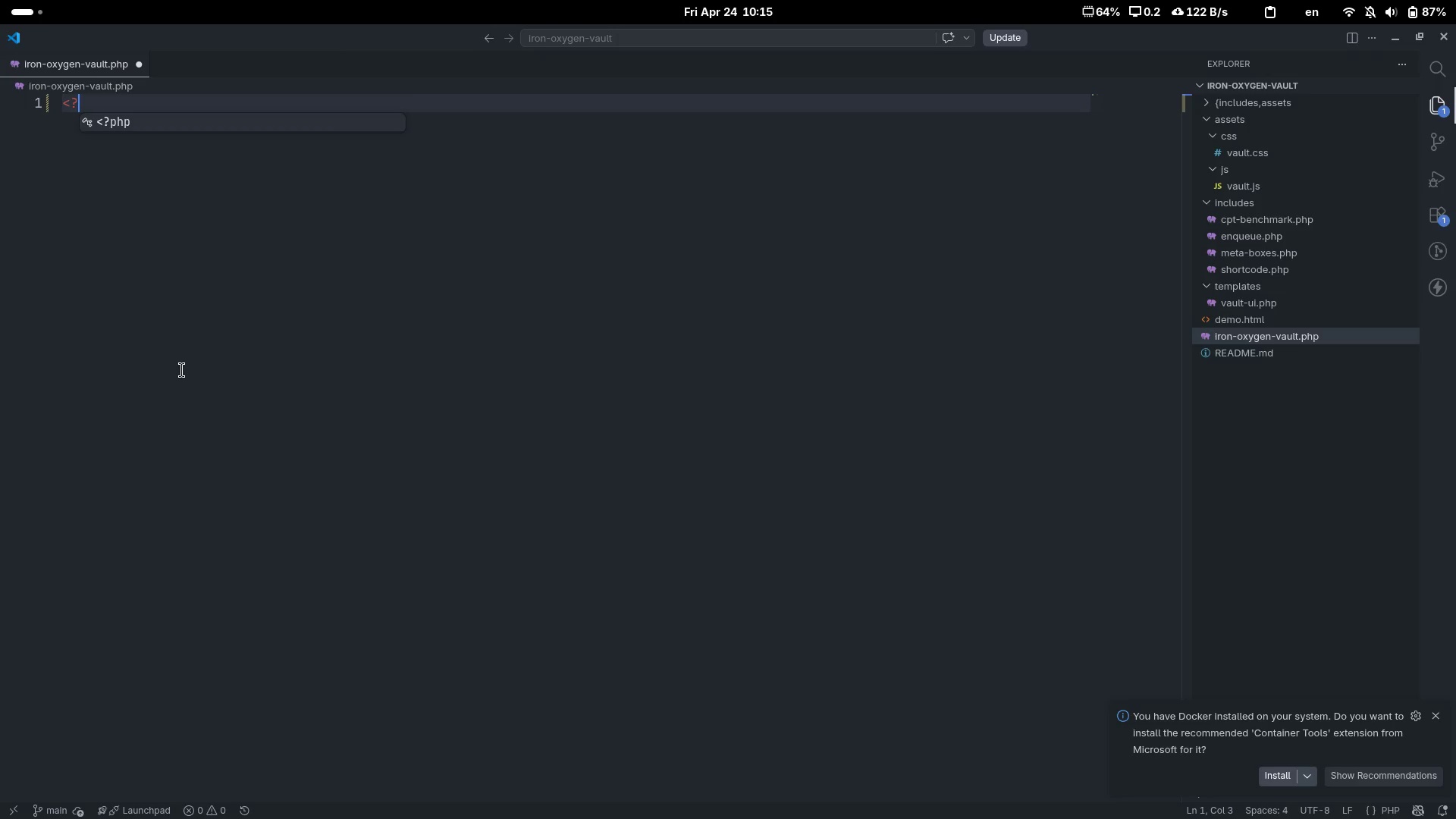 
key(Tab)
 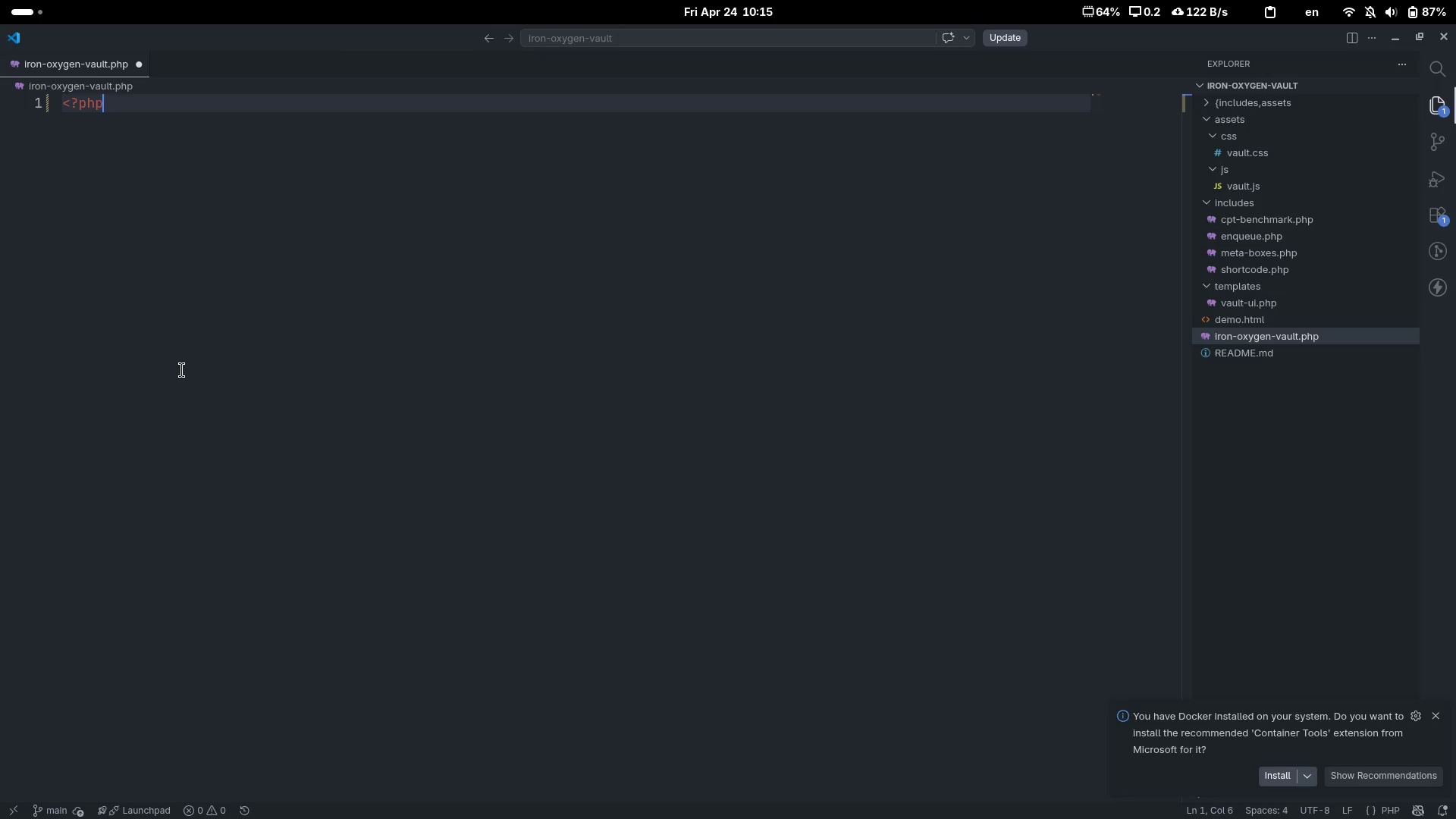 
key(Enter)
 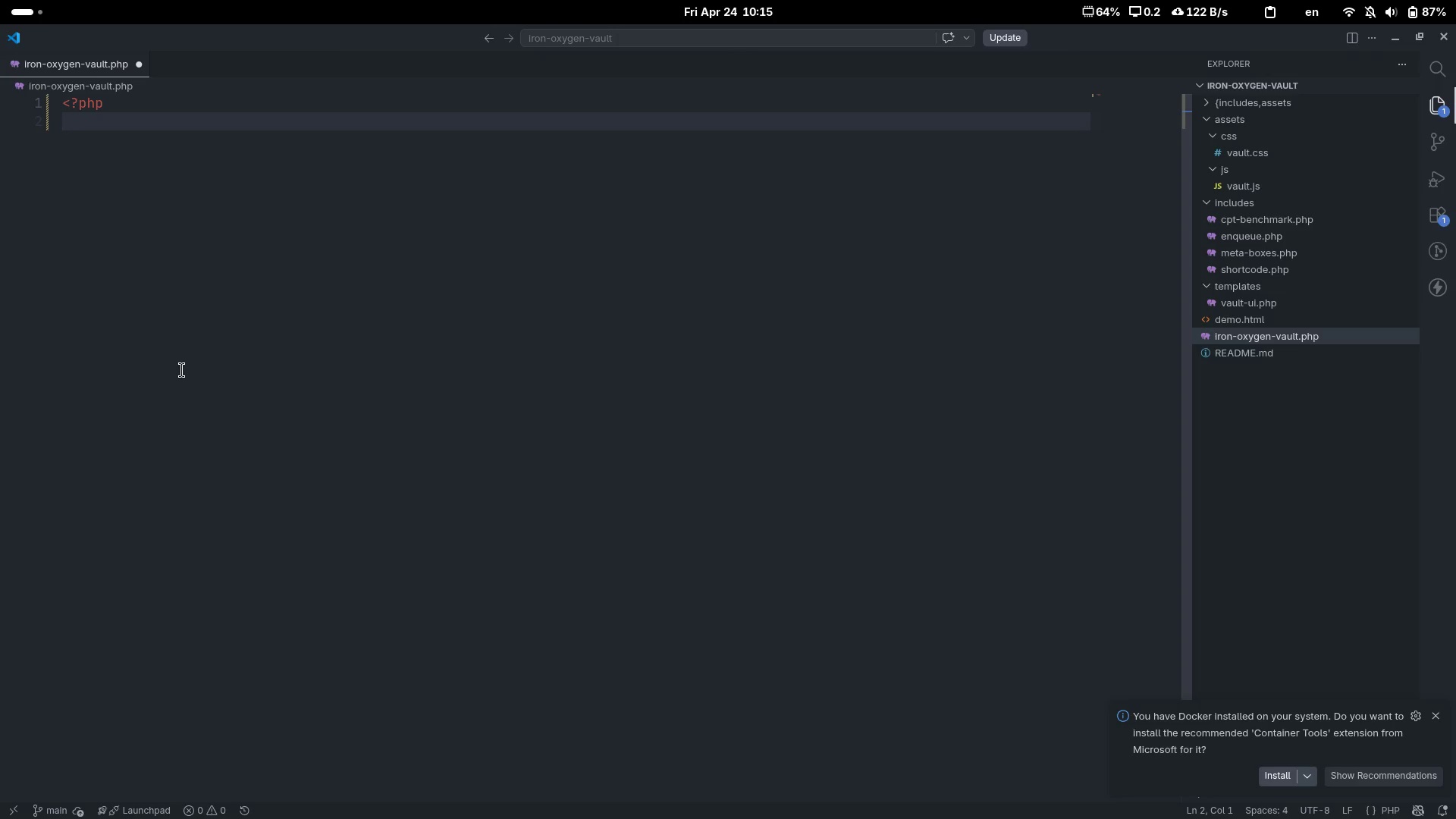 
type(/**)
 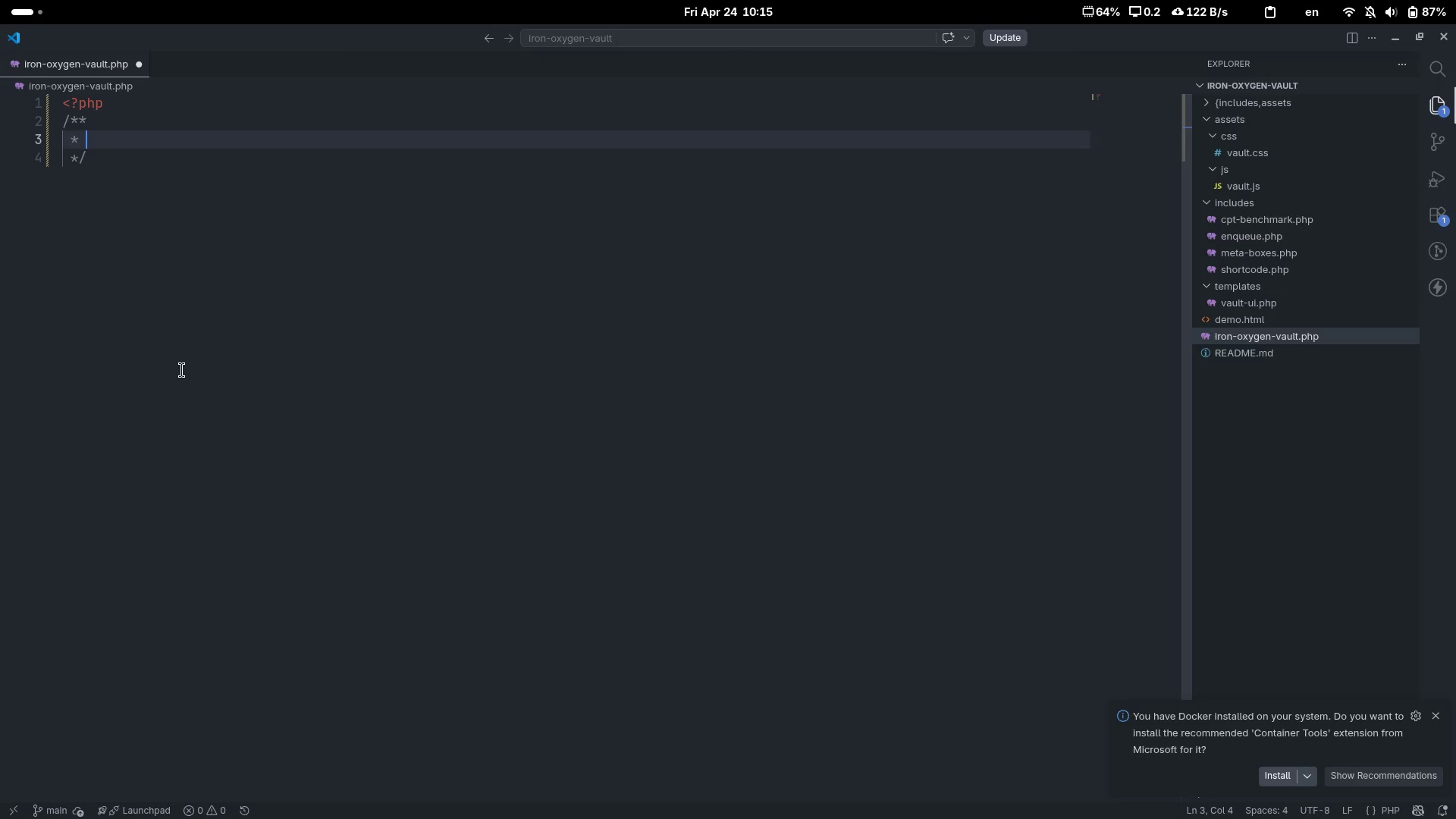 
 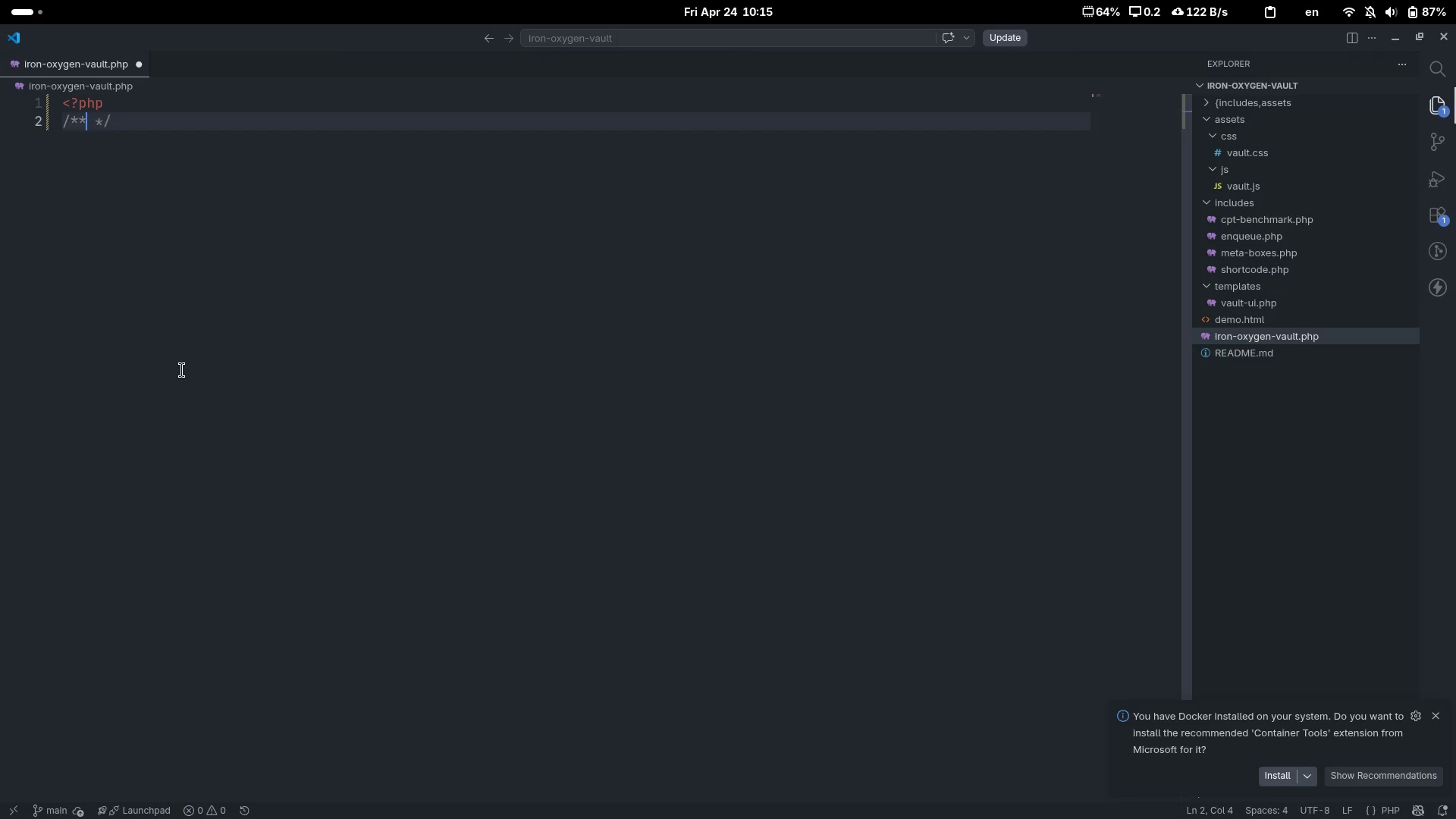 
key(Enter)
 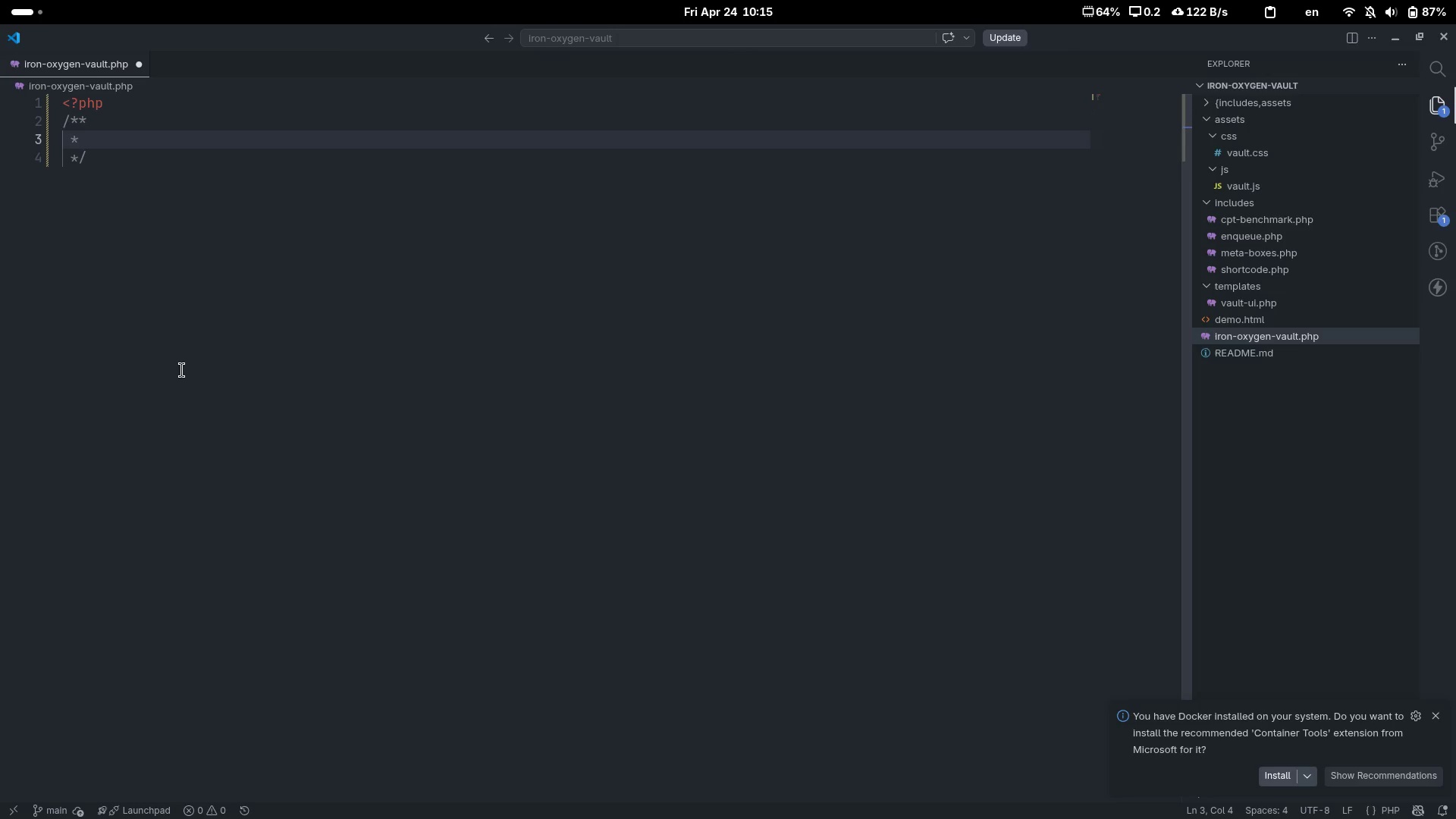 
type(Plugin Name )
key(Backspace)
type(: Iton )
 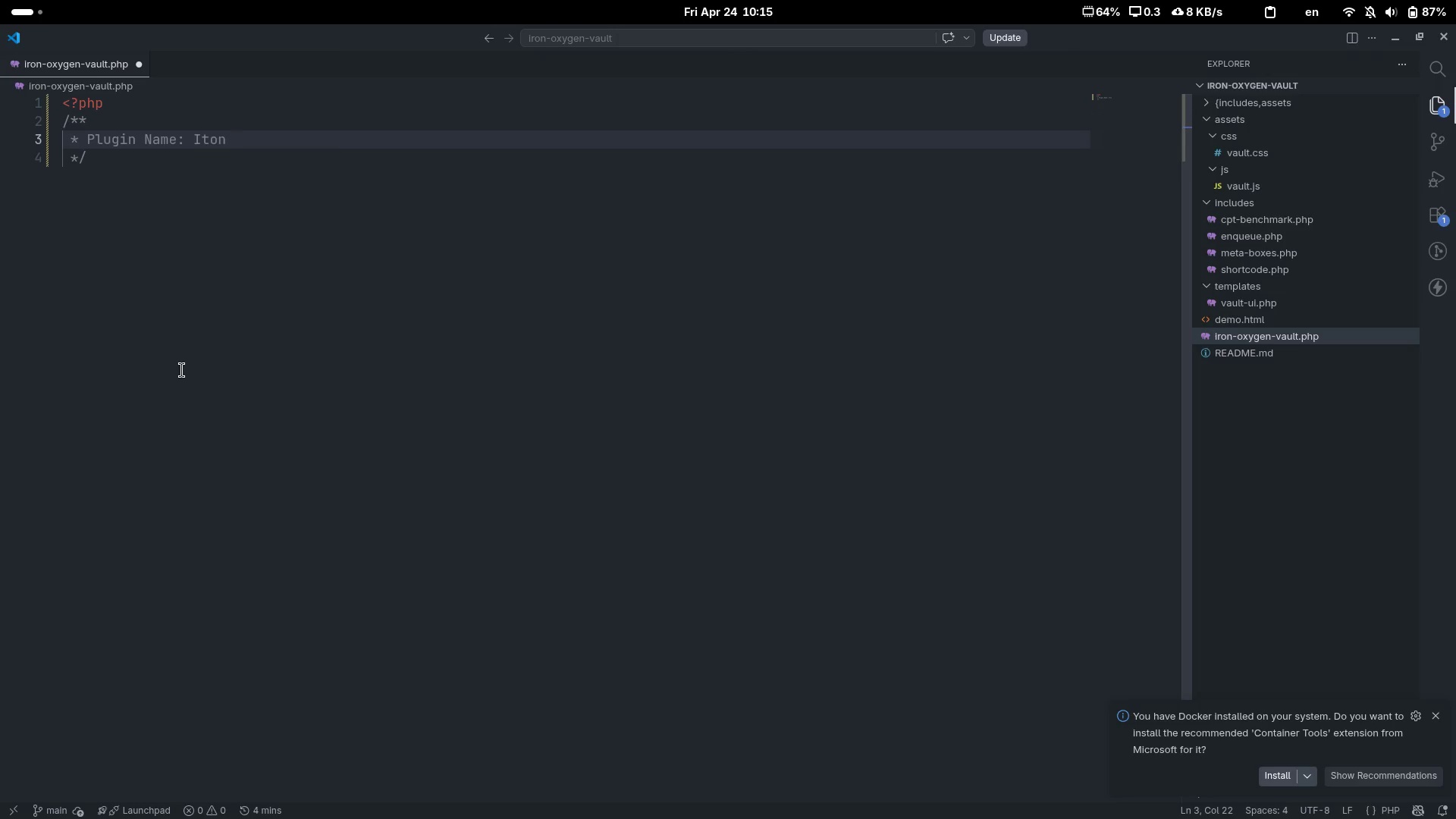 
 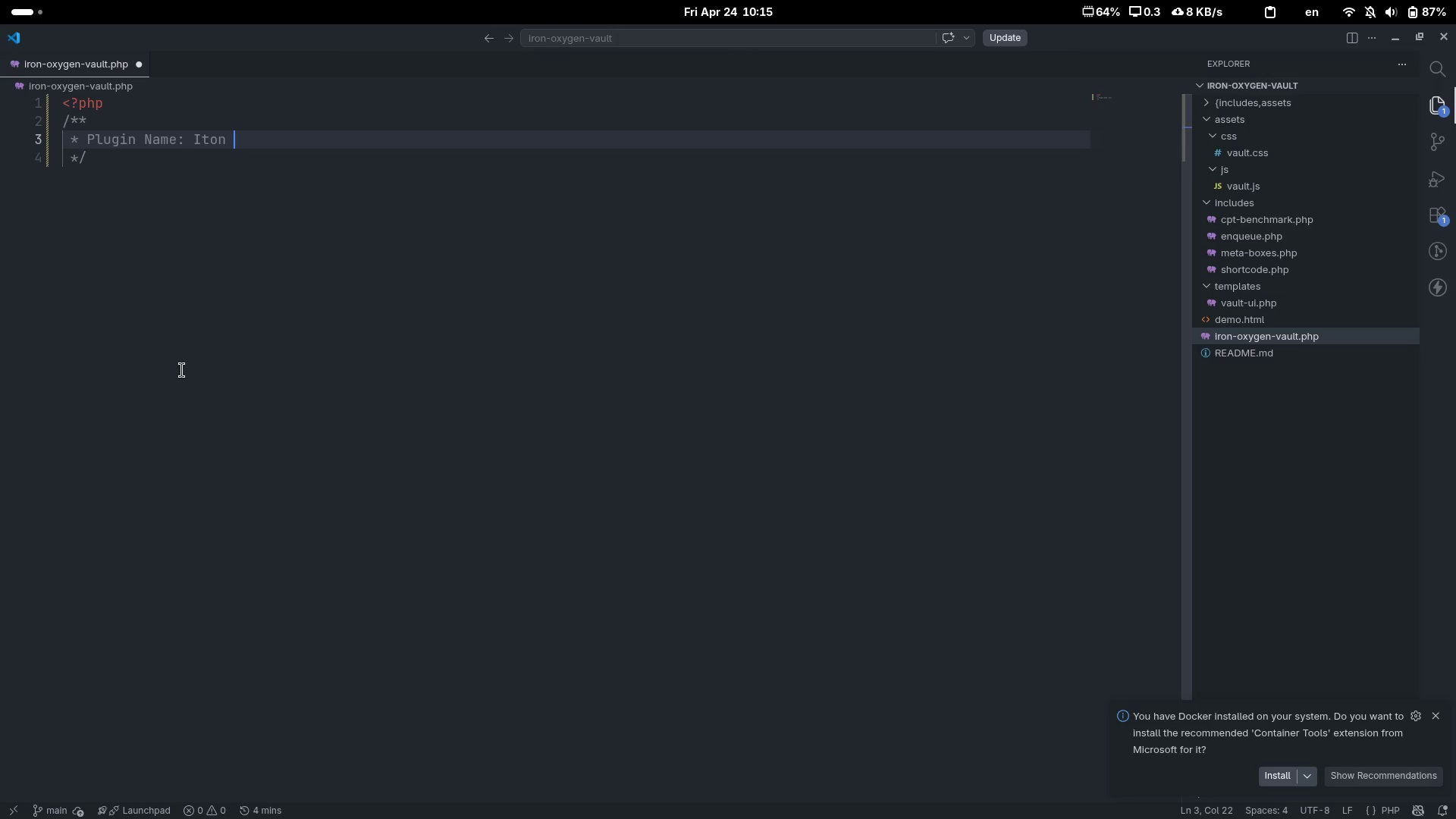 
key(Control+ControlLeft)
 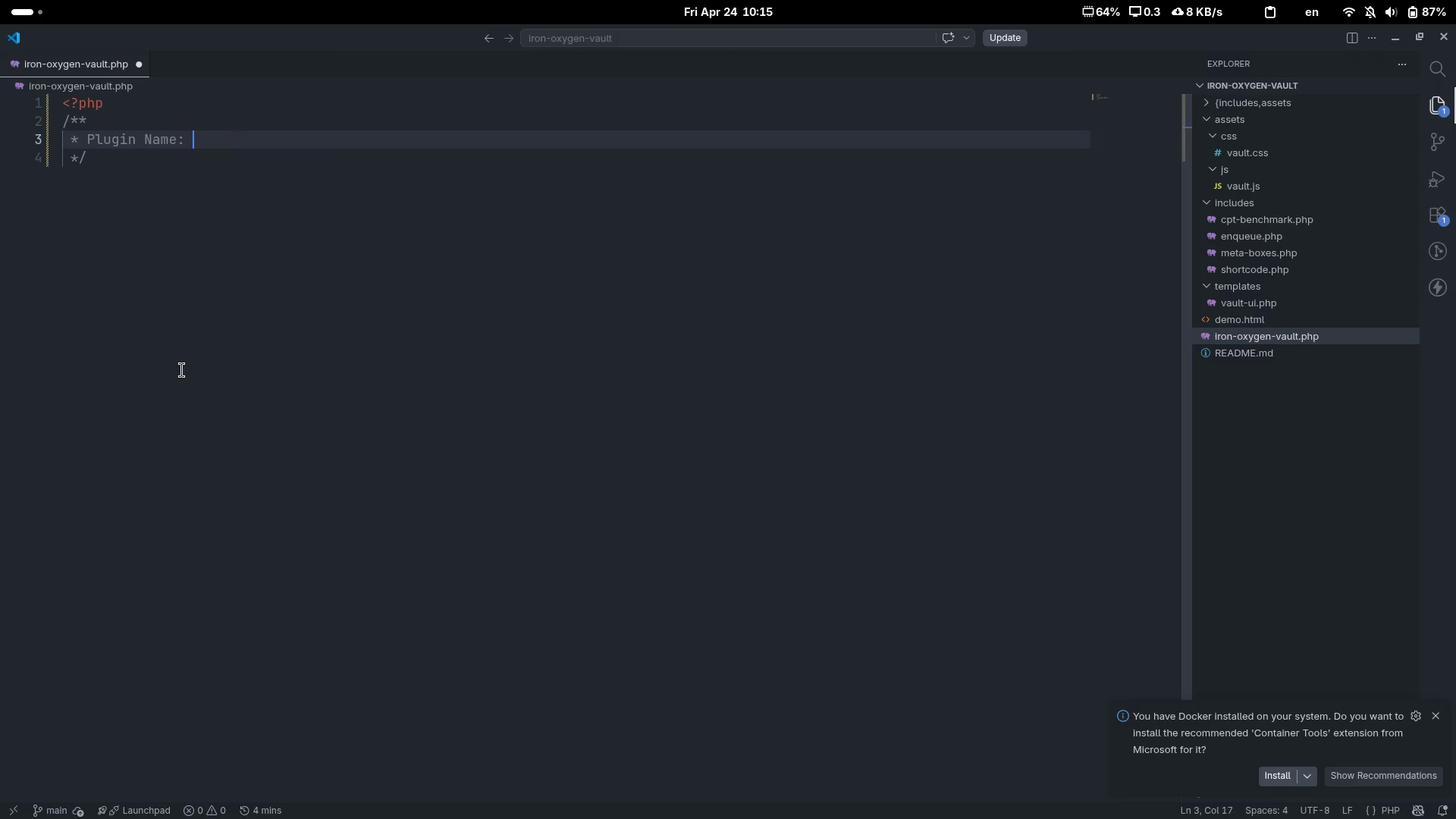 
key(Control+Backspace)
 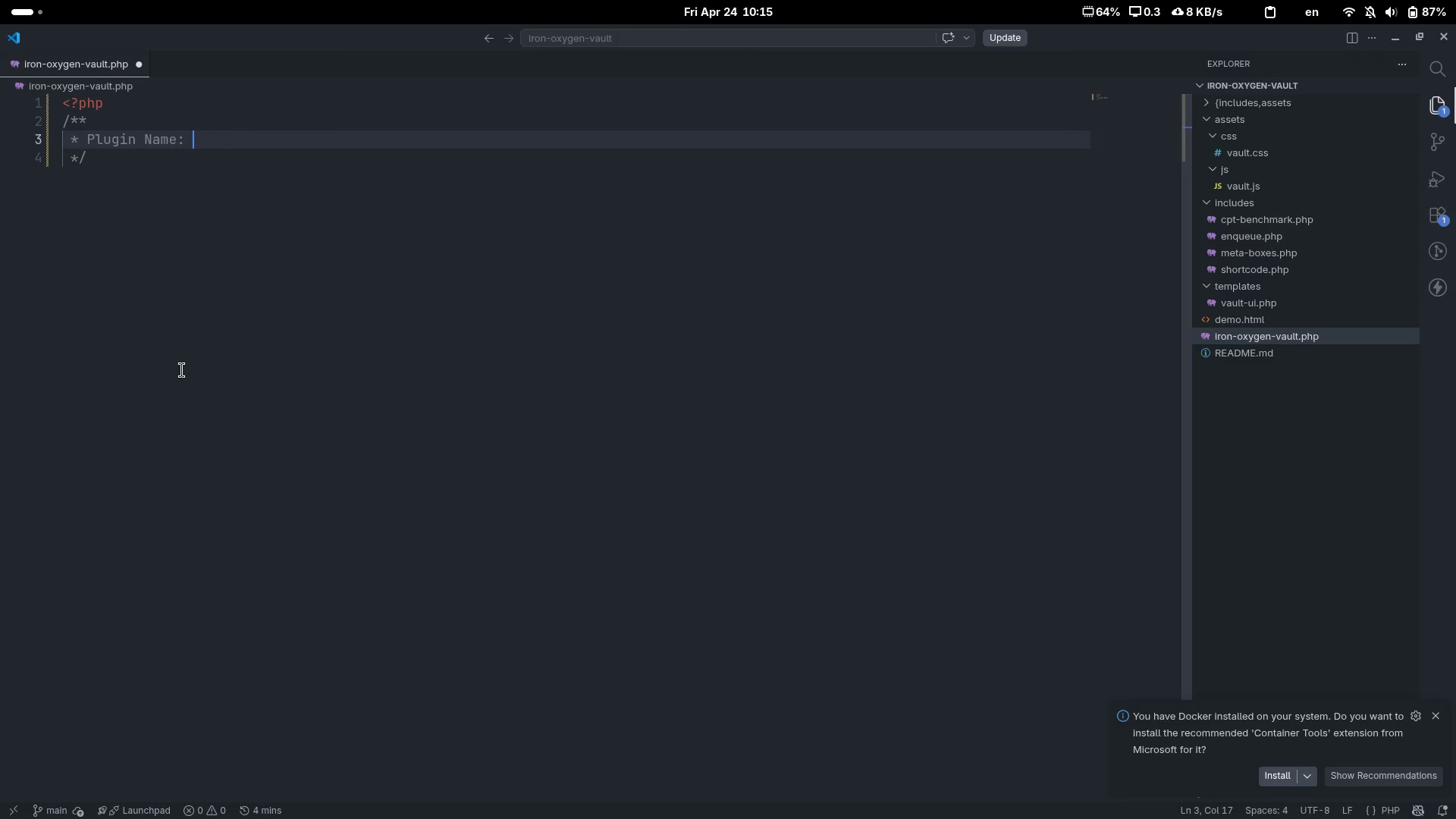 
type(Iron and )
 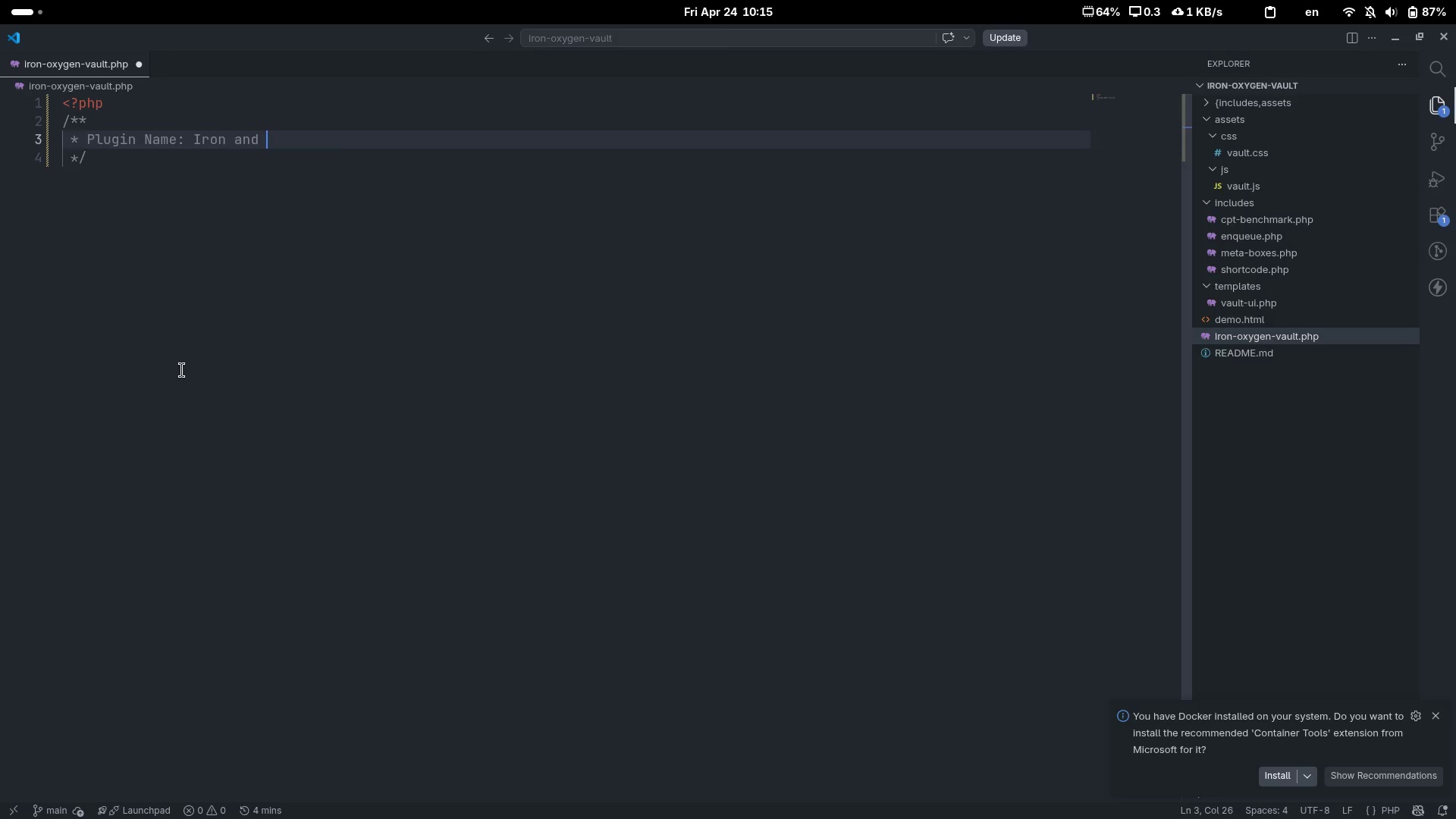 
key(Control+ControlLeft)
 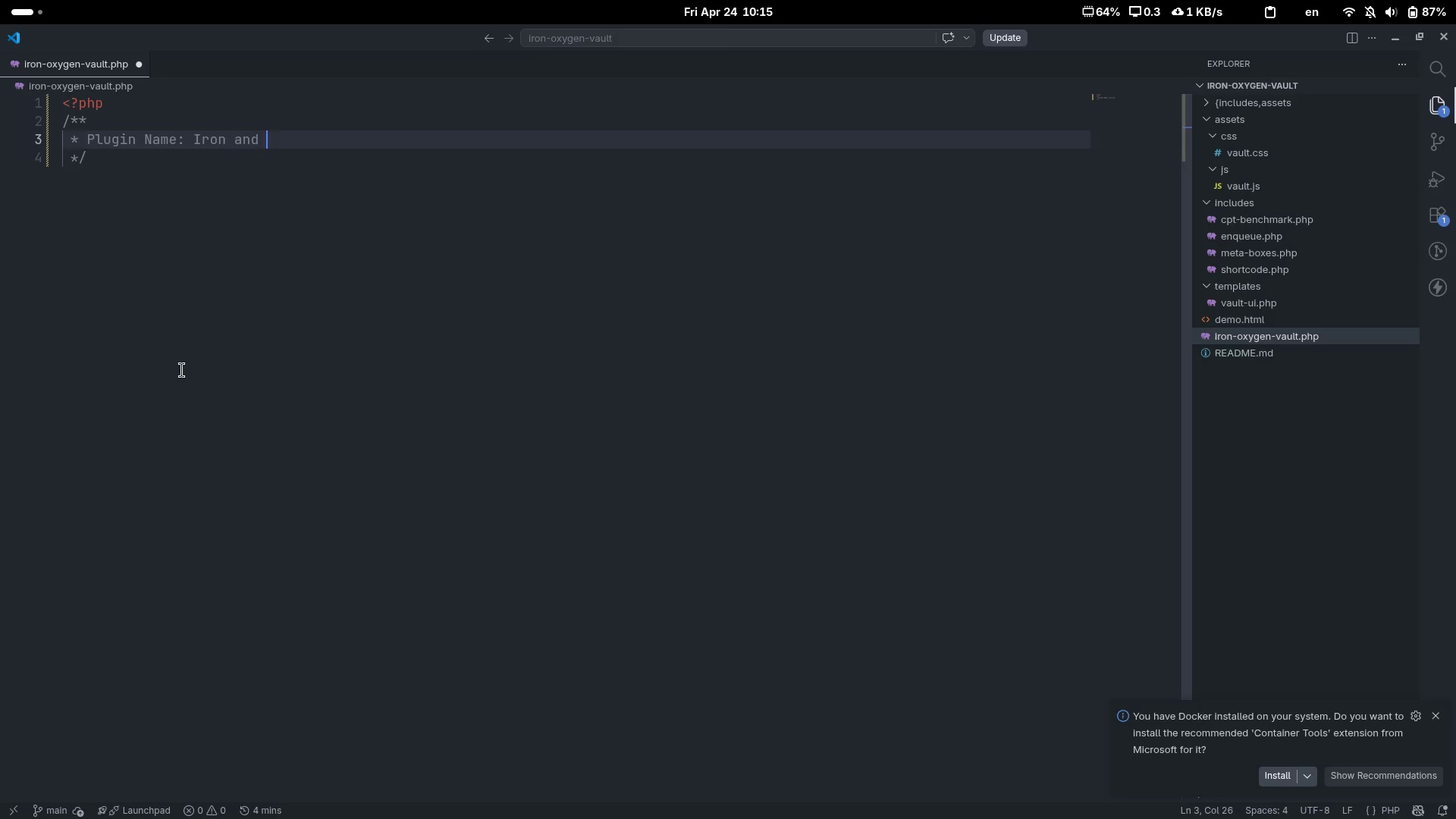 
key(Control+Backspace)
 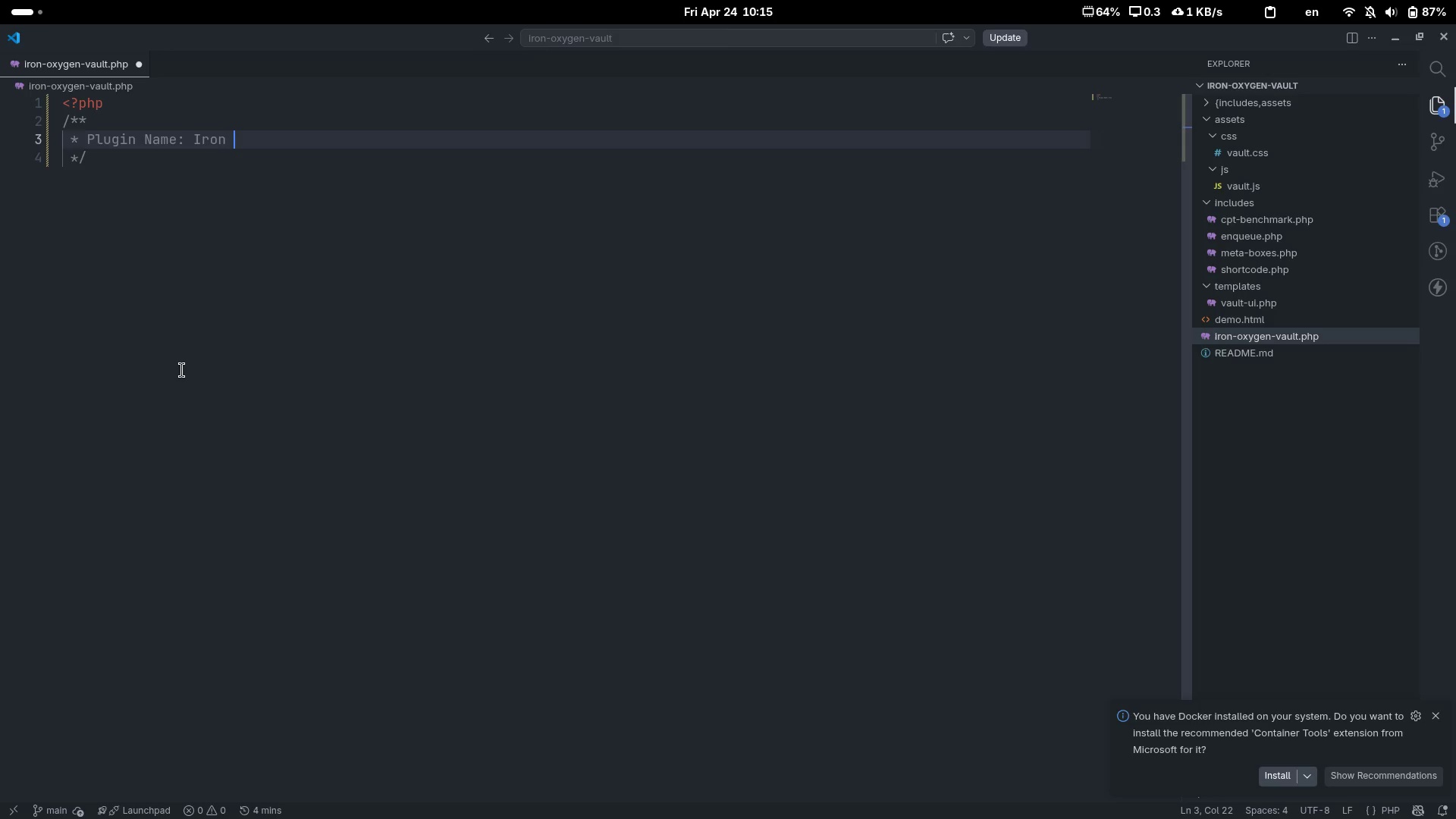 
type(& Ov)
key(Backspace)
type(cygen)
key(Backspace)
key(Backspace)
key(Backspace)
key(Backspace)
key(Backspace)
type(xygen - Benchmark Valult)
 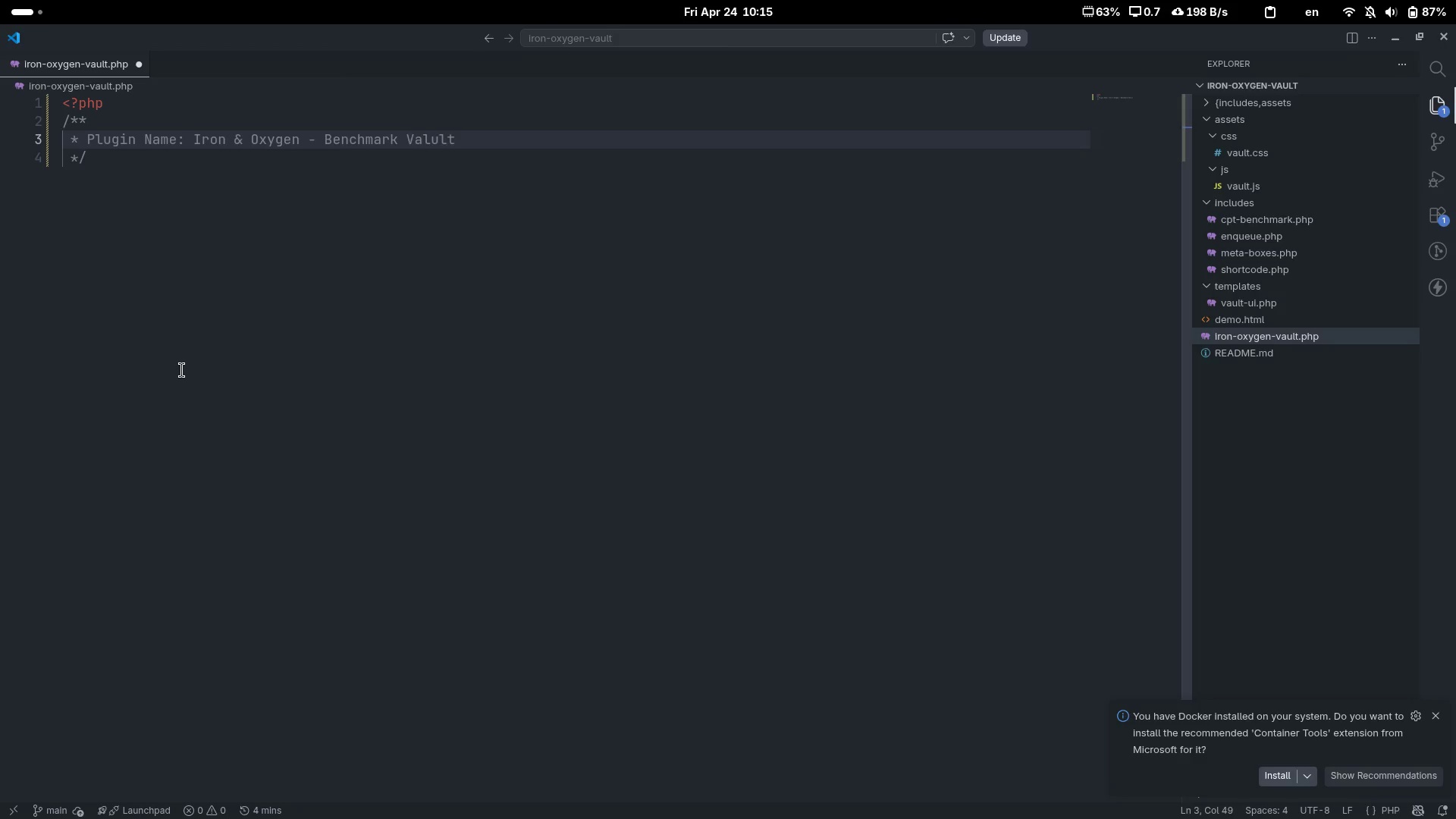 
 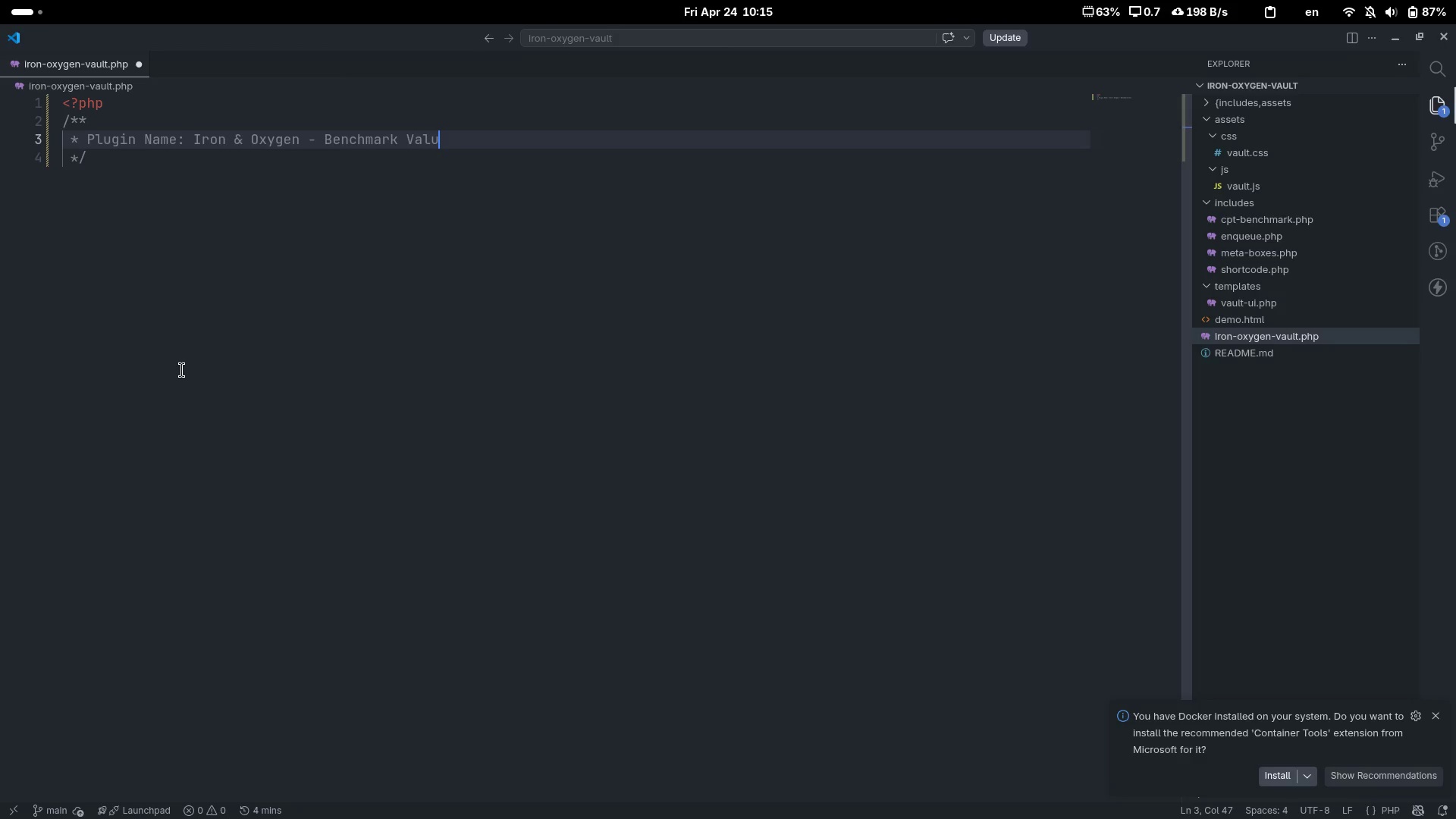 
key(Control+ControlLeft)
 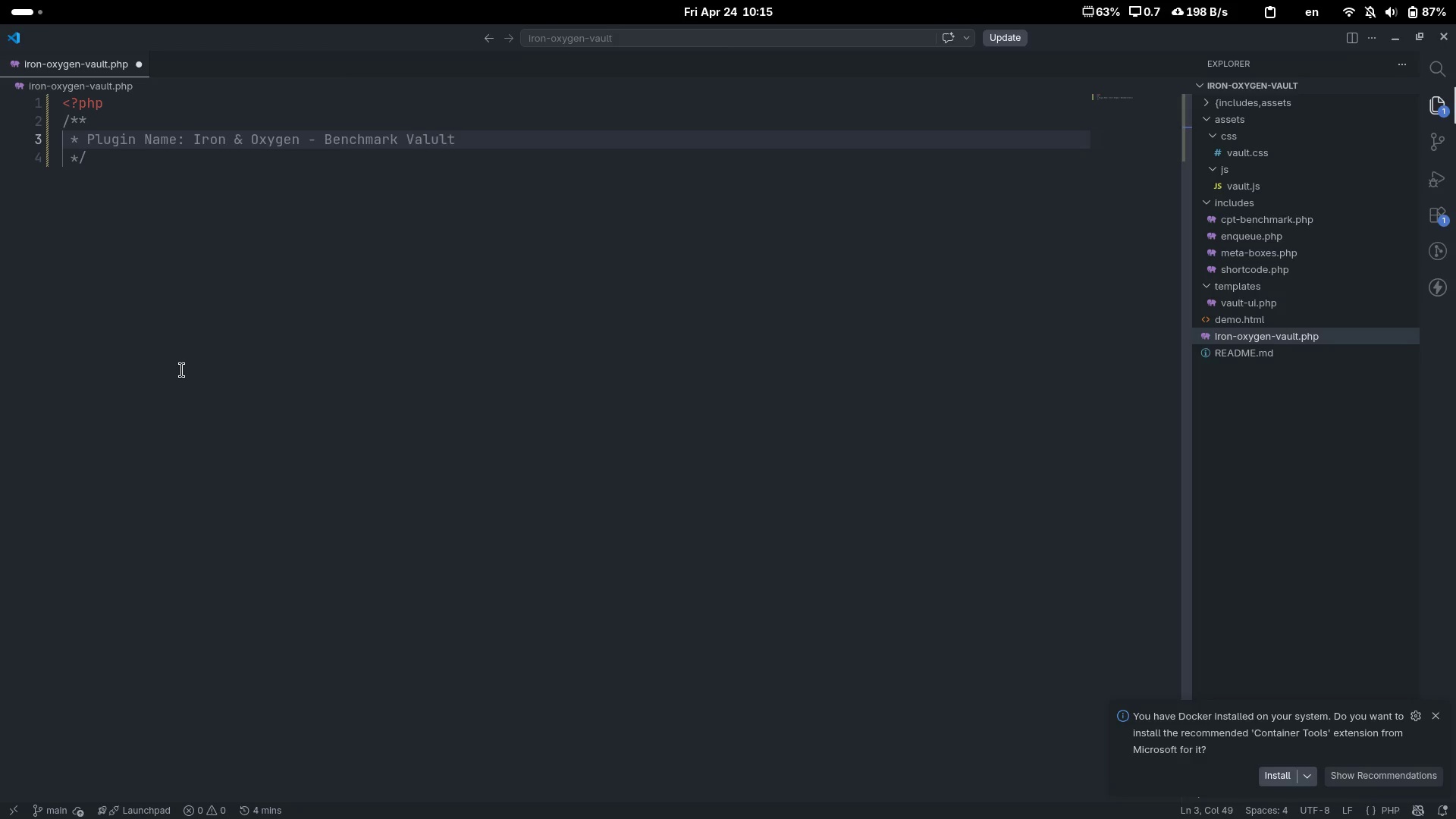 
key(Control+Backspace)
 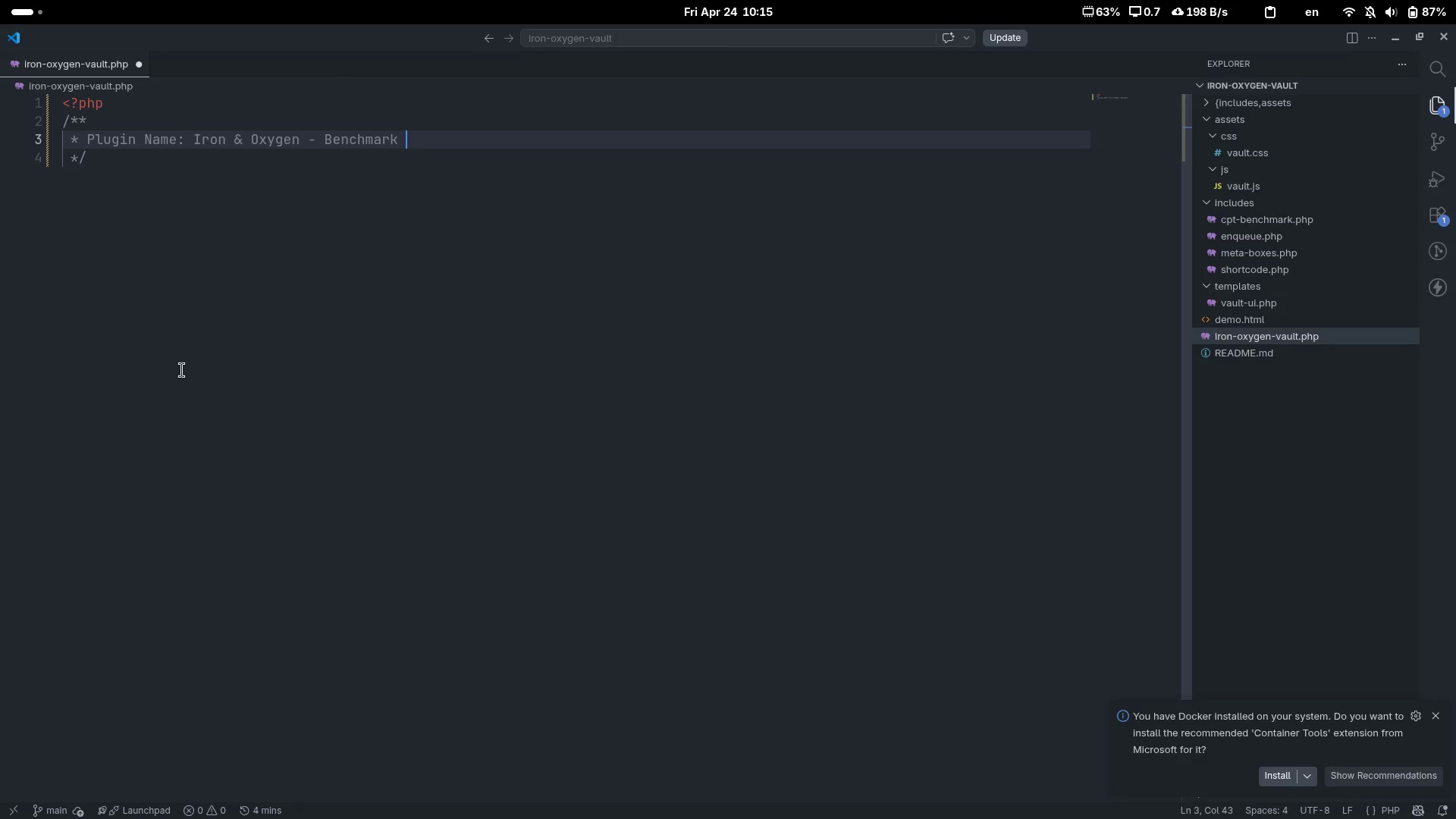 
type(Vault & Percentage Calculator)
 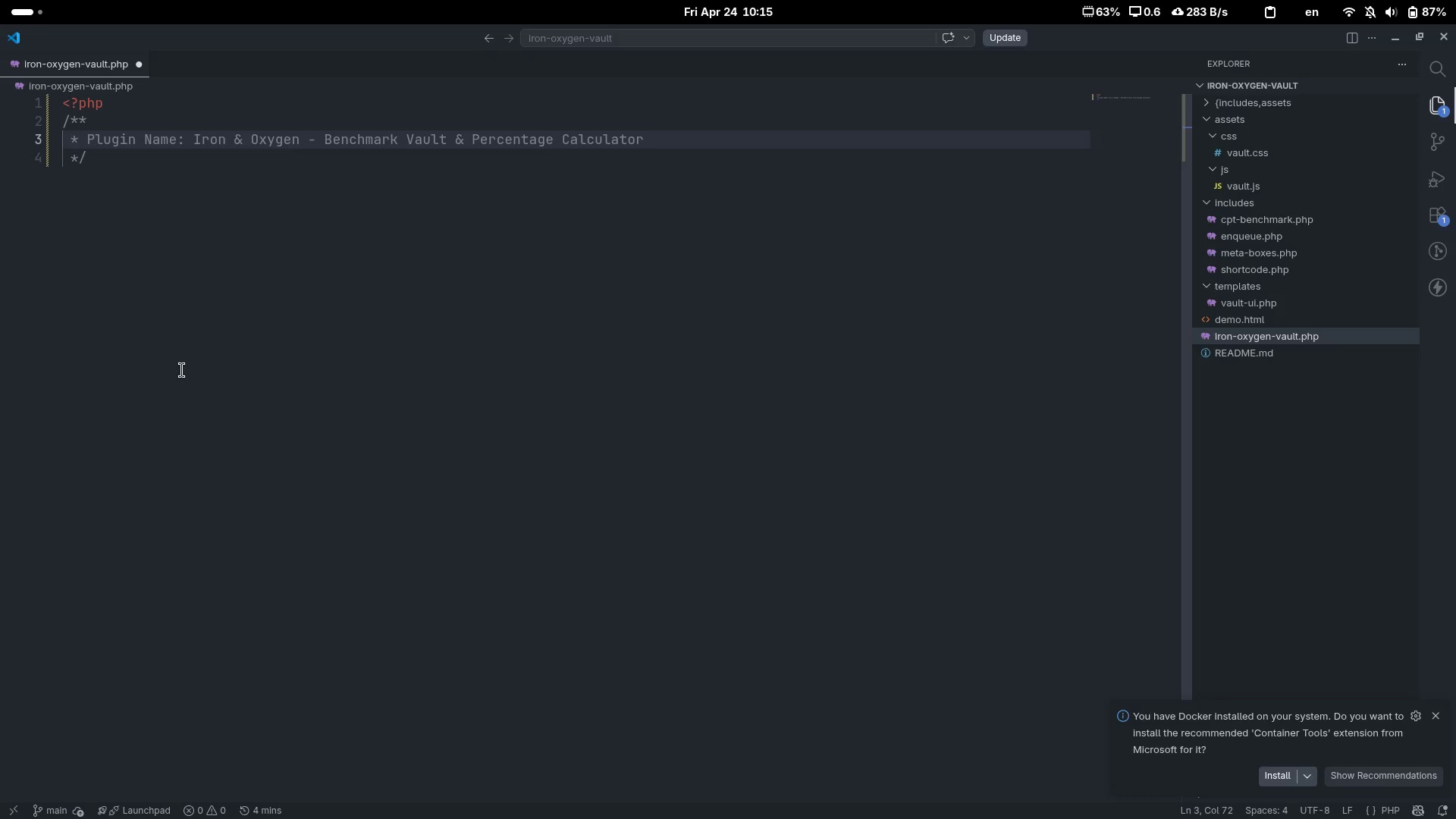 
key(Enter)
 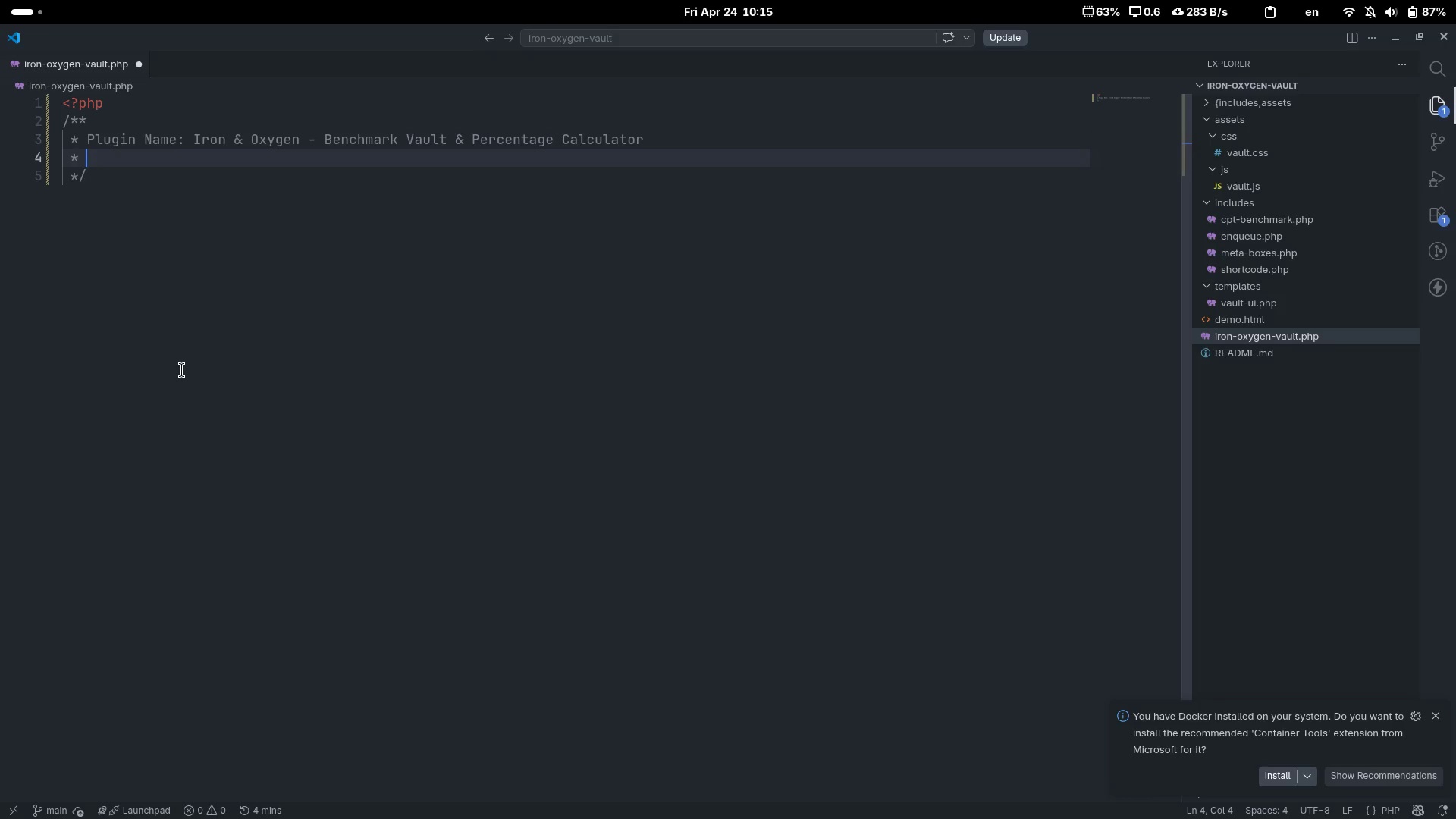 
type(Plugin URI: )
 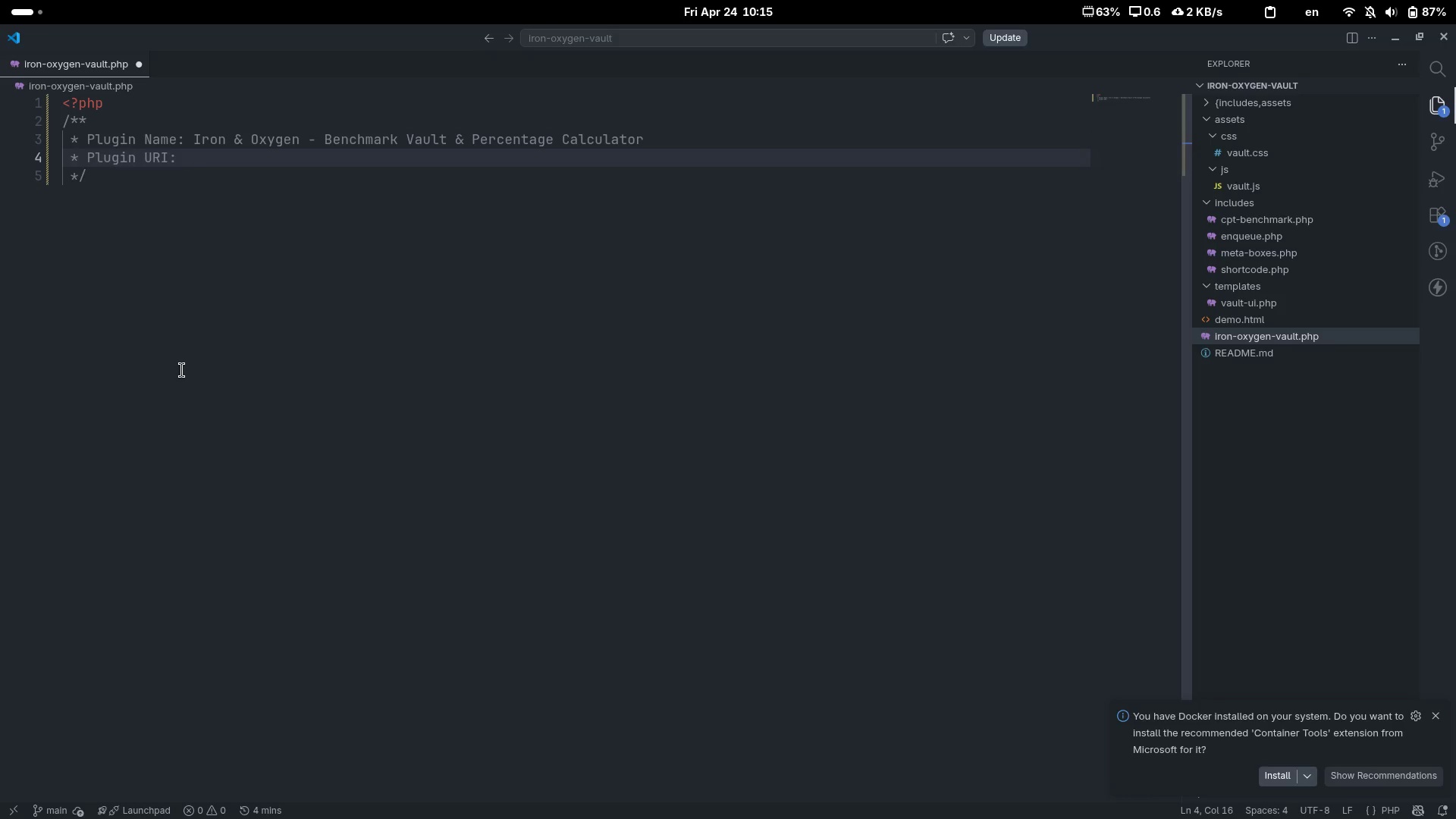 
key(Control+Backspace)
 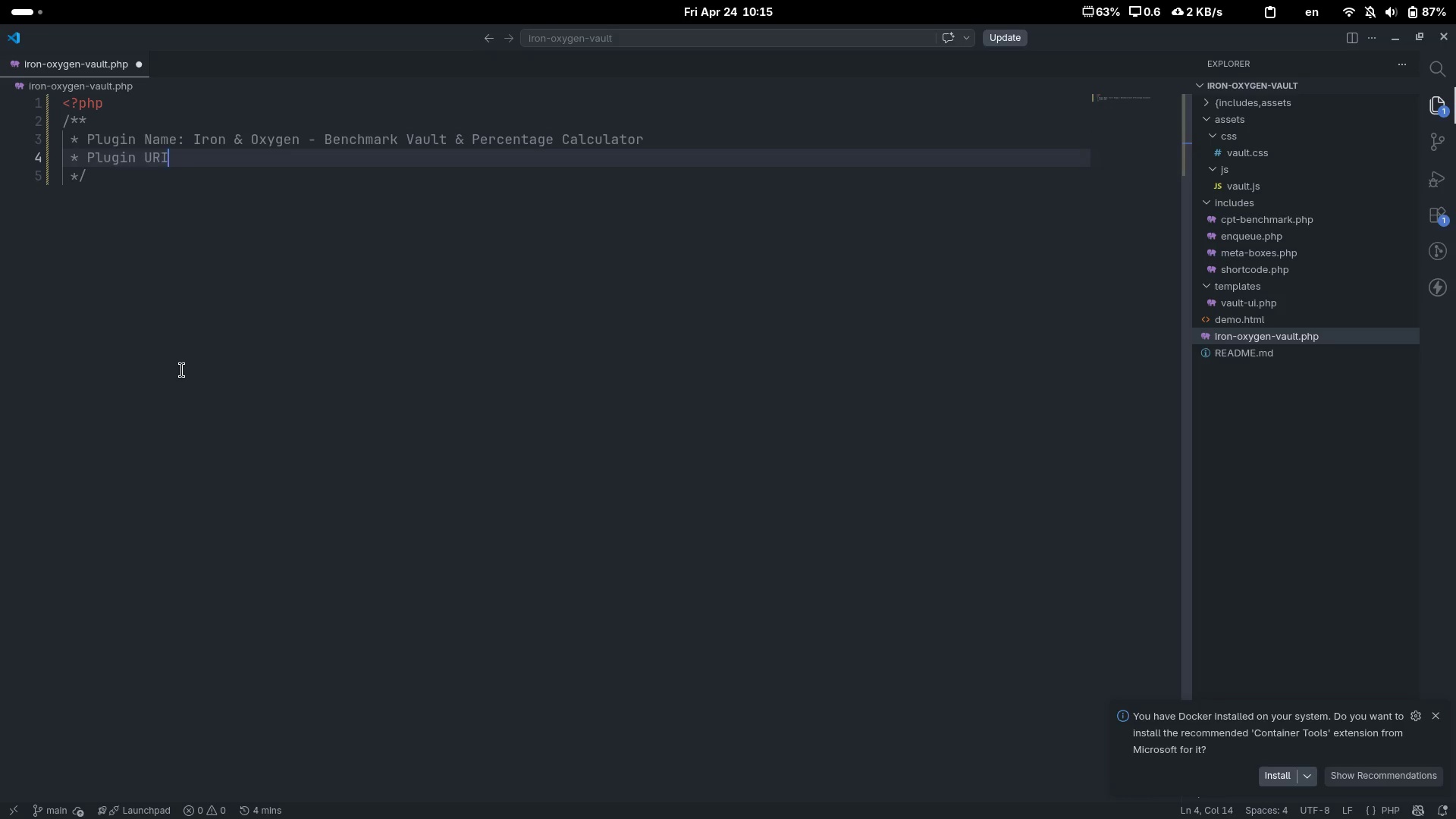 
key(Control+Backspace)
 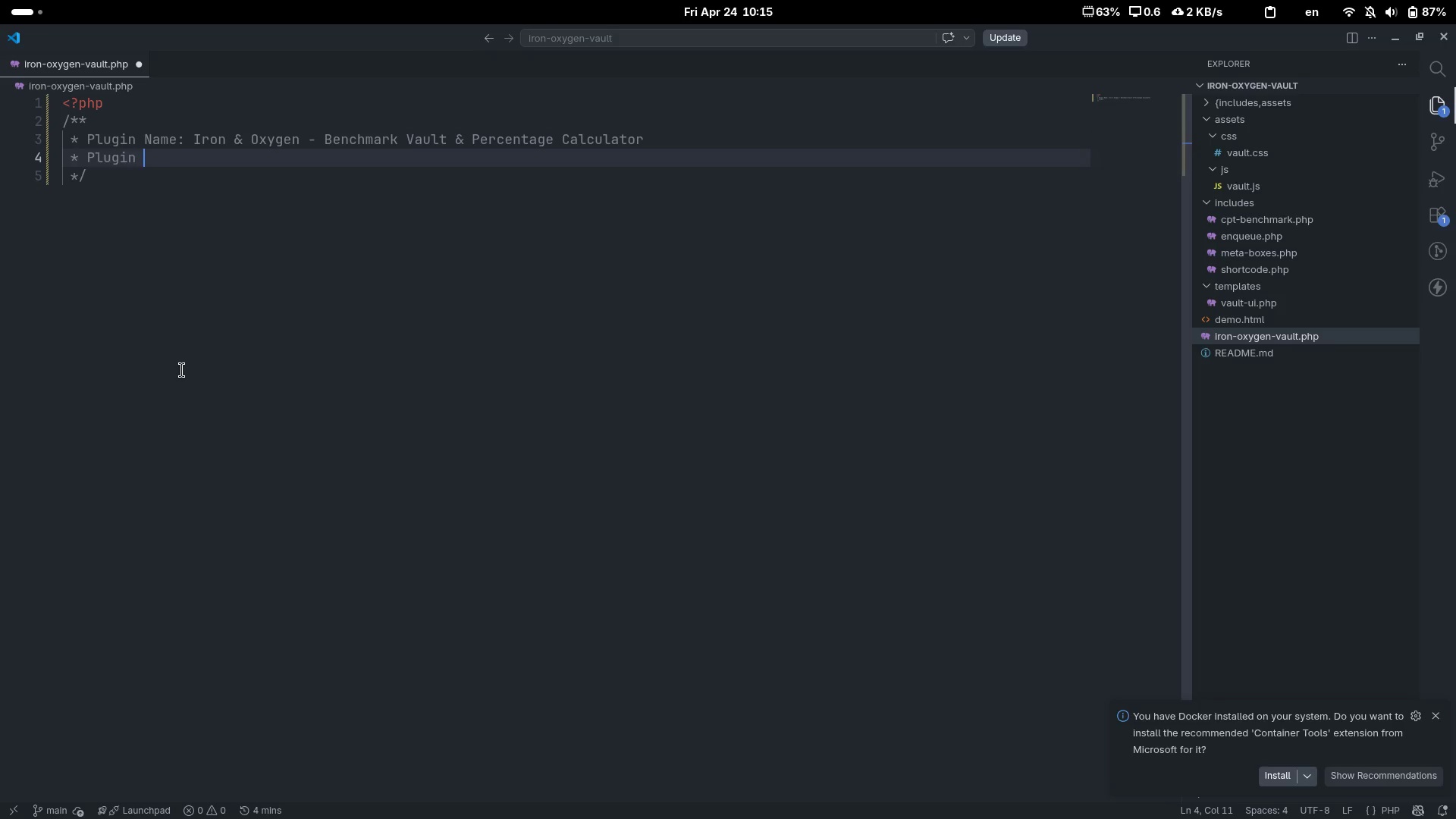 
key(Control+Backspace)
 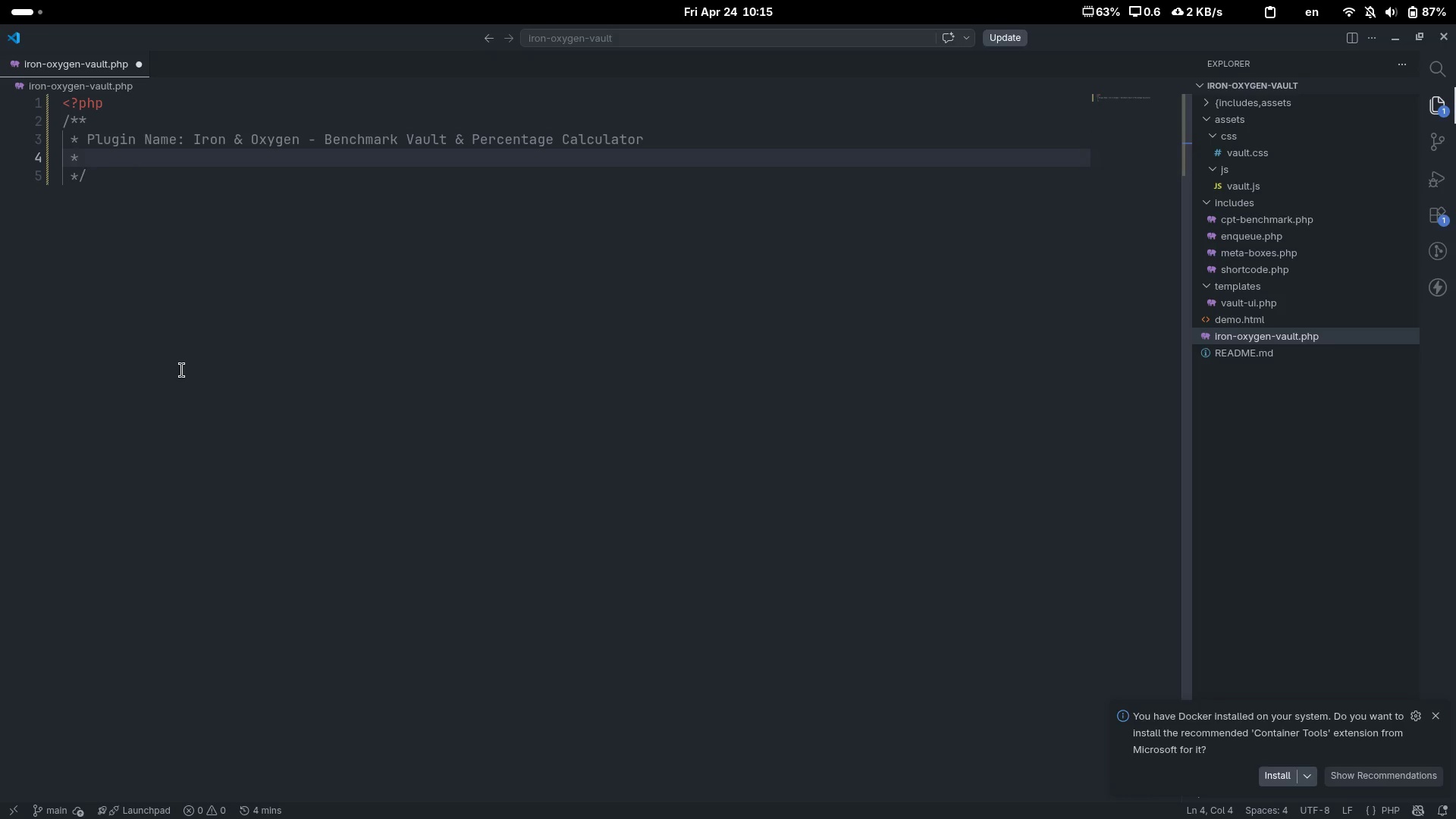 
type(e)
key(Backspace)
type(Desci)
key(Backspace)
type(ription" )
key(Backspace)
key(Backspace)
type(;)
key(Backspace)
type(: Benchmark Wr)
key(Backspace)
type(ord)
key(Backspace)
type(kout Libary ())
 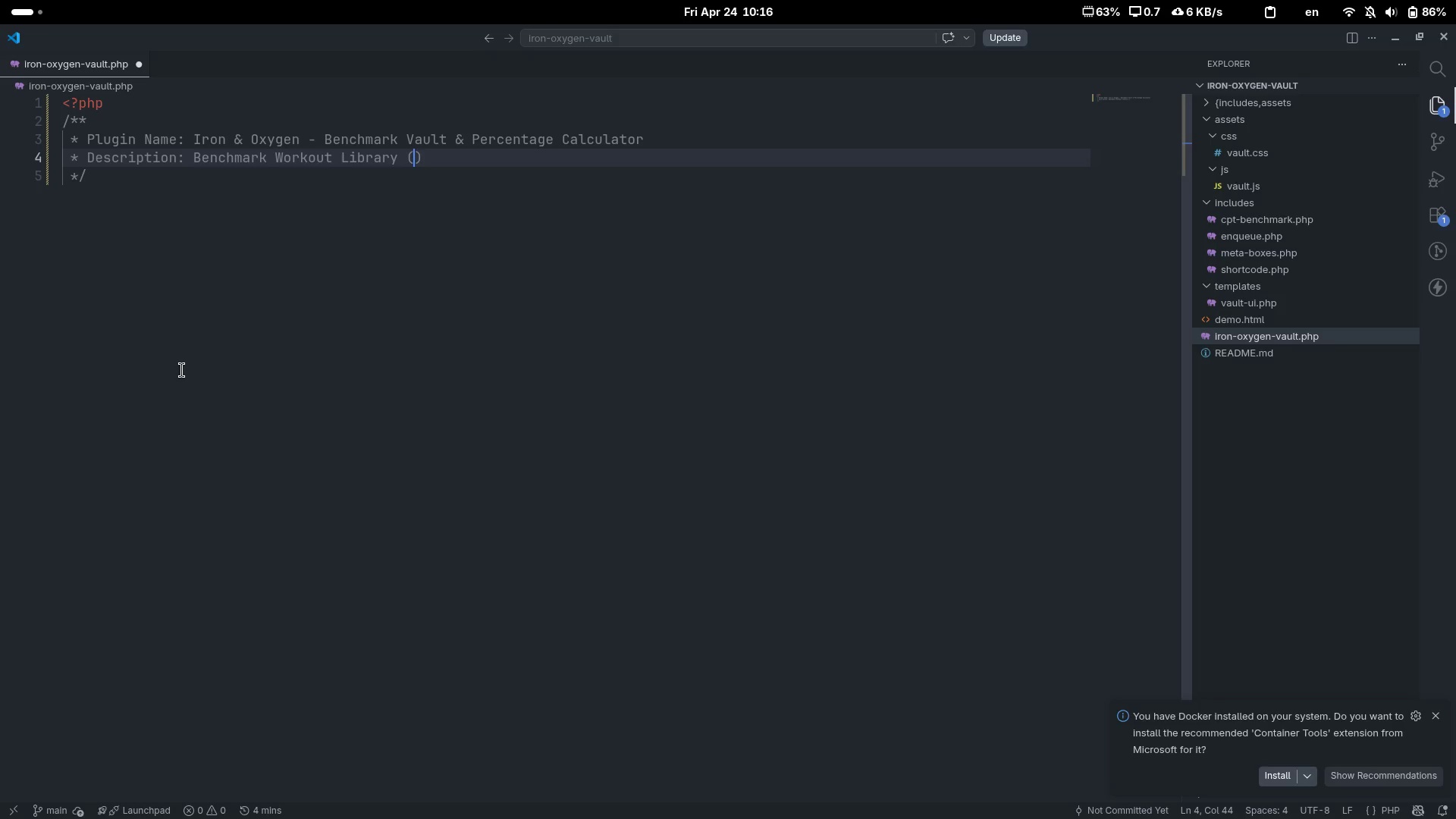 
 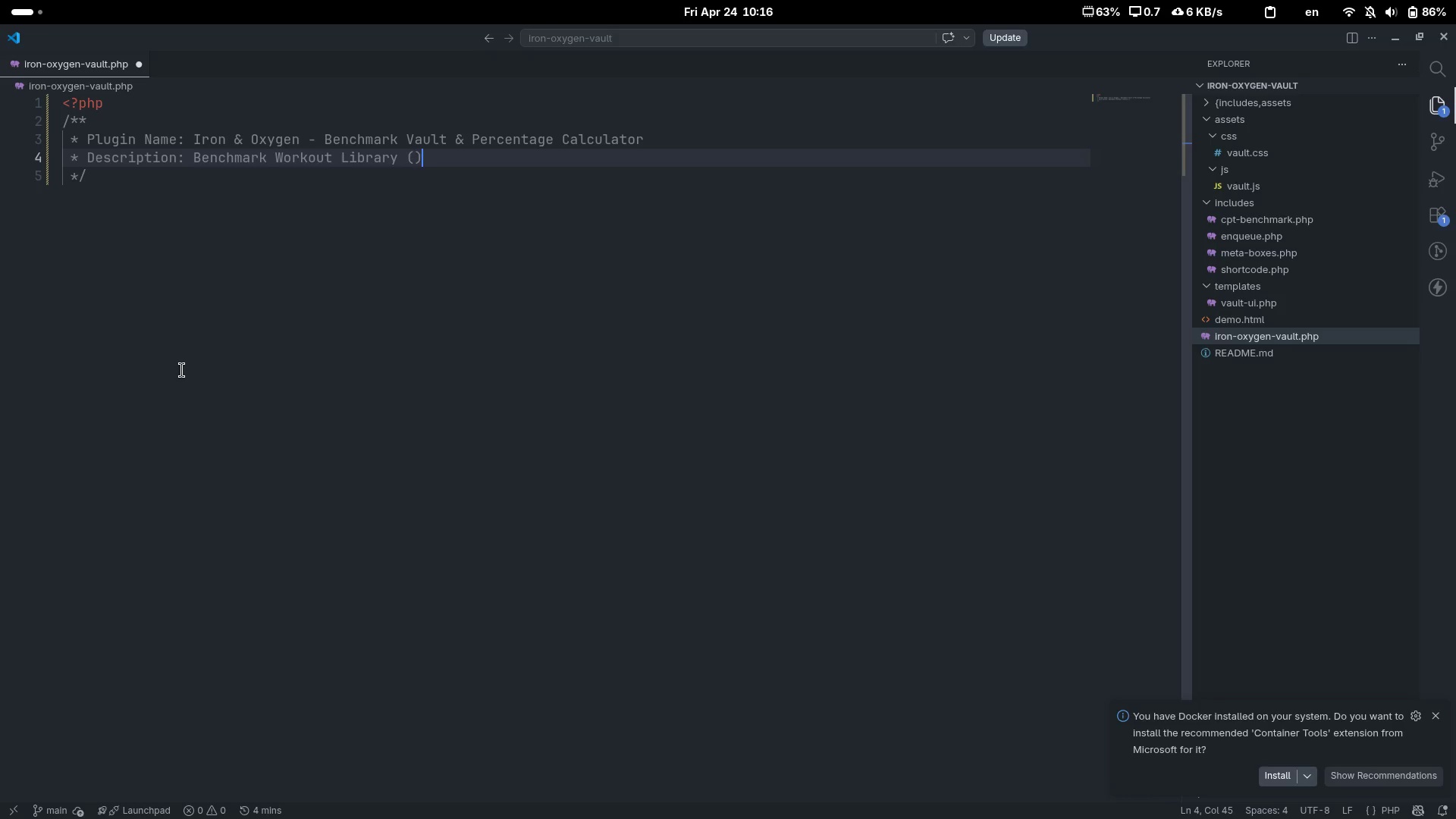 
key(ArrowLeft)
 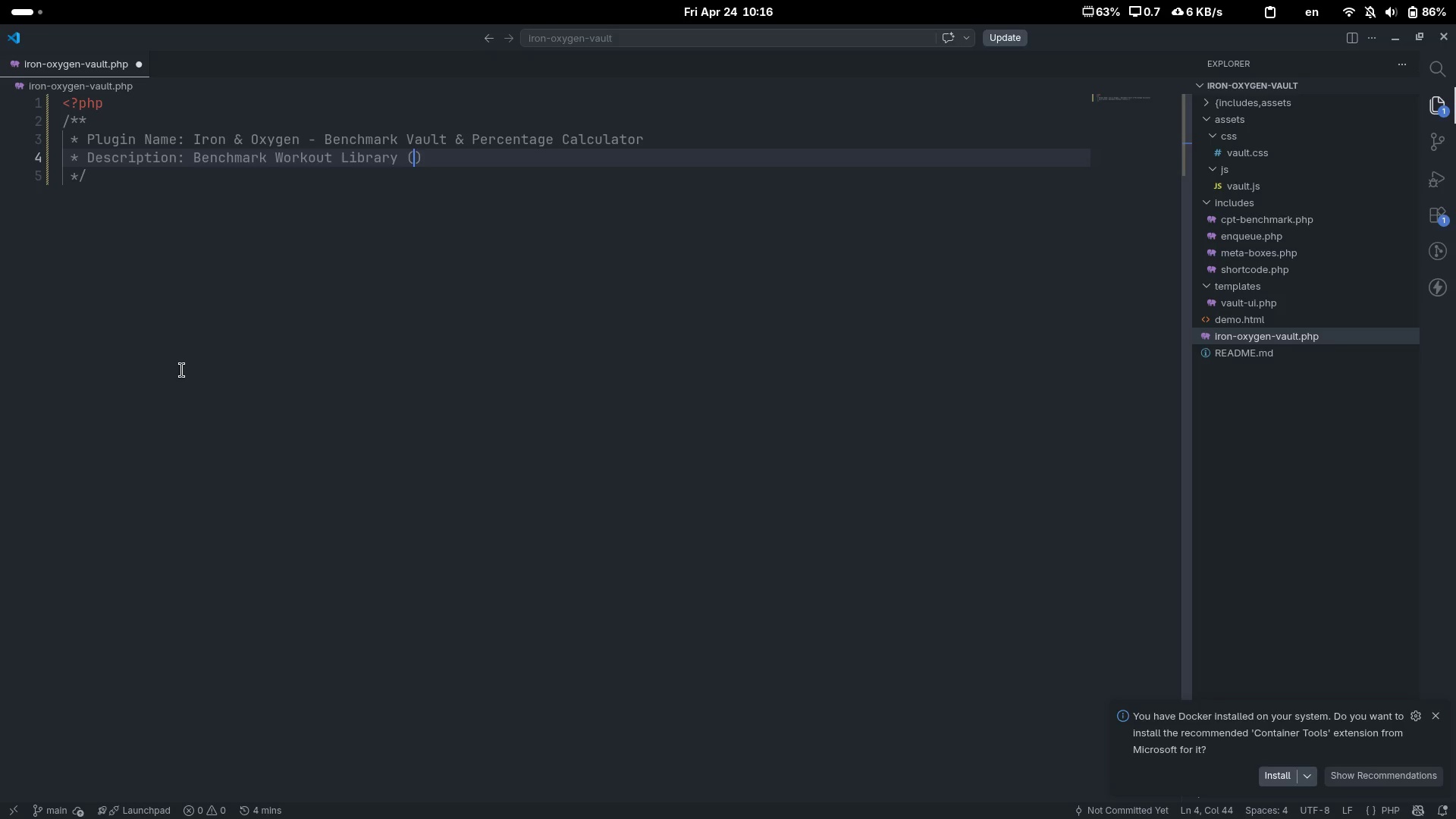 
type(CPT)
 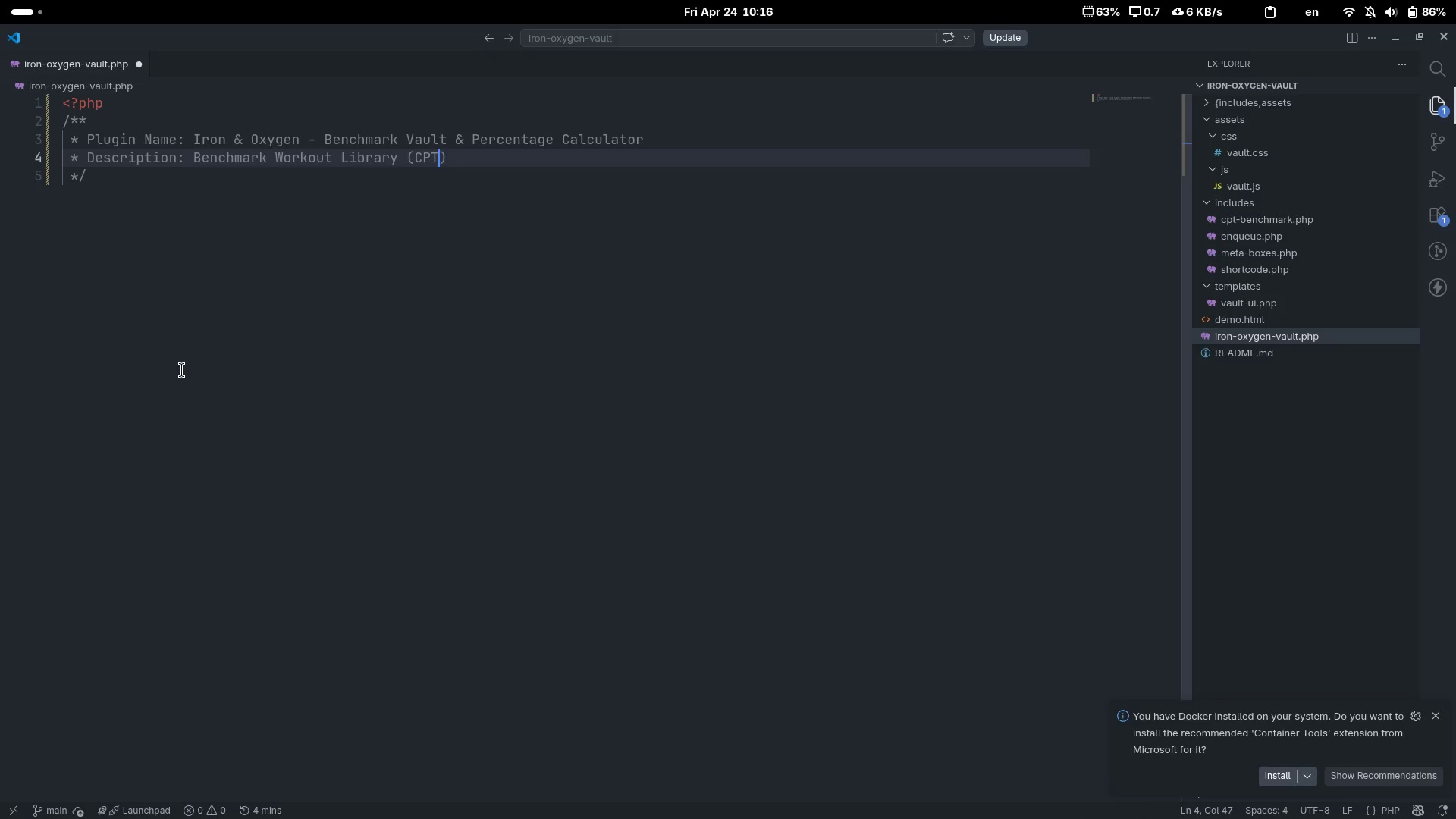 
key(Control+ControlLeft)
 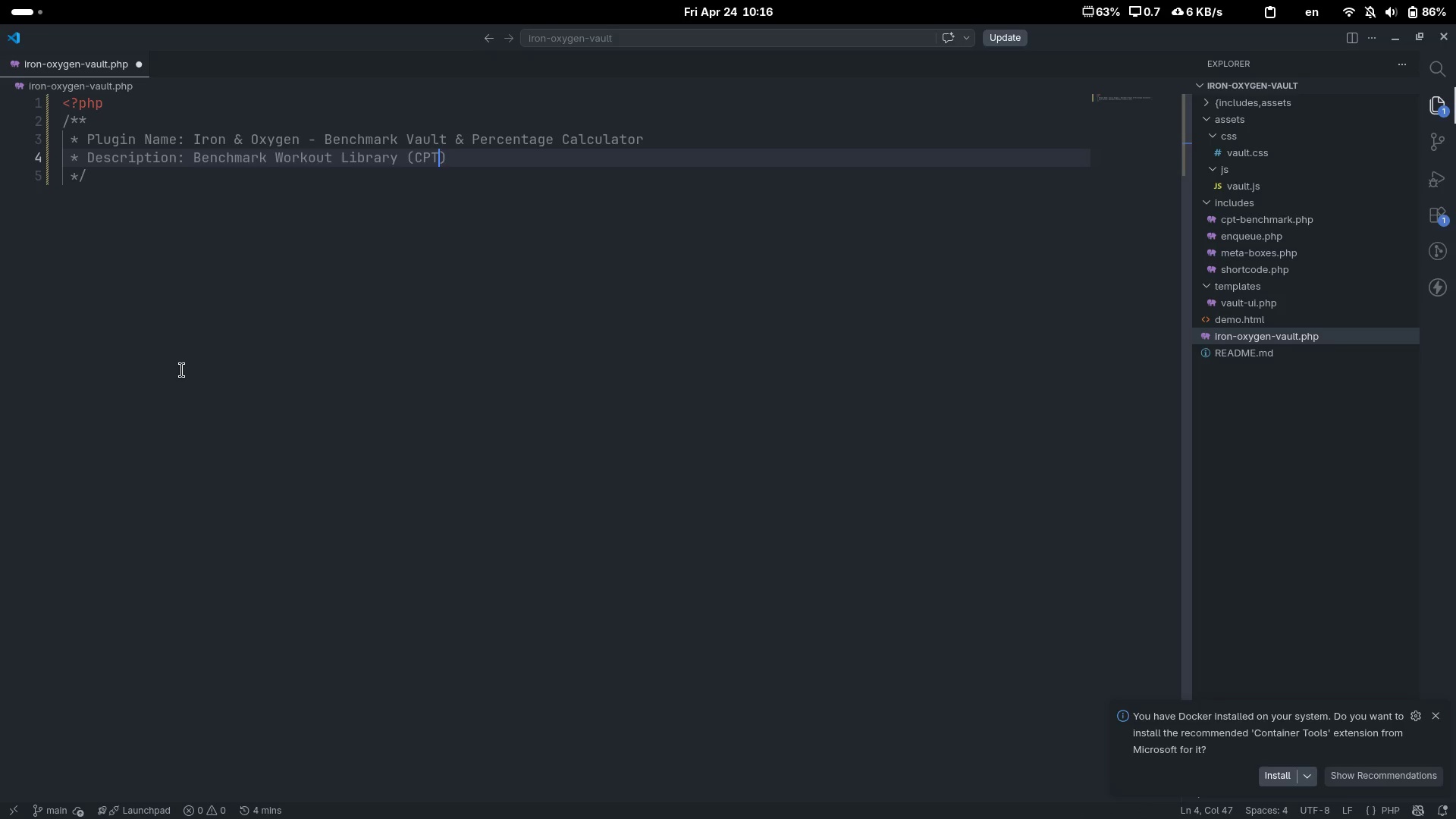 
key(Control+ArrowRight)
 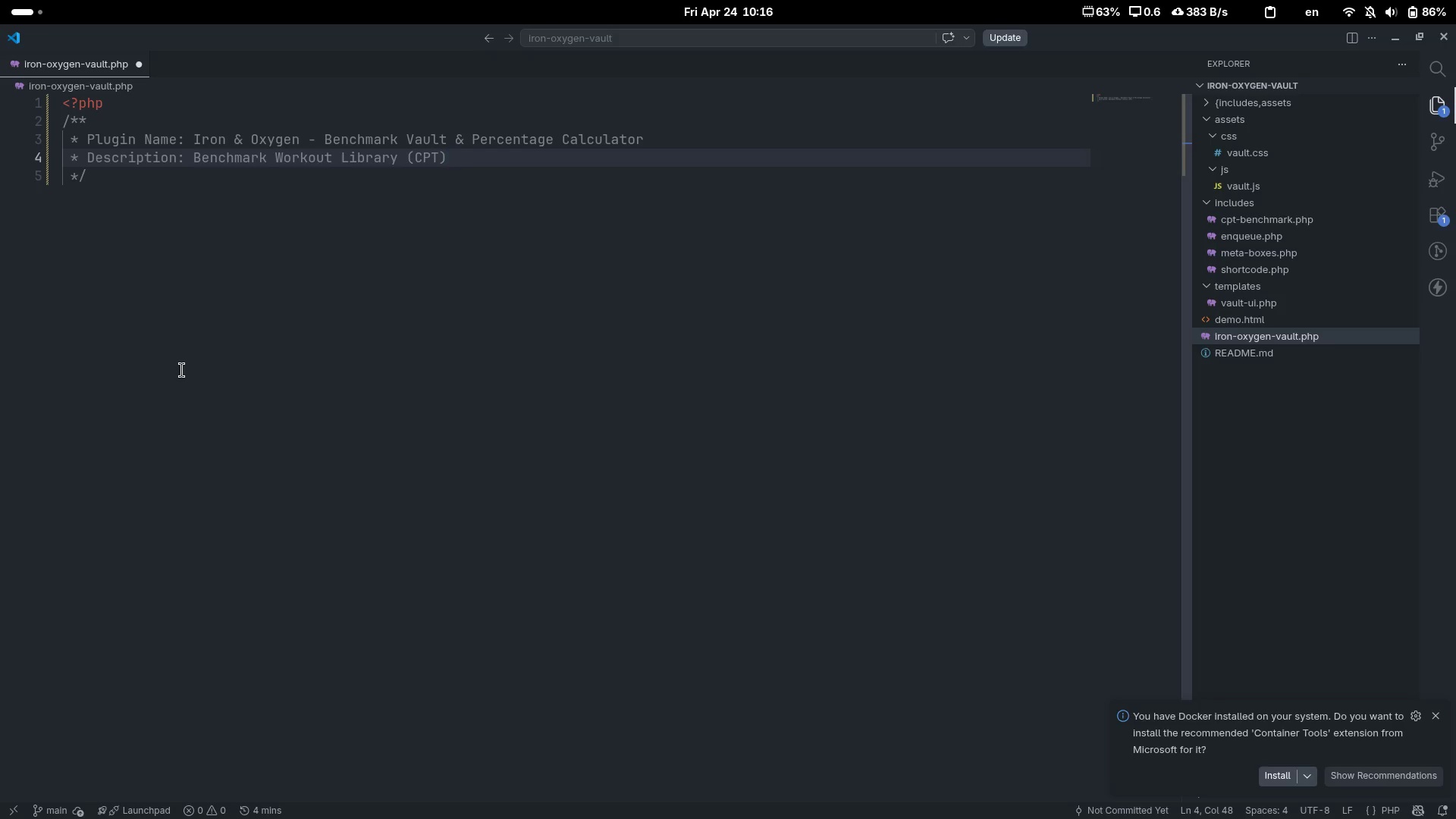 
type( + 1-Rep Max Percenrate )
 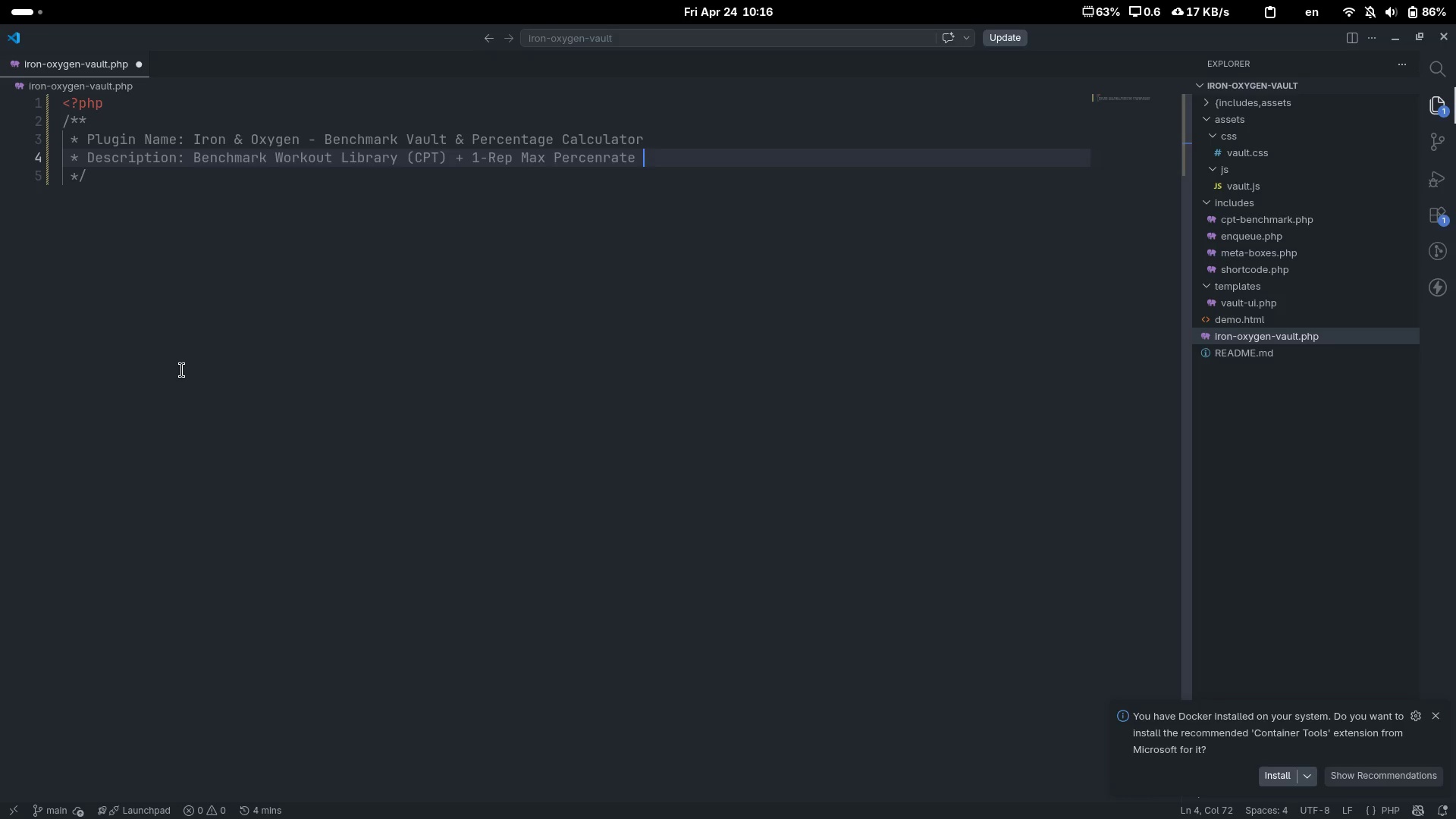 
key(Control+ControlLeft)
 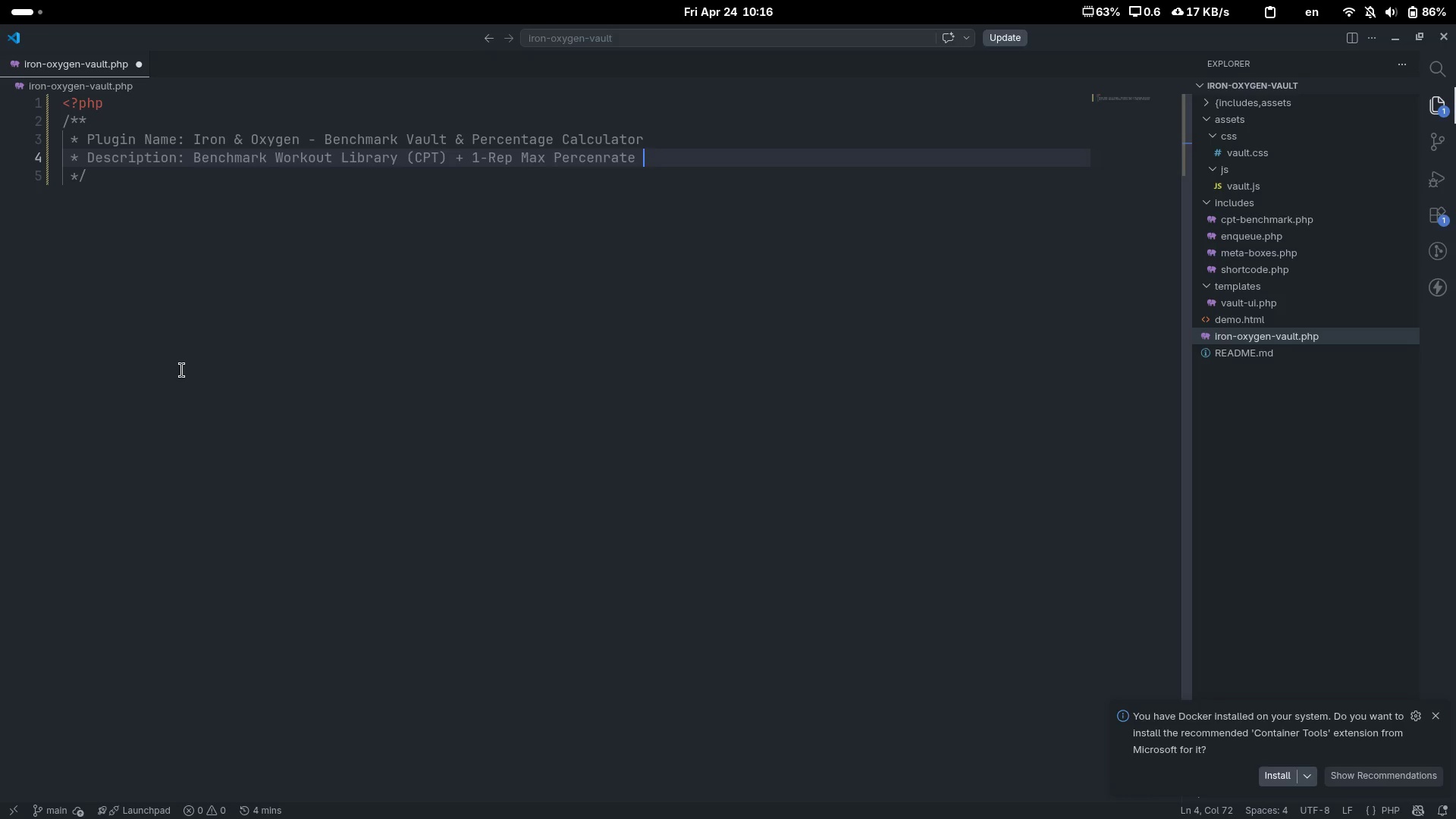 
key(Control+Backspace)
 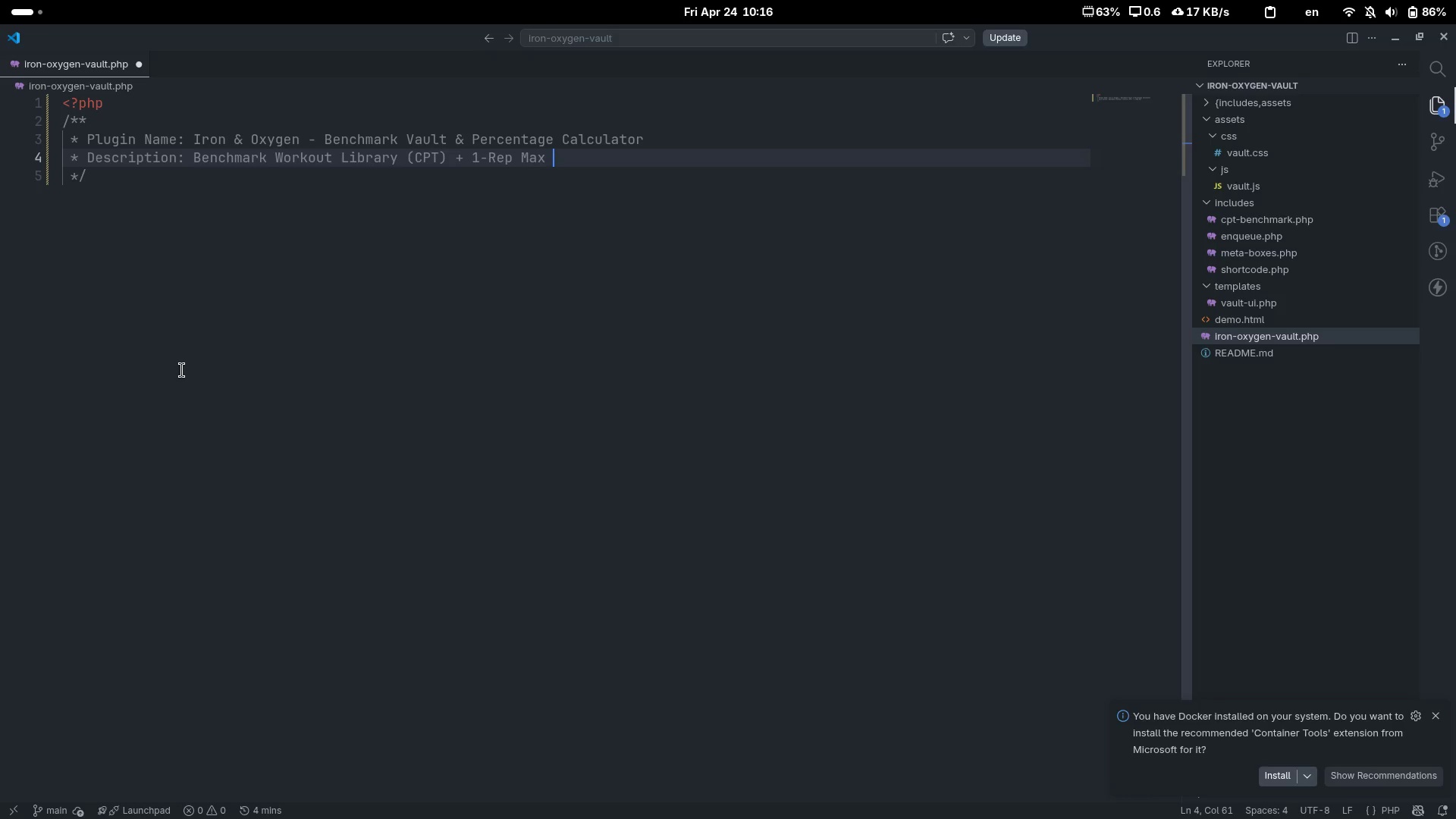 
type(Pr)
key(Backspace)
type(ercentage Calculator for the member portam.)
key(Backspace)
key(Backspace)
type(l. Embed with [])
 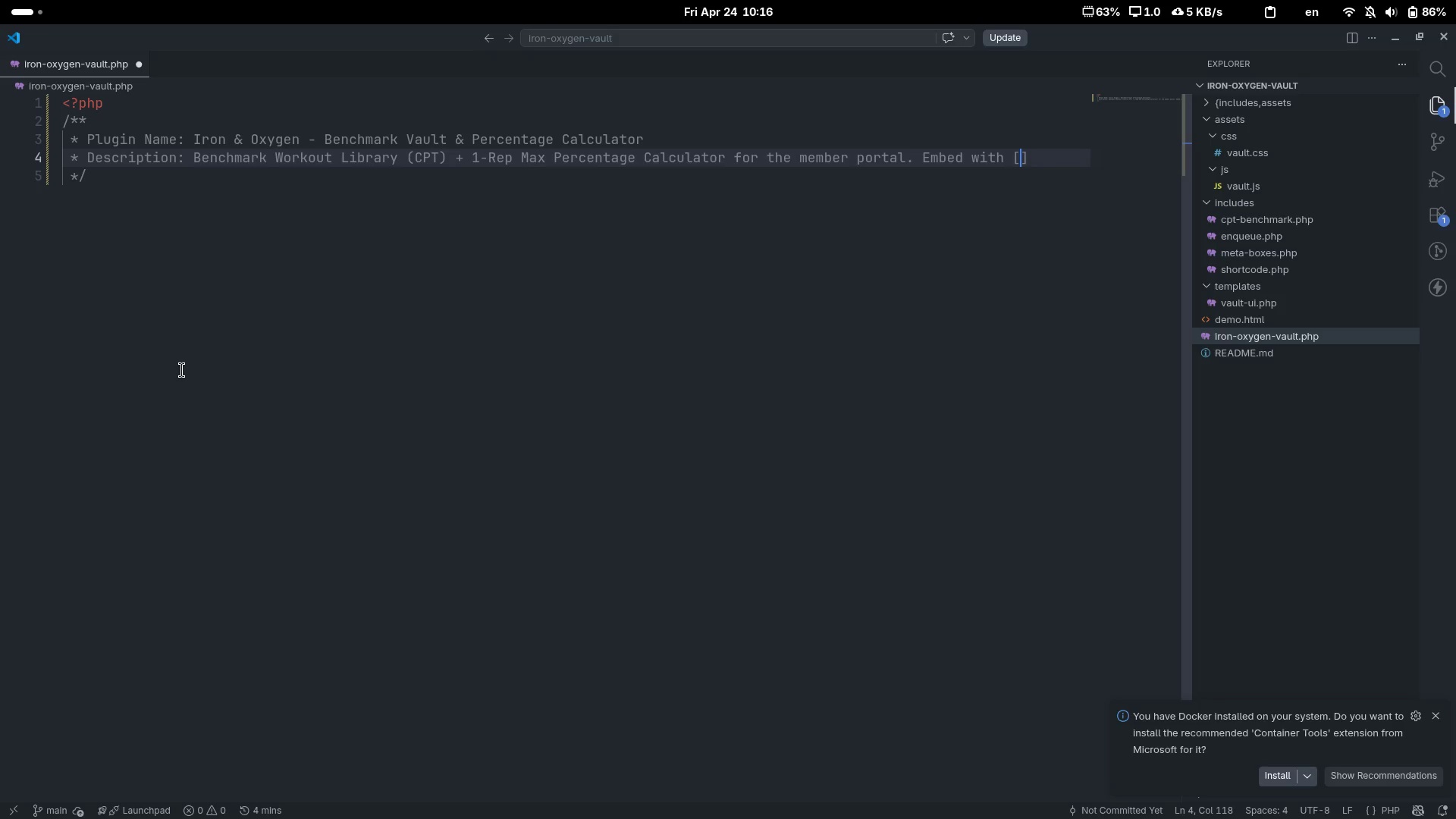 
 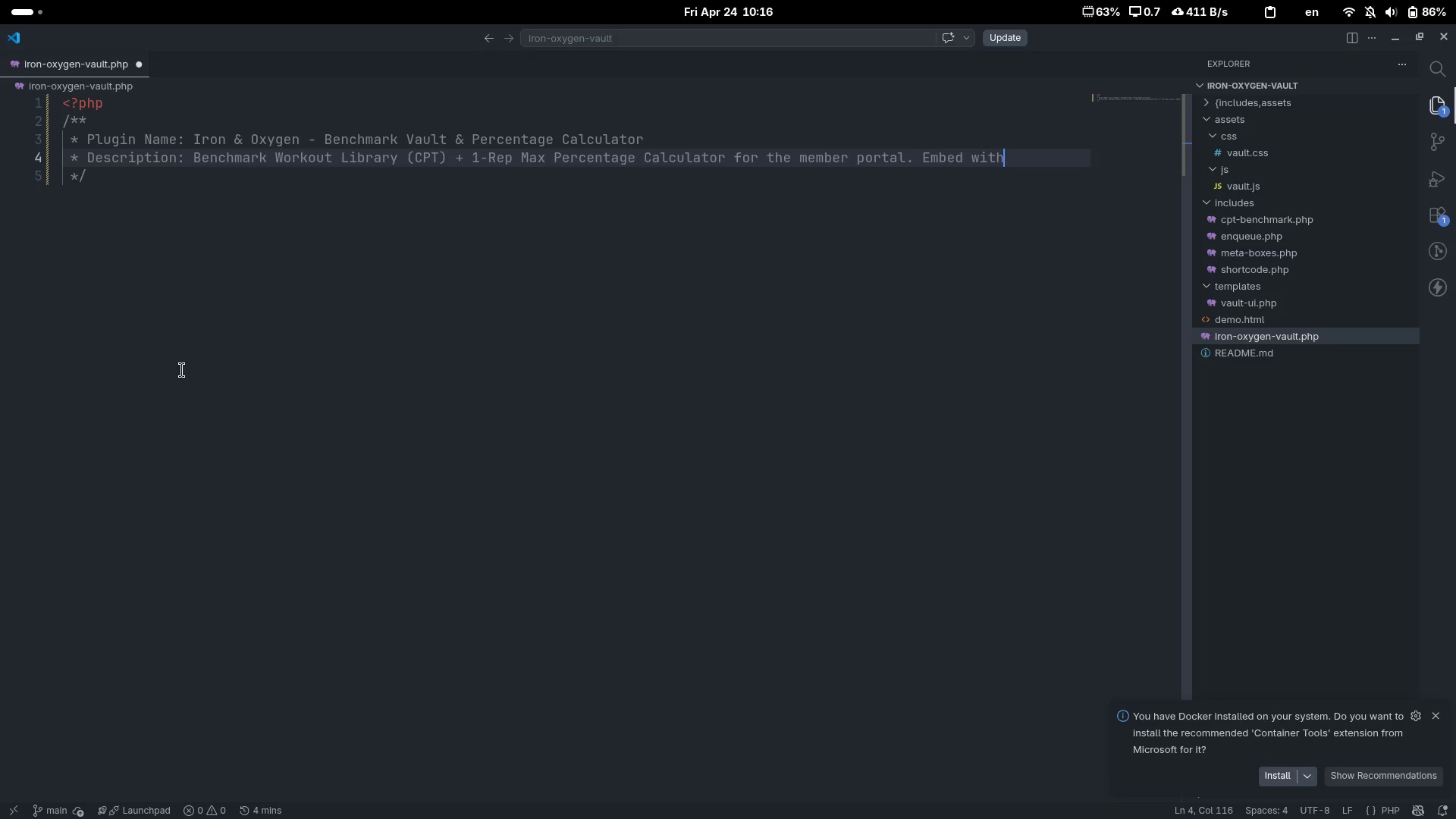 
key(ArrowLeft)
 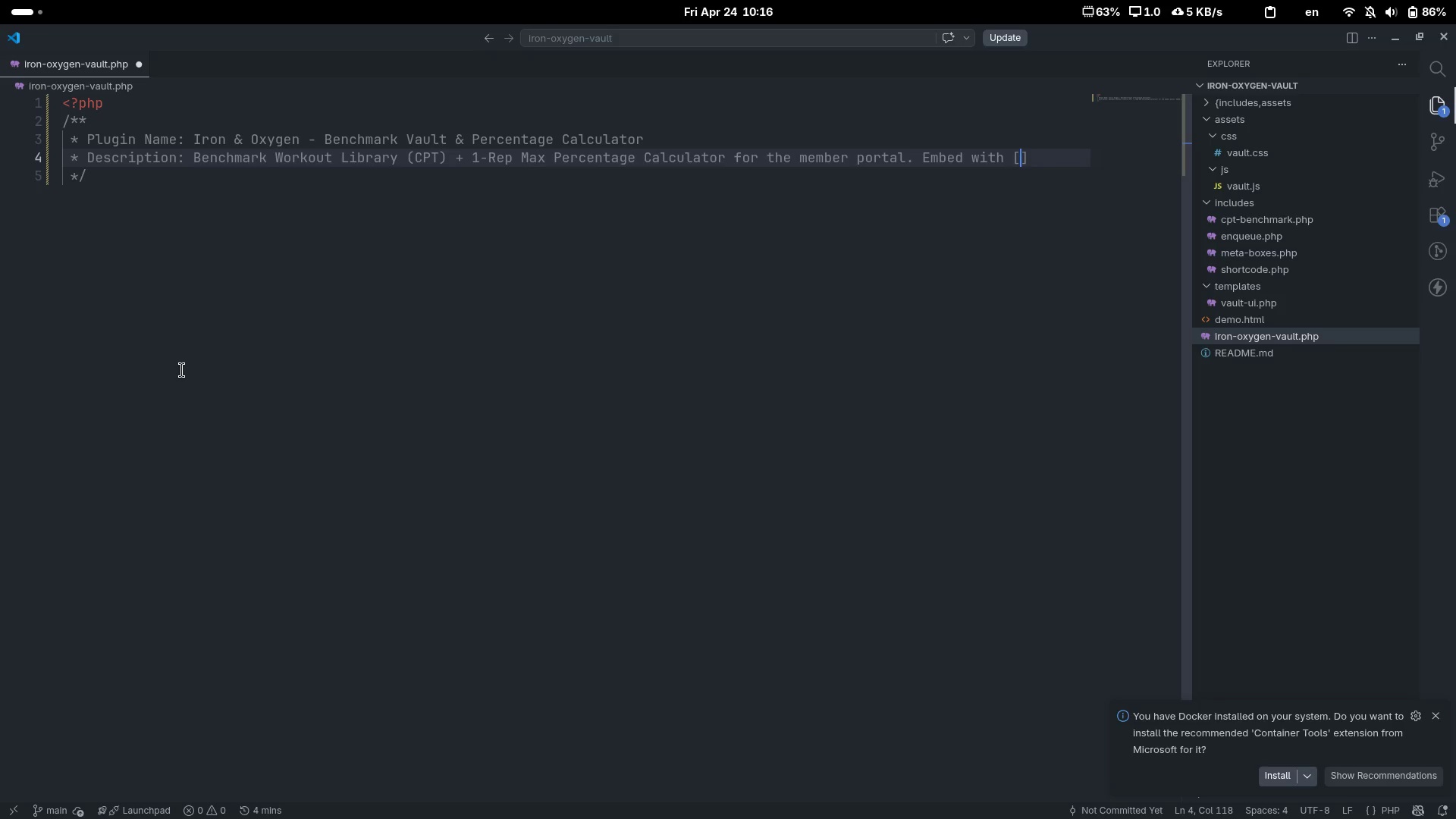 
type(io-)
key(Backspace)
type(_ca)
key(Backspace)
key(Backspace)
type(vault)
 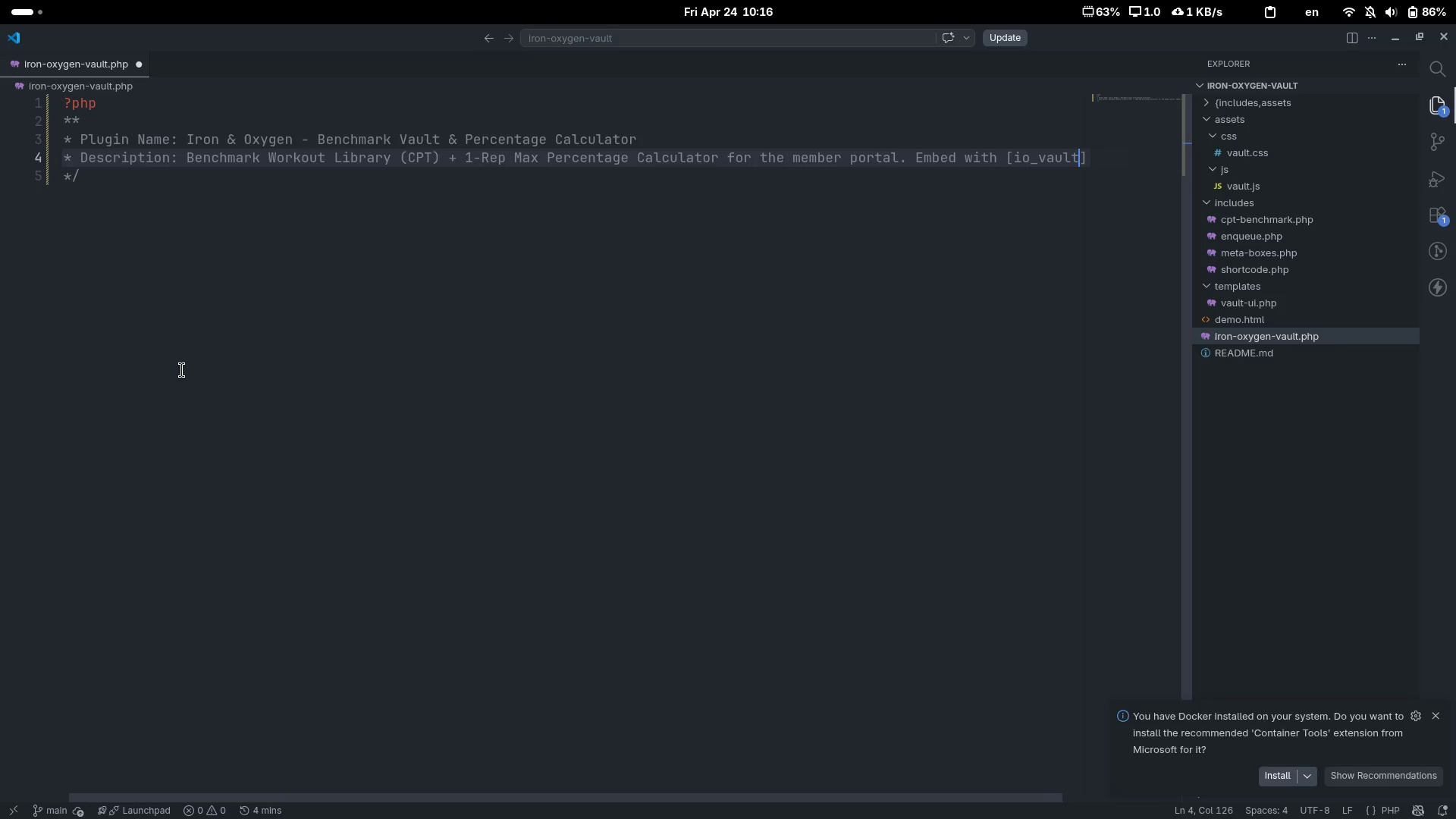 
key(ArrowRight)
 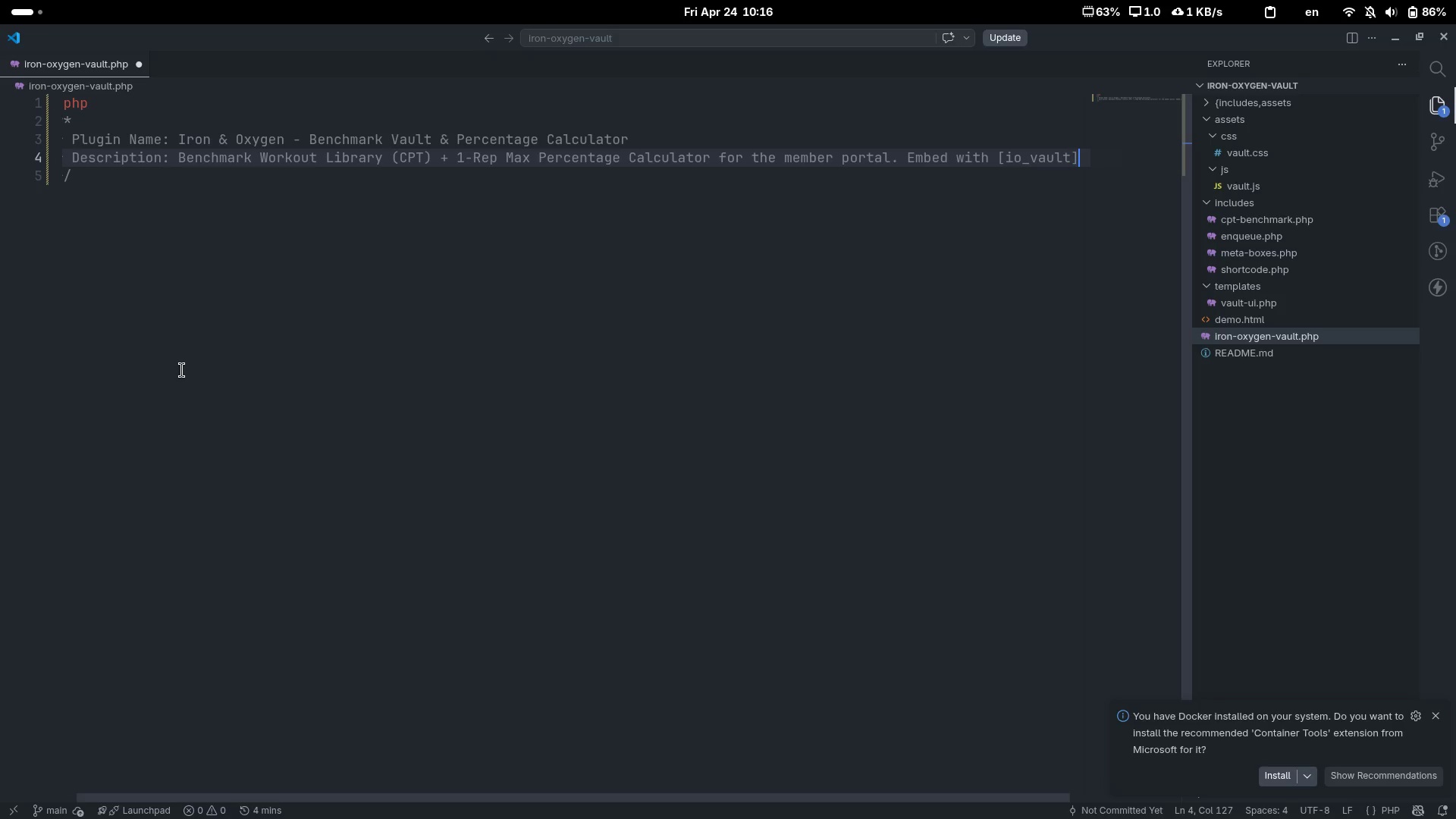 
key(Period)
 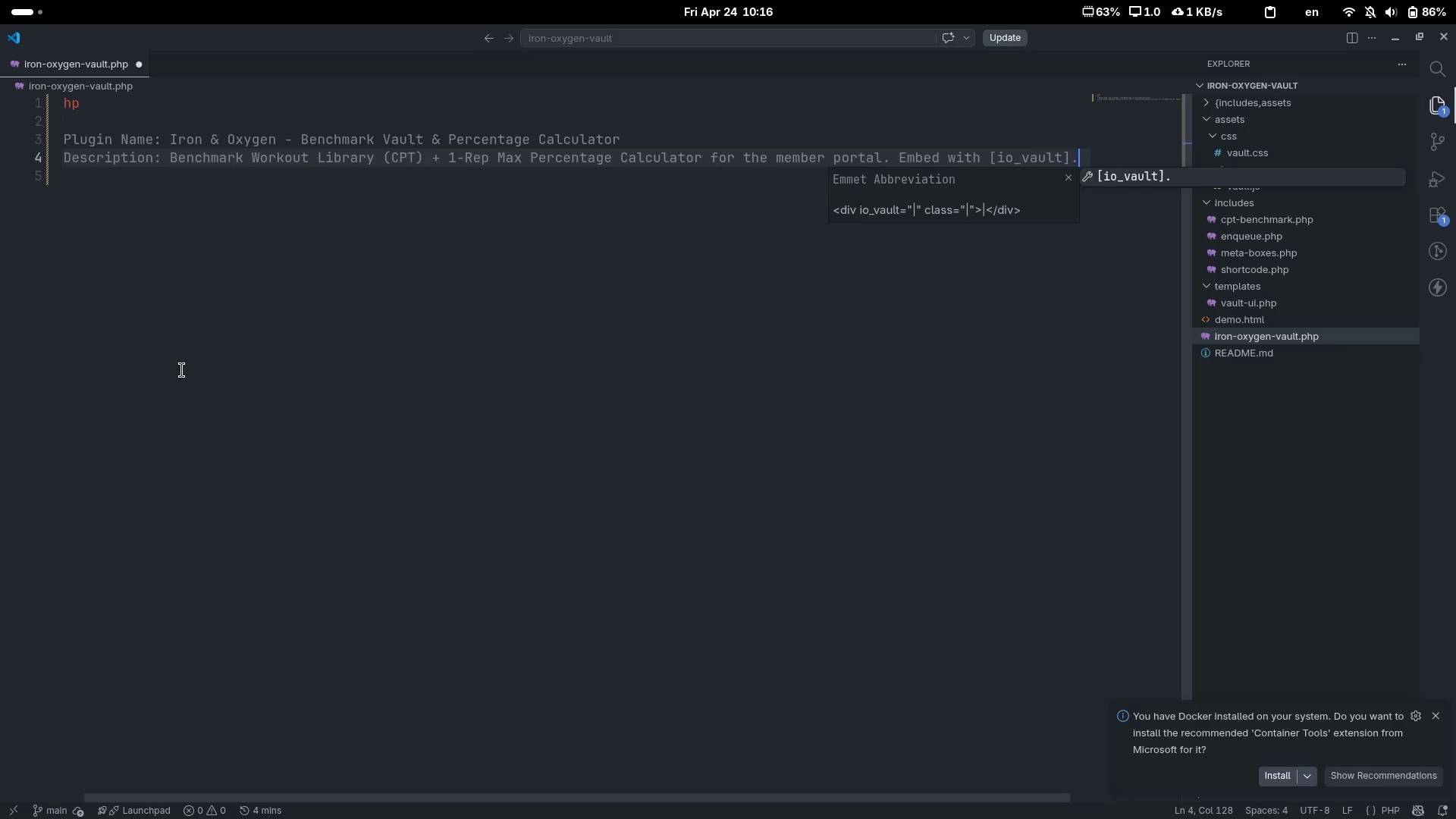 
key(Escape)
 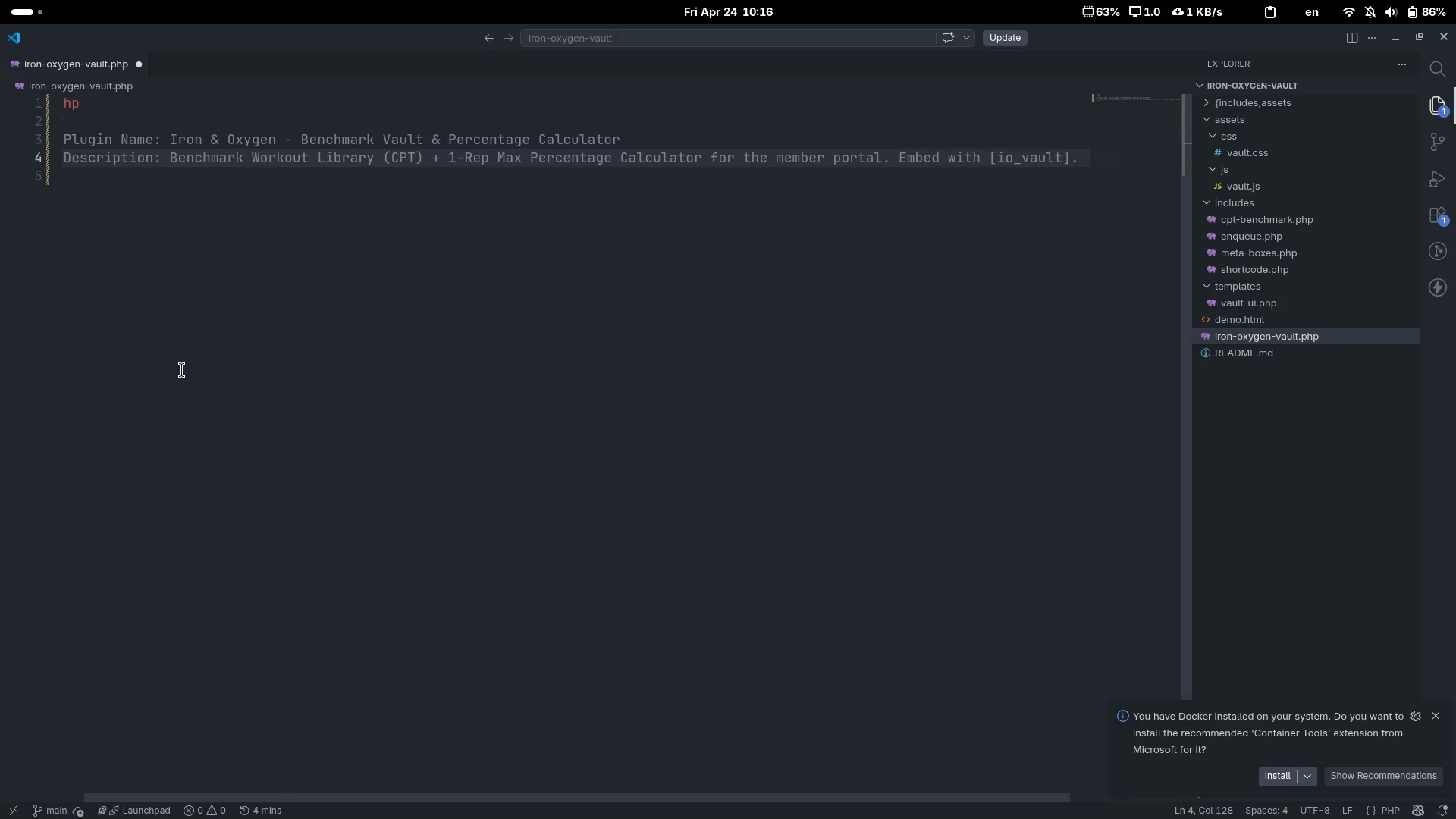 
key(Enter)
 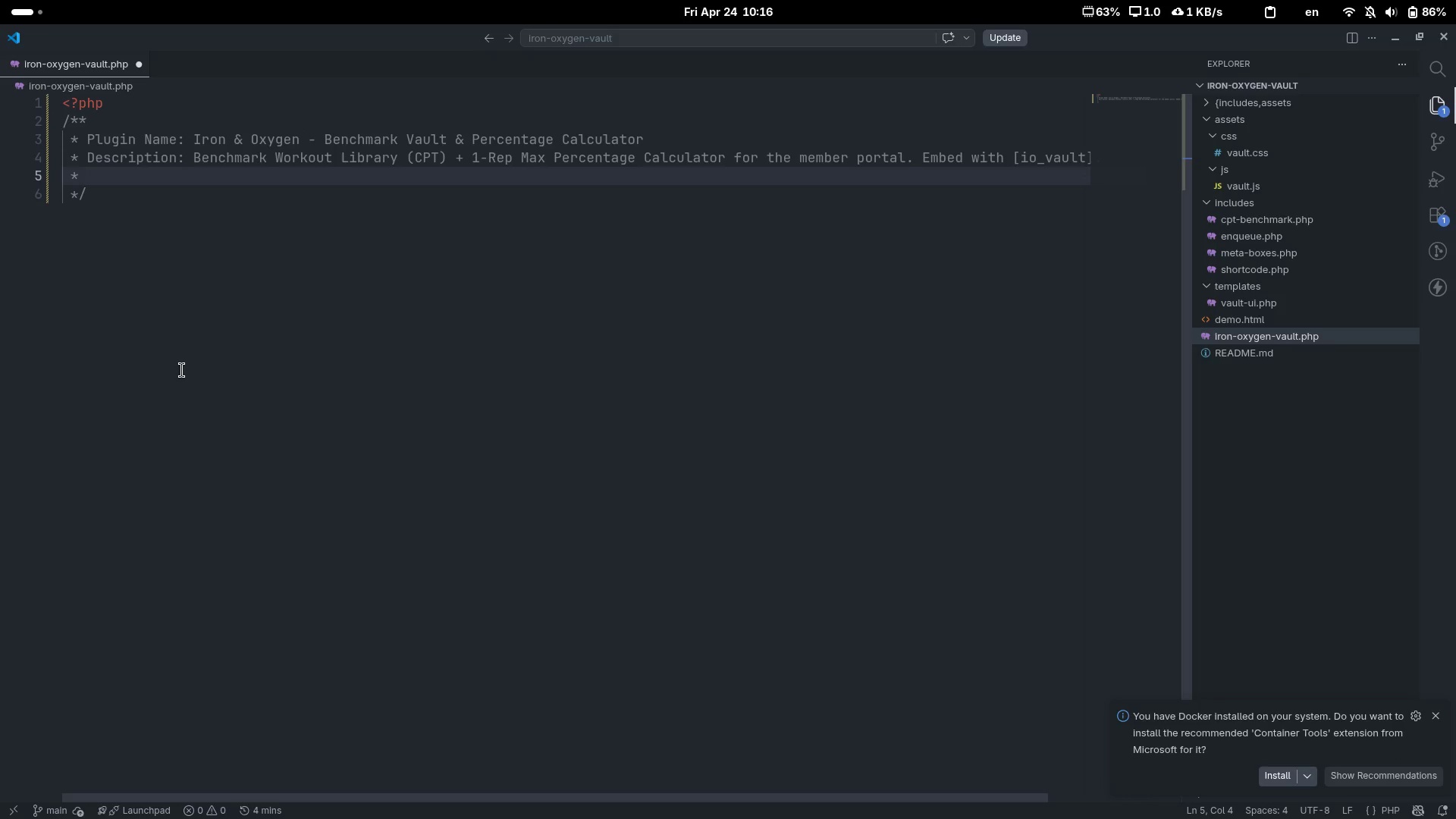 
scroll: coordinate [182, 370], scroll_direction: up, amount: 12.0
 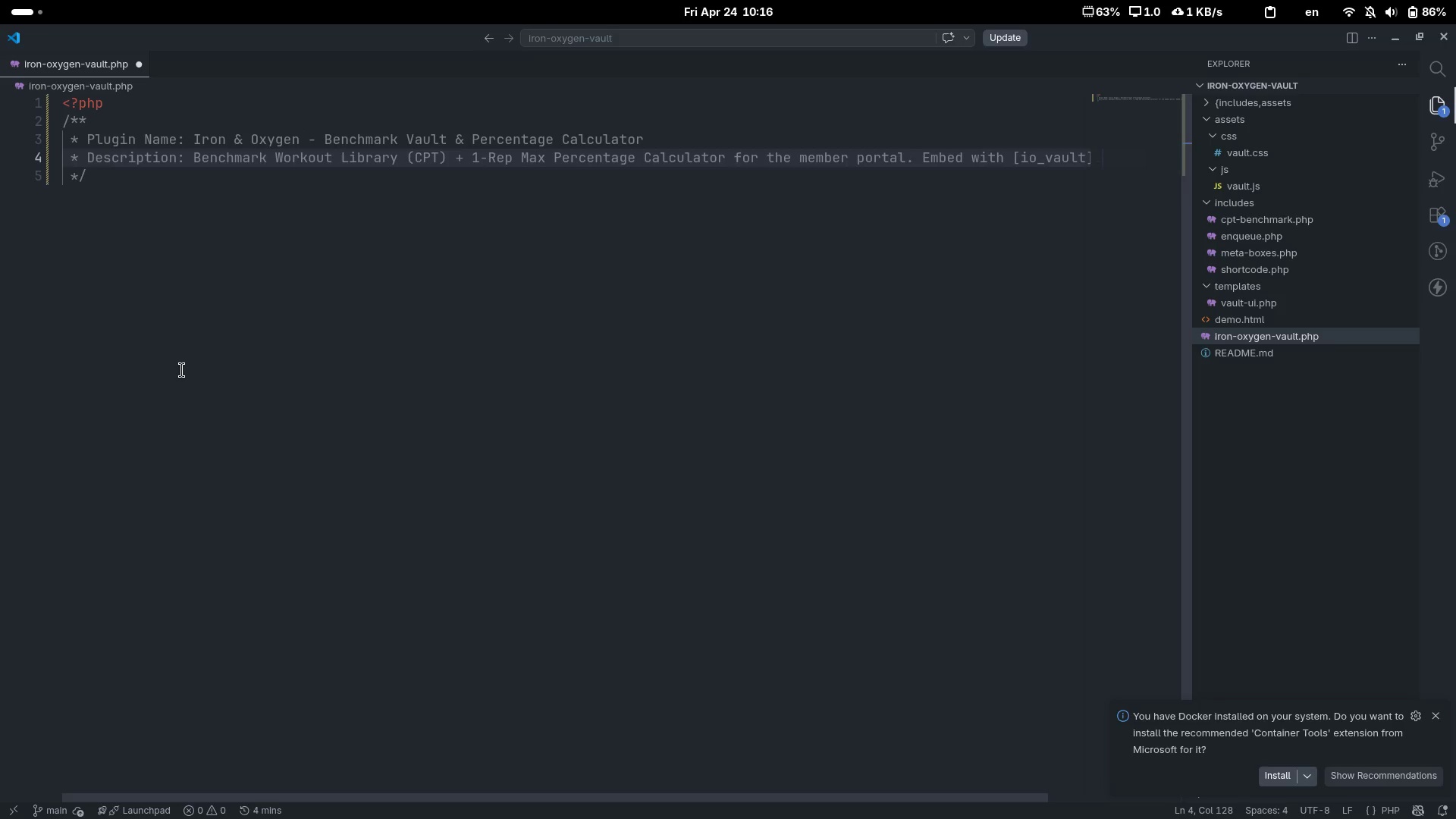 
type(Version: 1.0.0)
 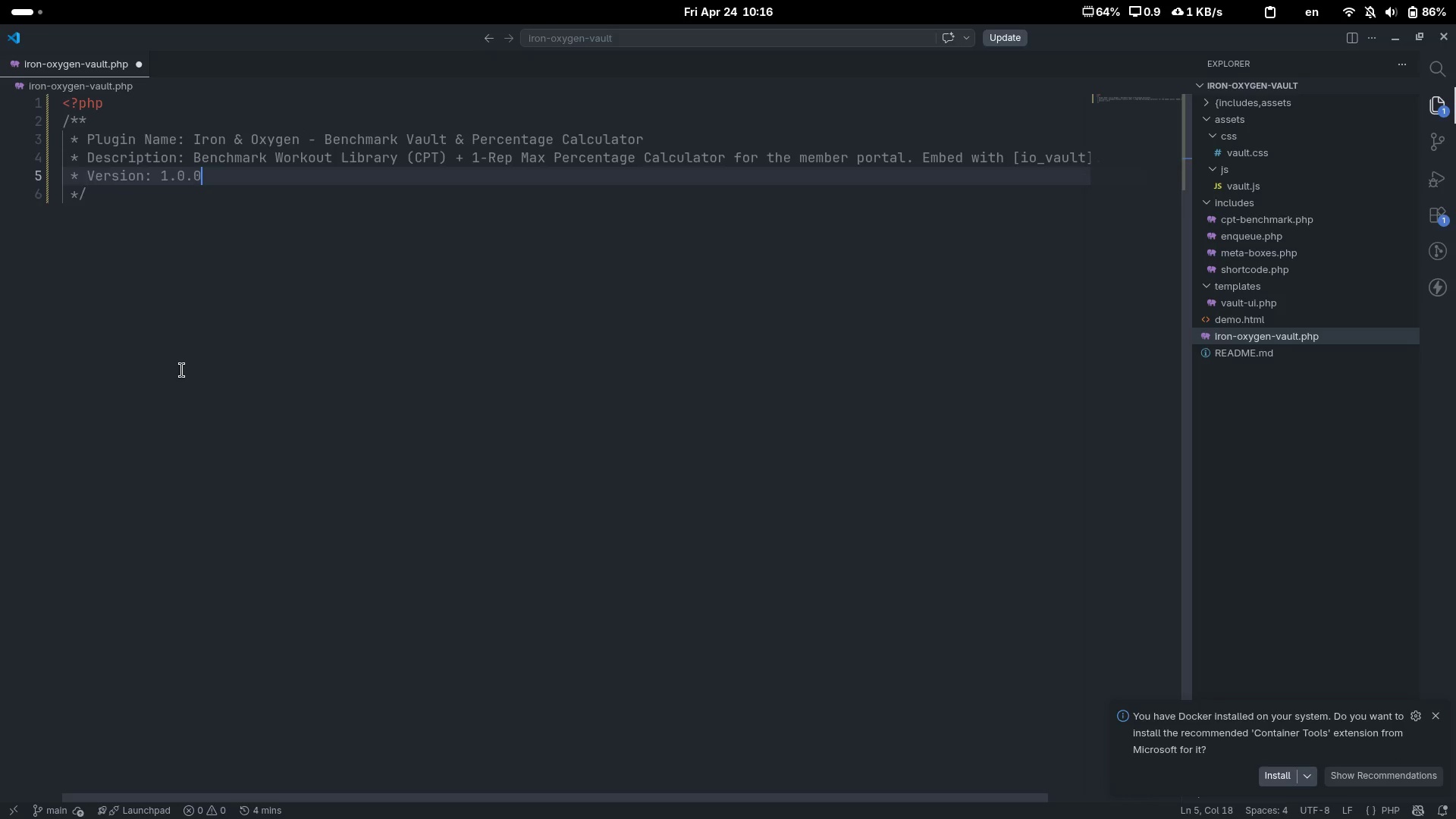 
key(Enter)
 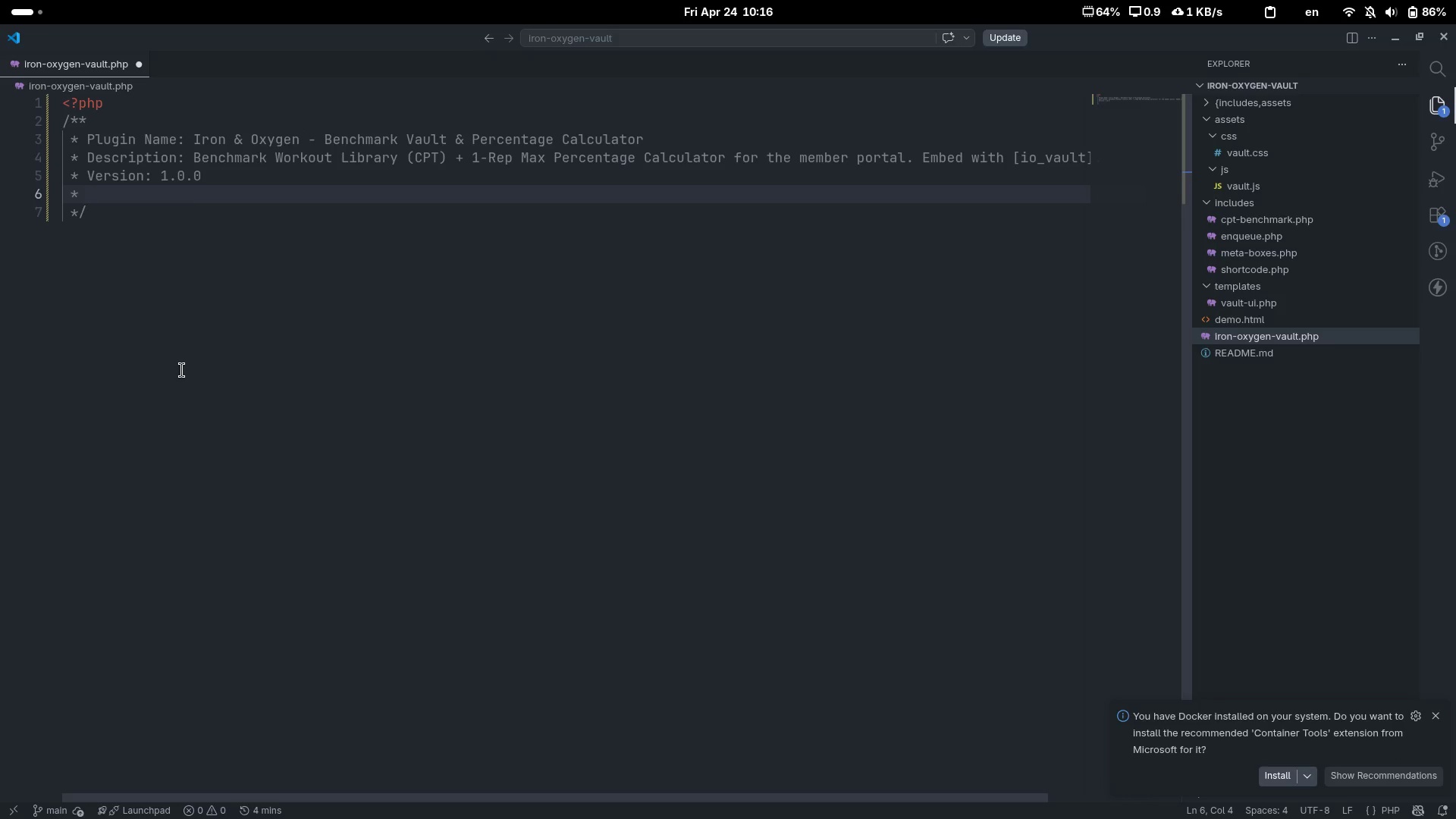 
type(Rew)
key(Backspace)
type(quired)
key(Backspace)
type(s at least 6.0.)
key(Backspace)
 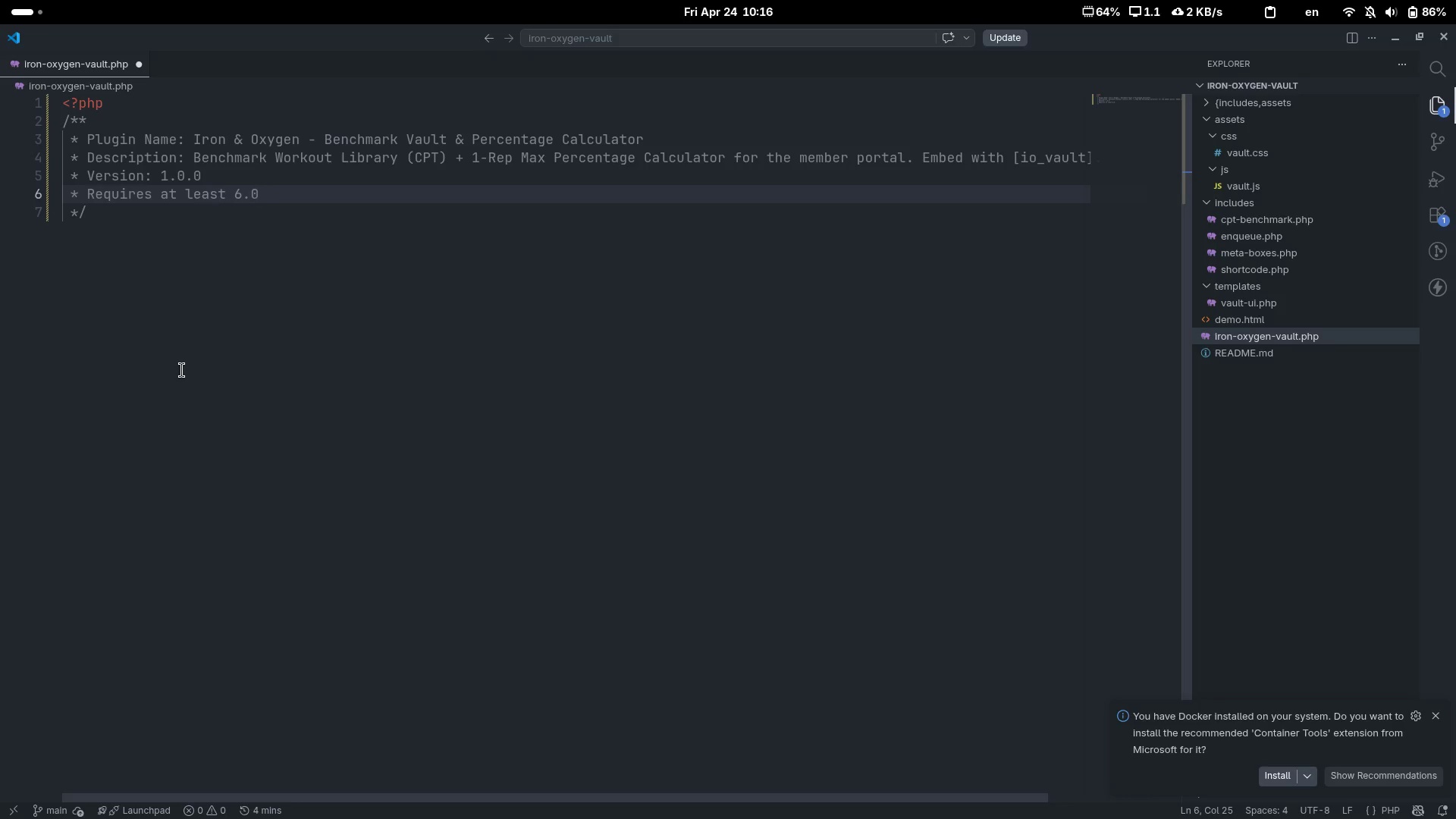 
key(Control+ControlLeft)
 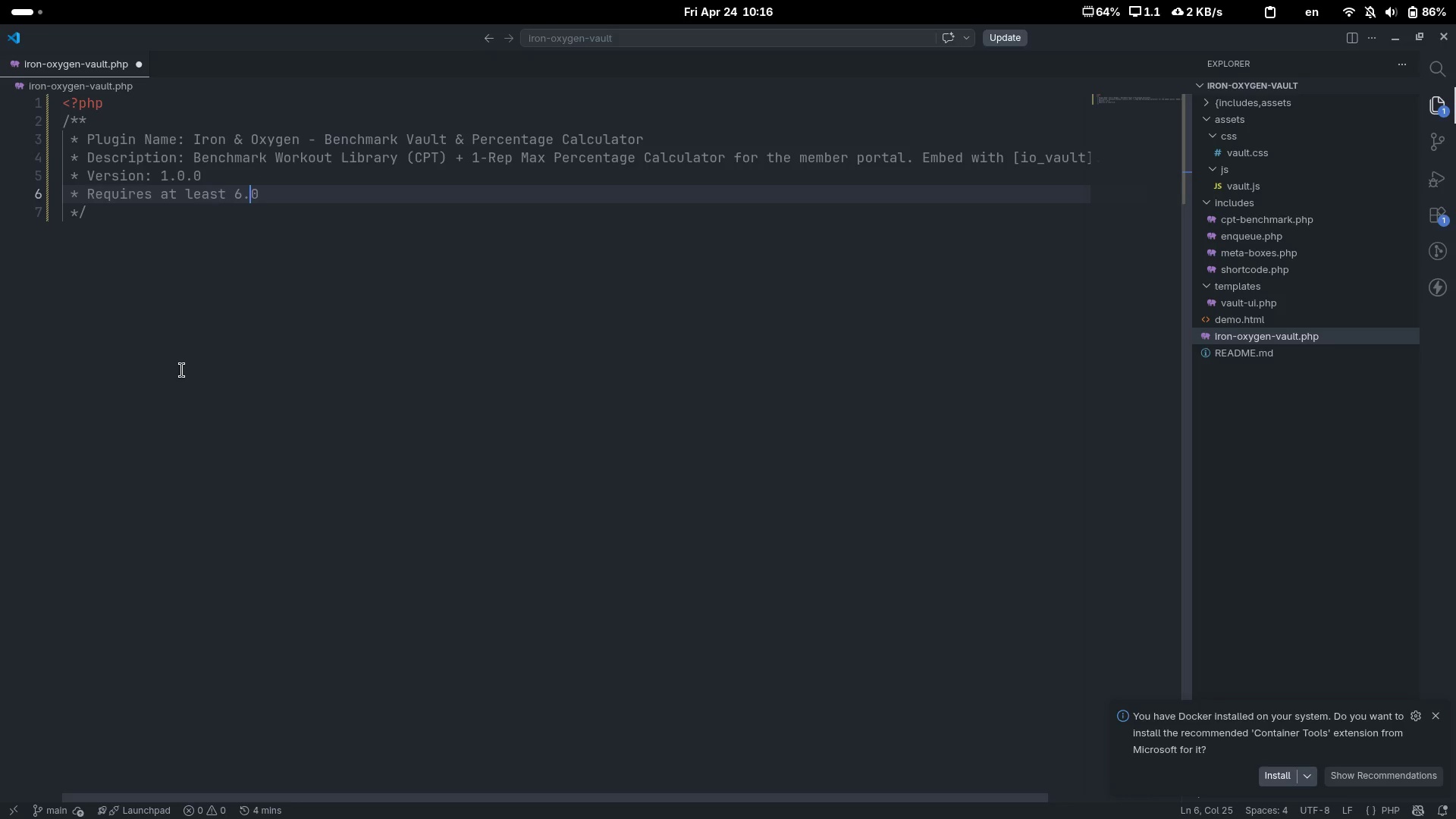 
key(Control+ArrowLeft)
 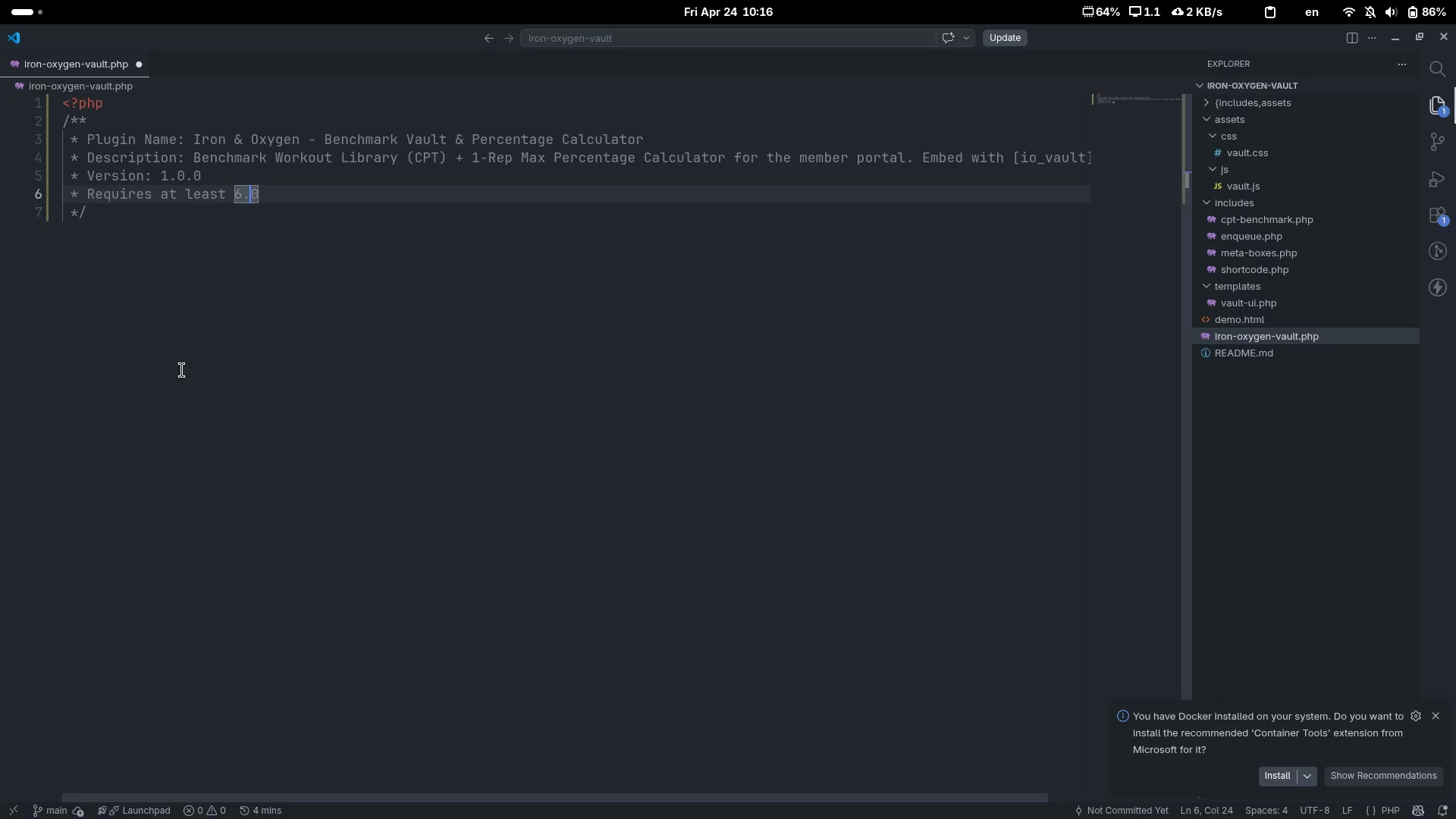 
key(ArrowLeft)
 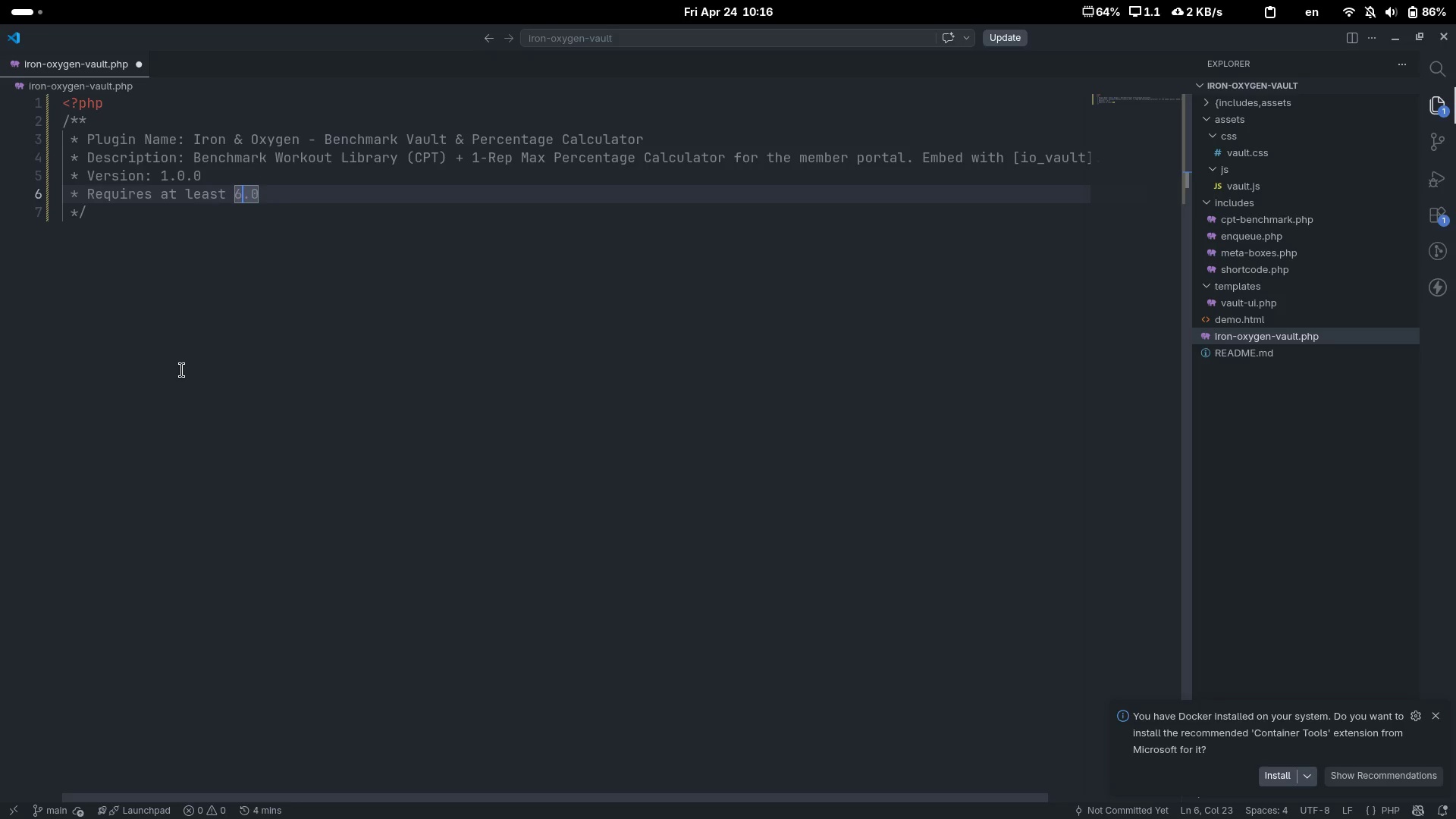 
key(ArrowLeft)
 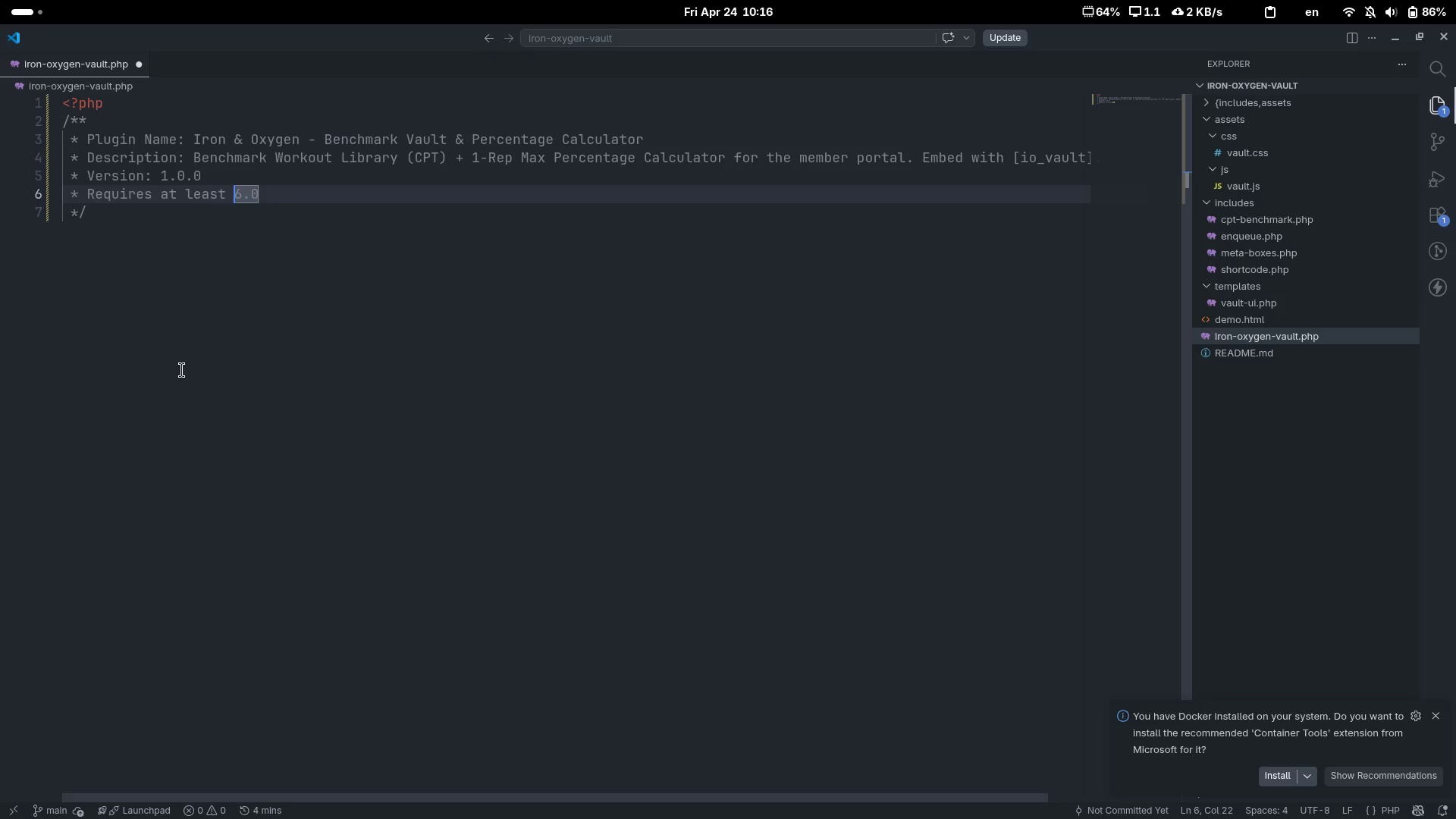 
key(ArrowLeft)
 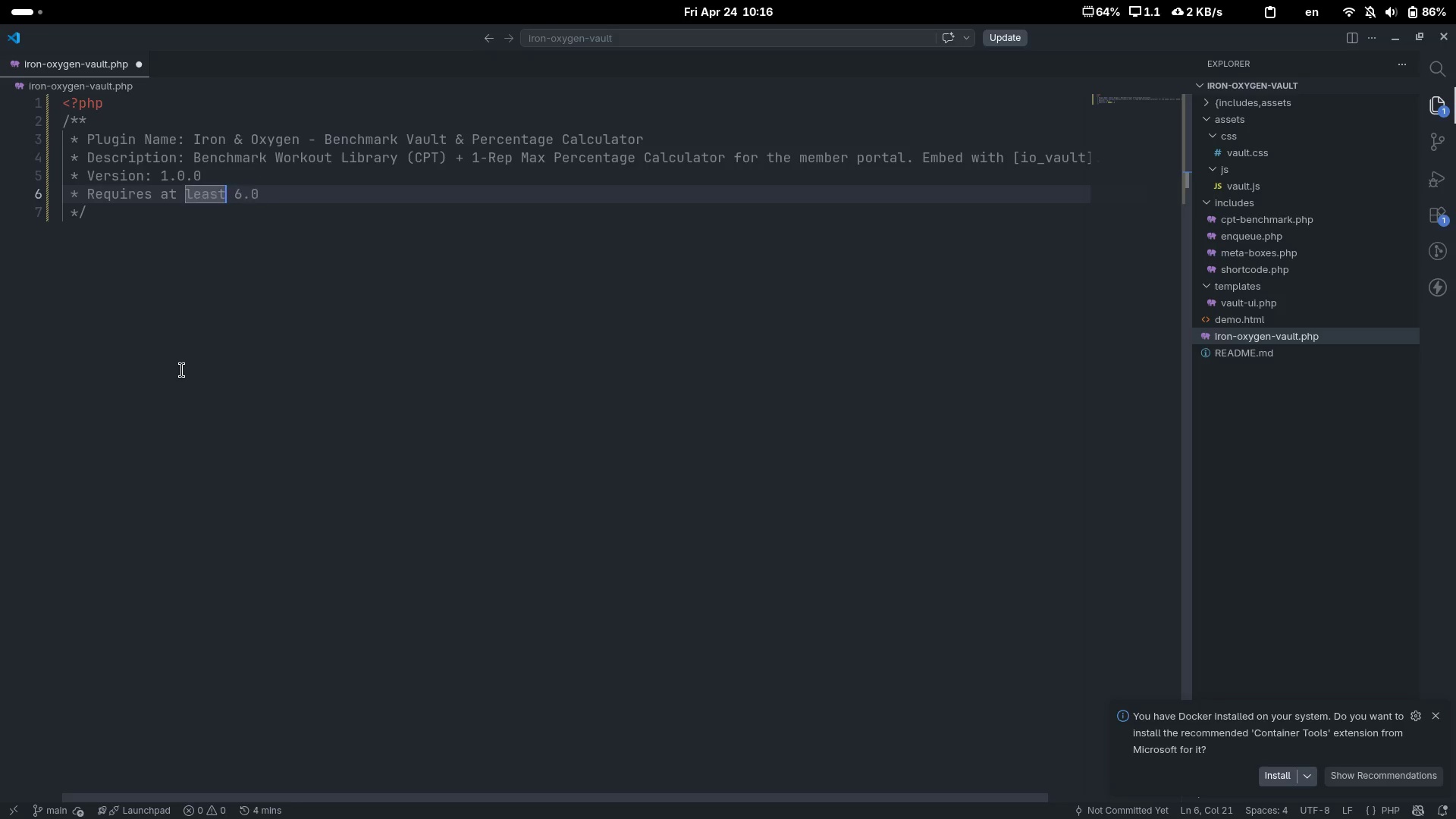 
key(Shift+Semicolon)
 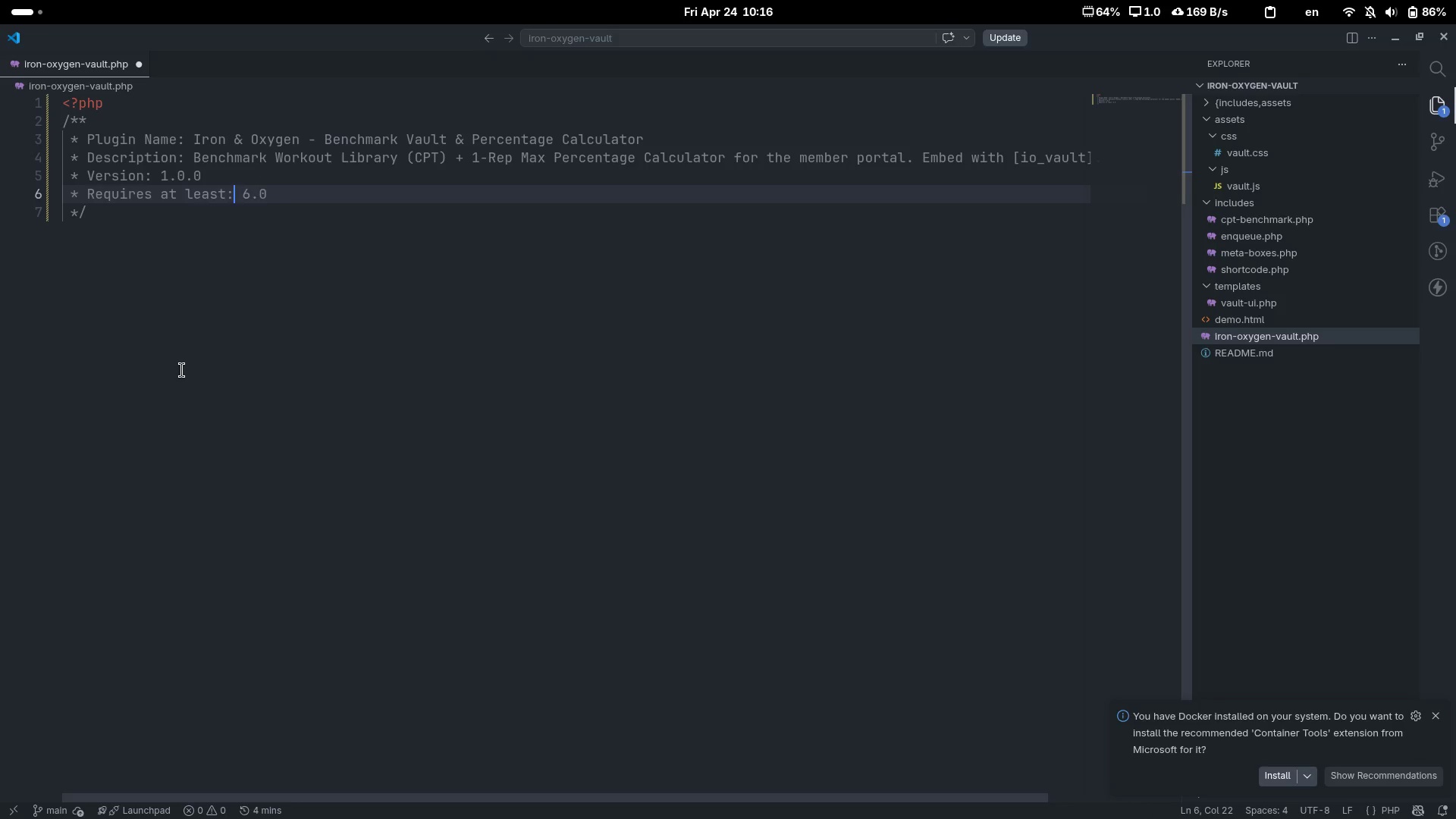 
key(ArrowUp)
 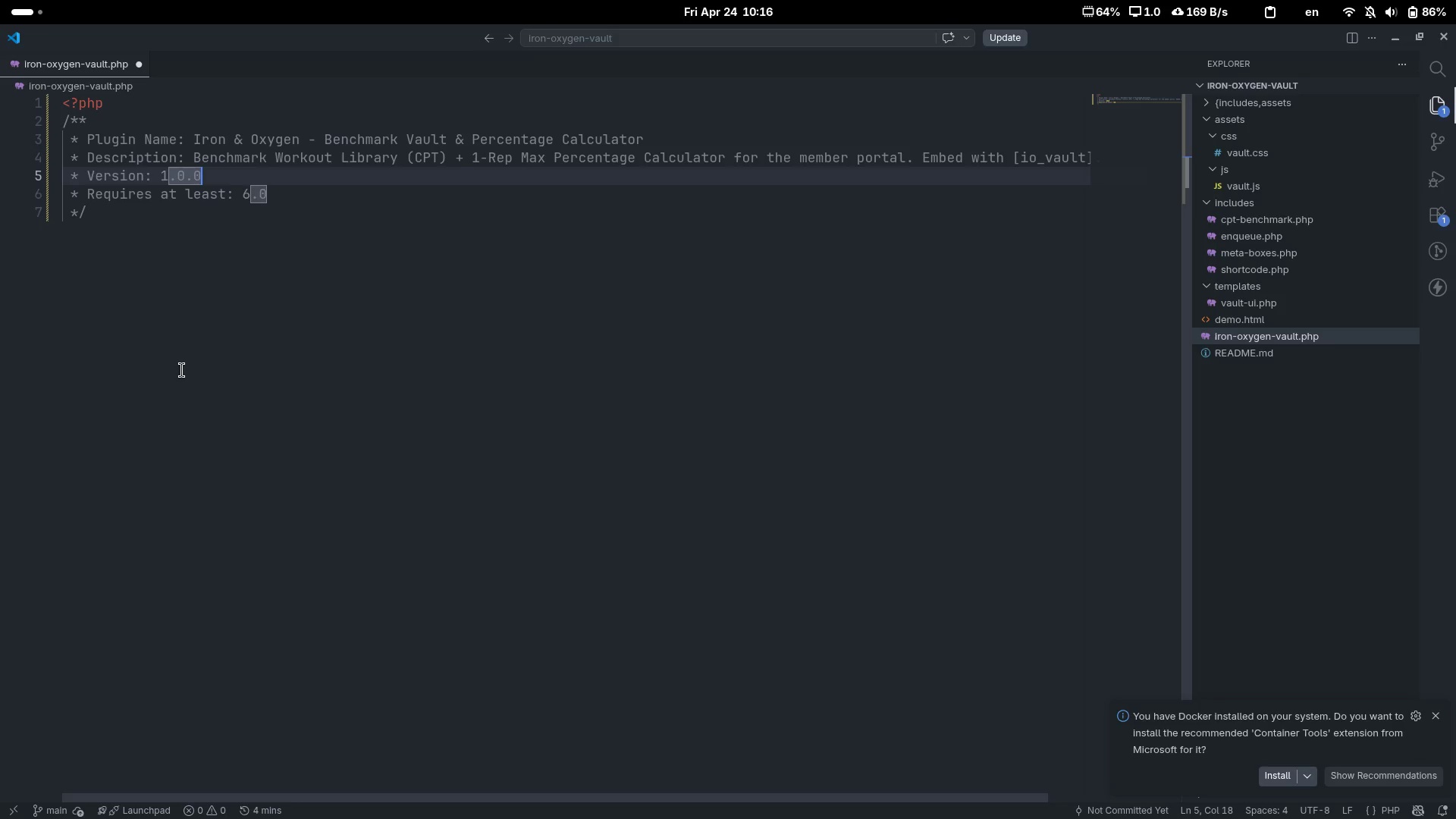 
key(Control+ControlLeft)
 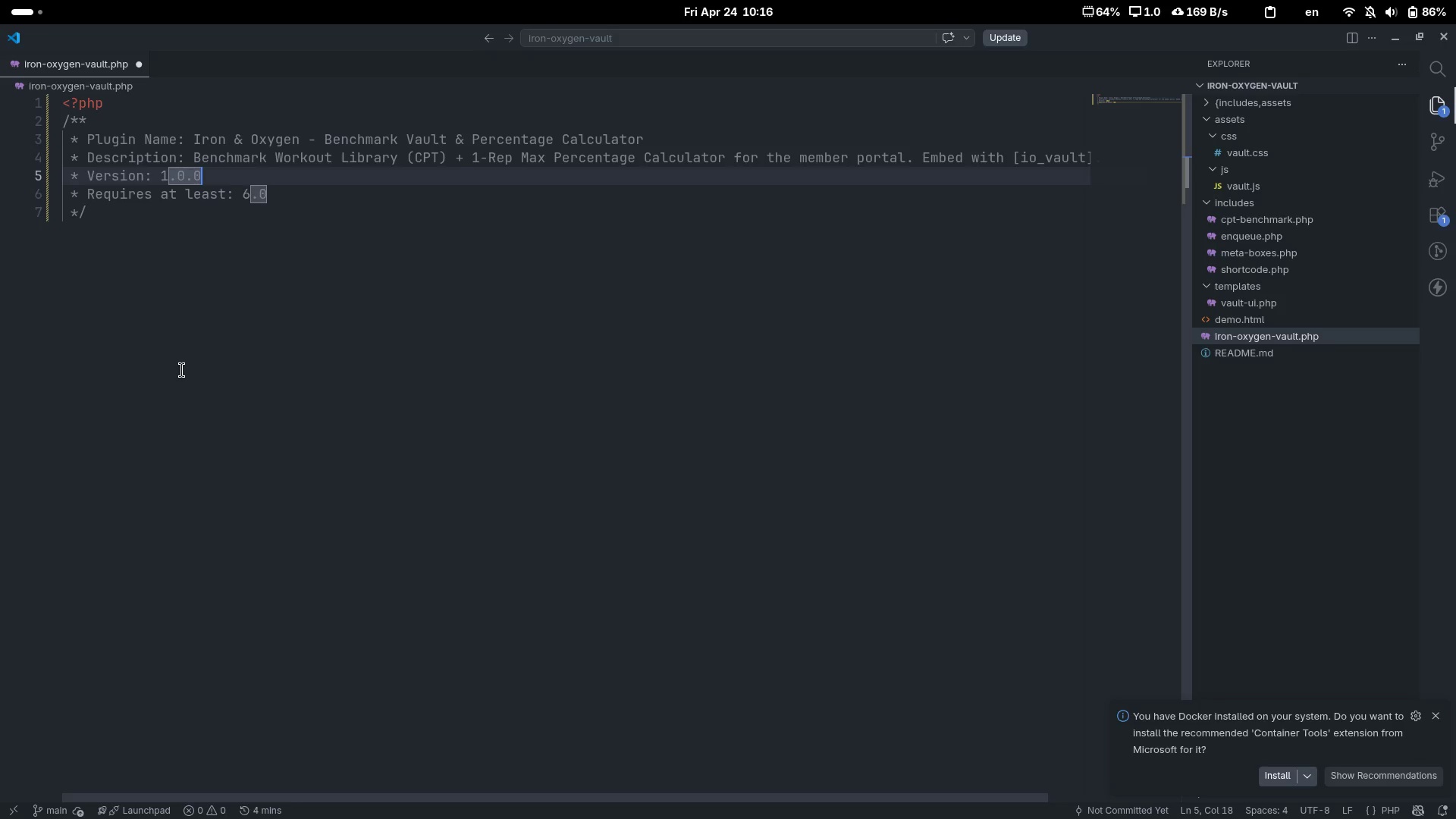 
key(Control+ArrowUp)
 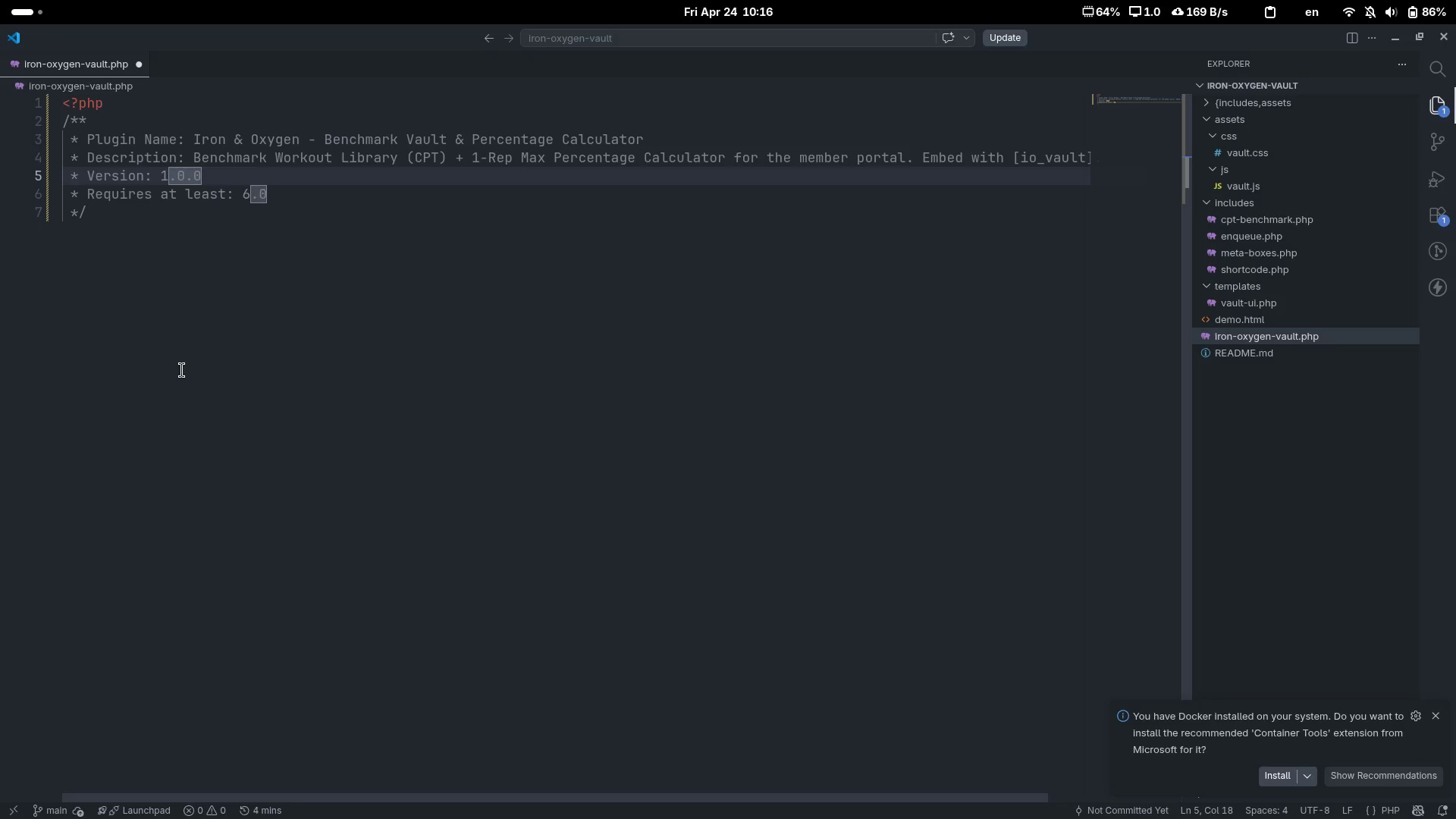 
key(ArrowUp)
 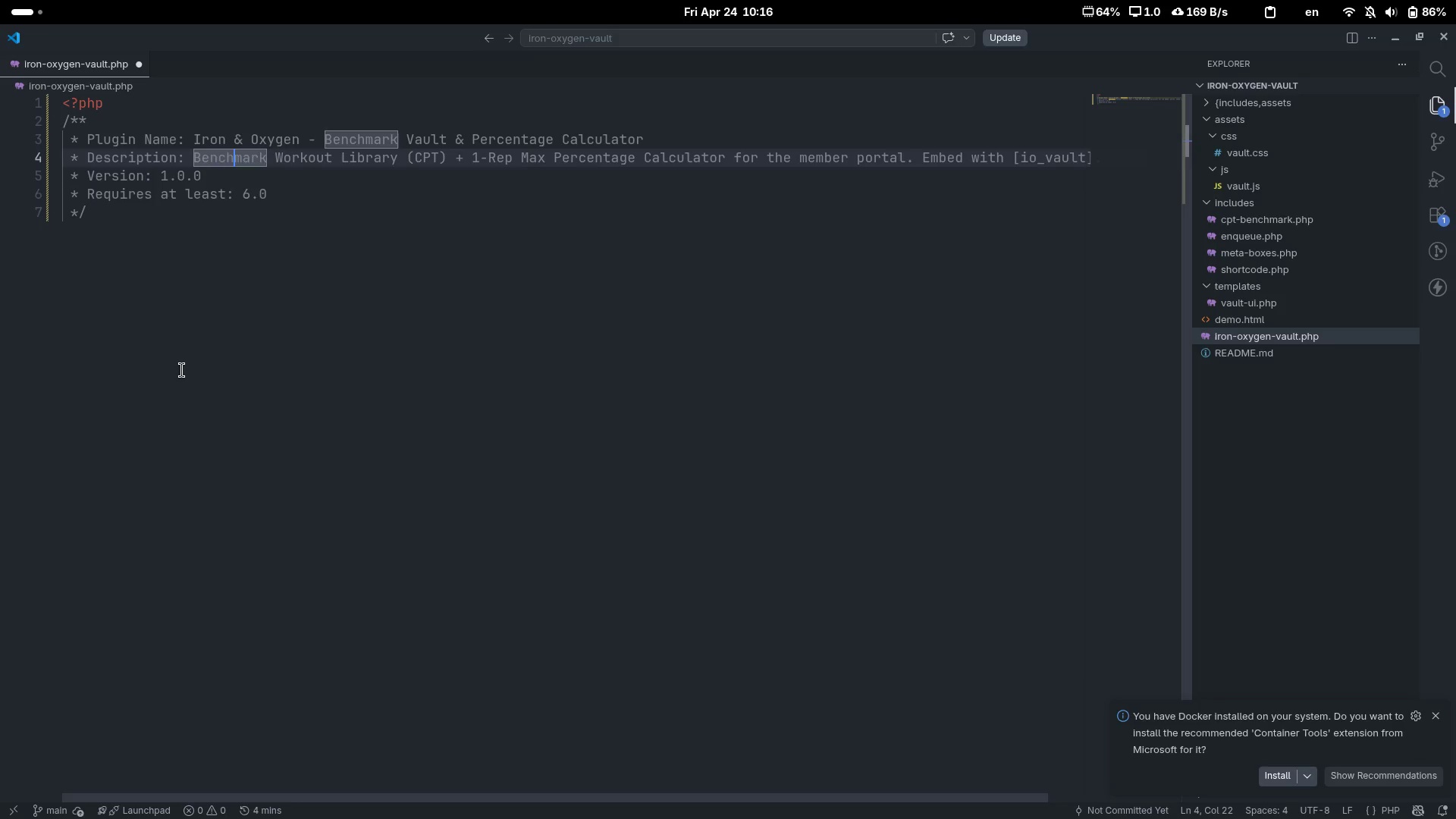 
key(ArrowUp)
 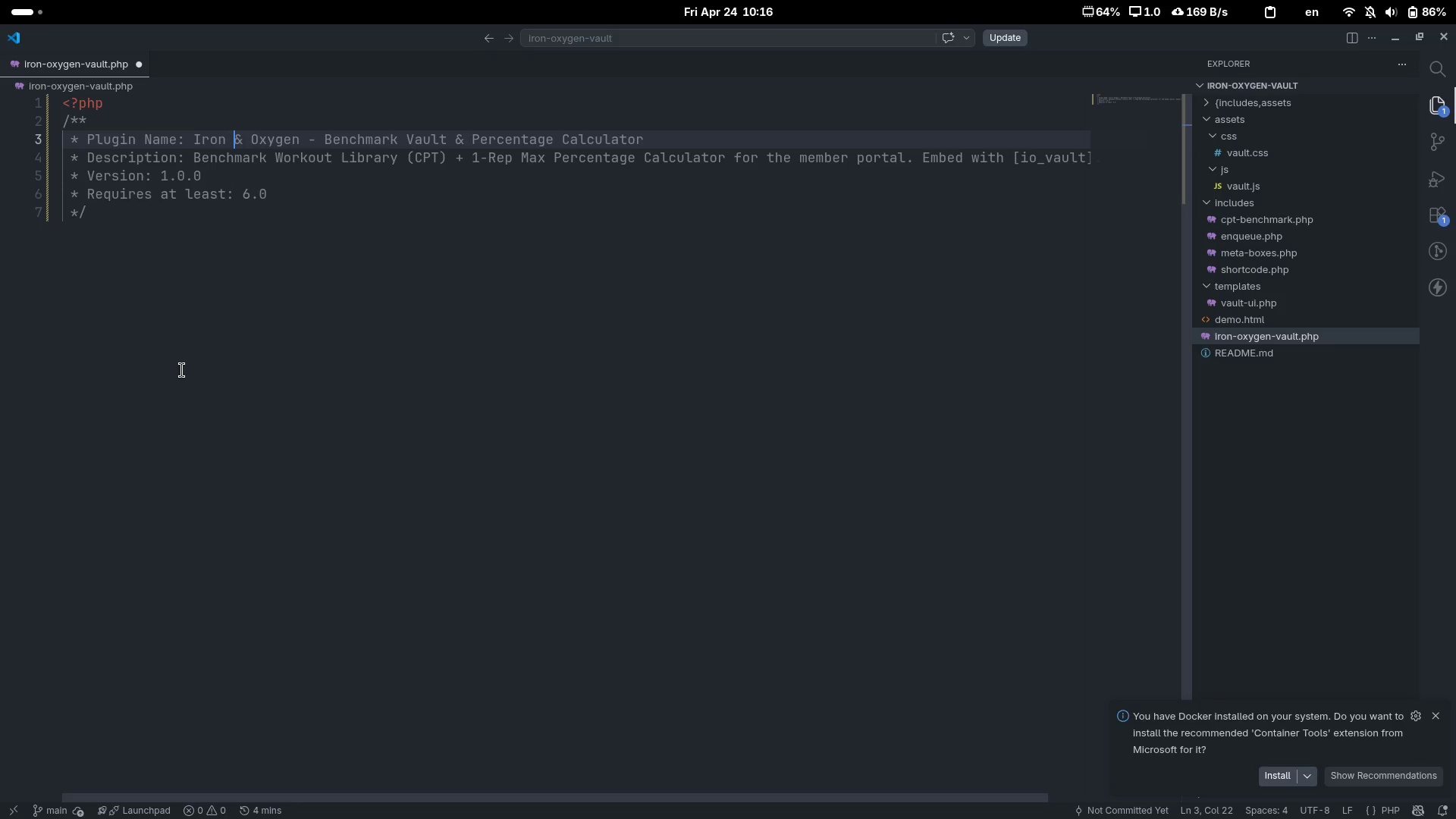 
key(Control+ArrowLeft)
 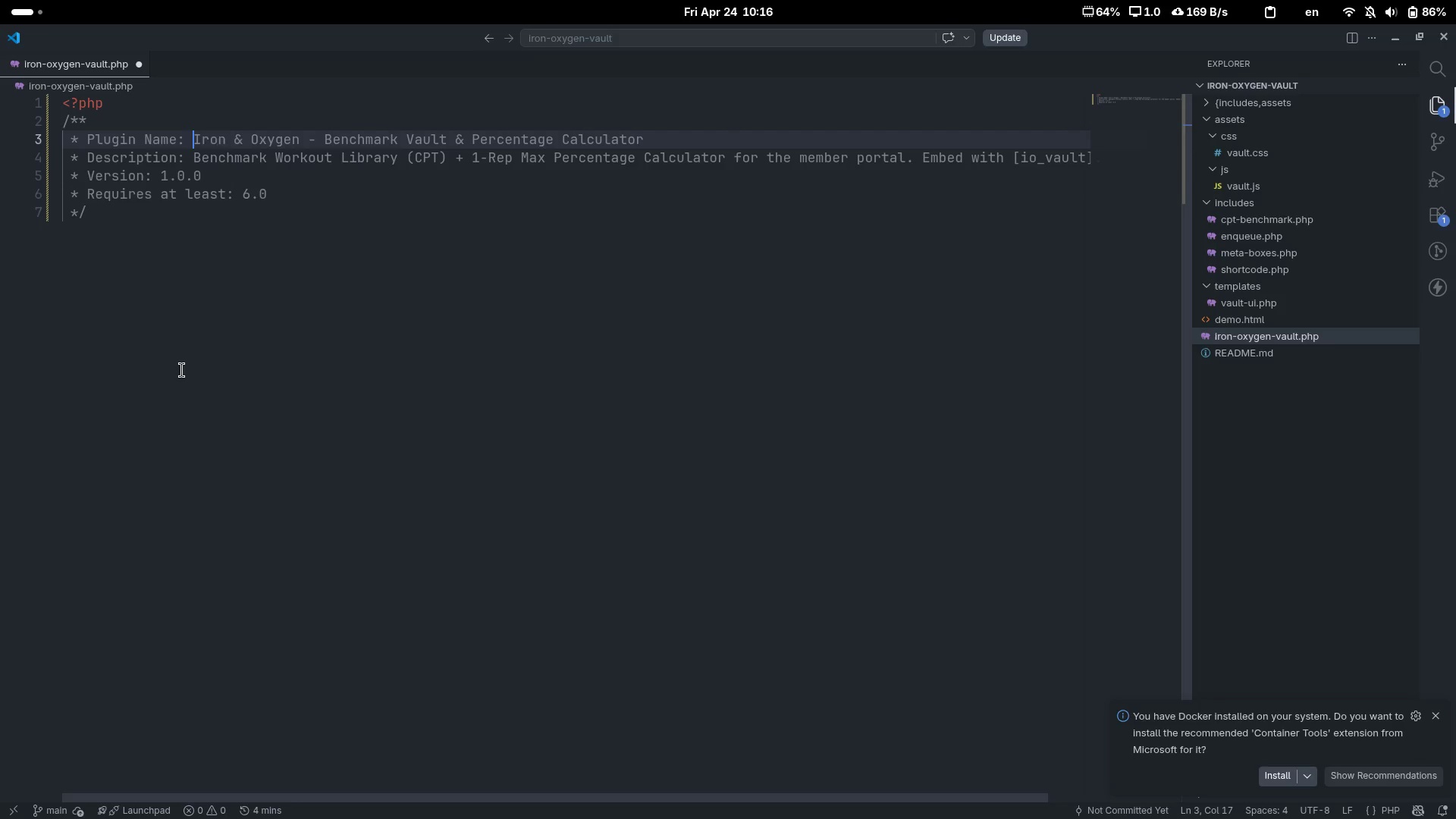 
key(Control+ArrowLeft)
 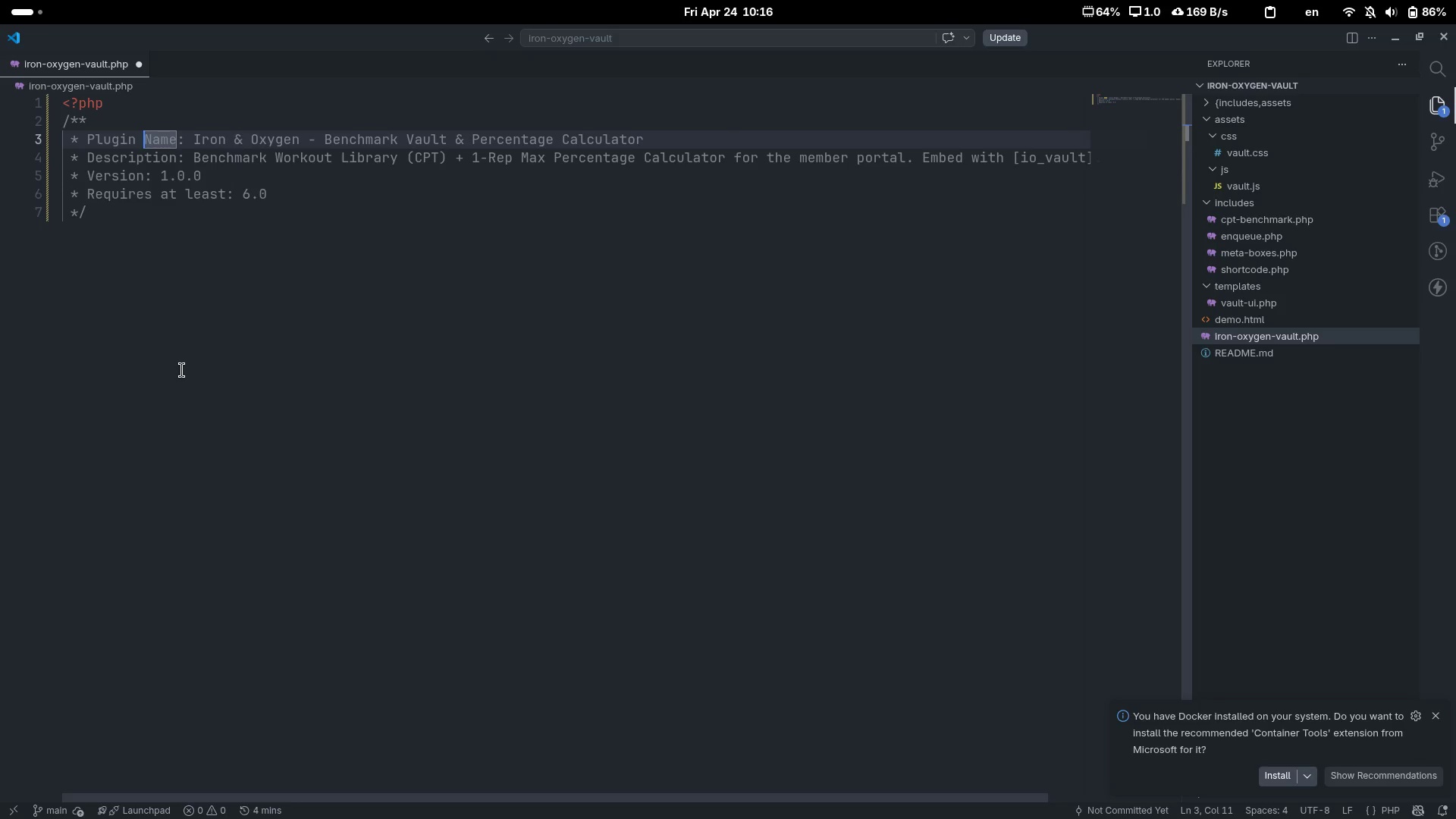 
key(Control+ArrowRight)
 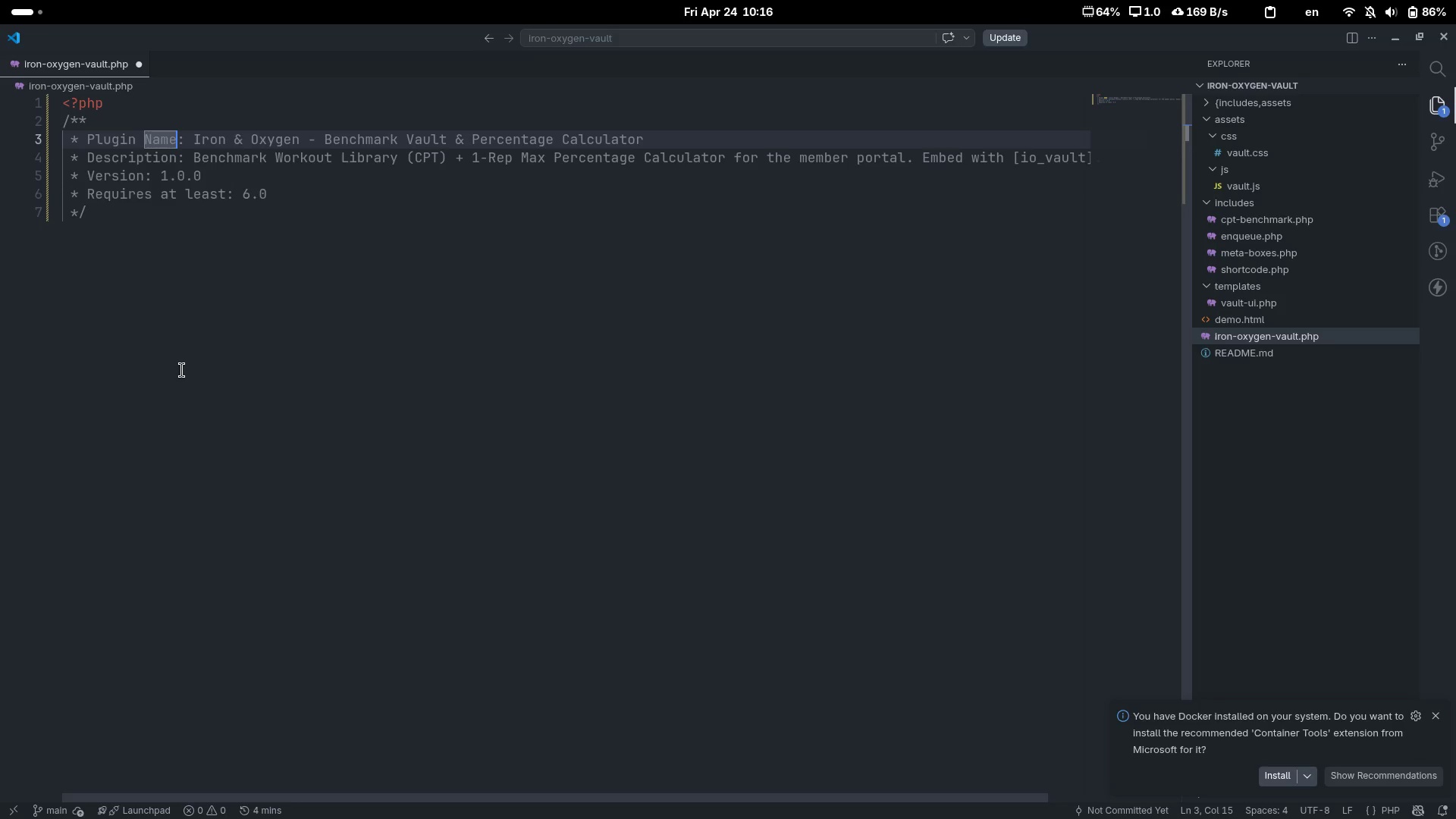 
key(ArrowRight)
 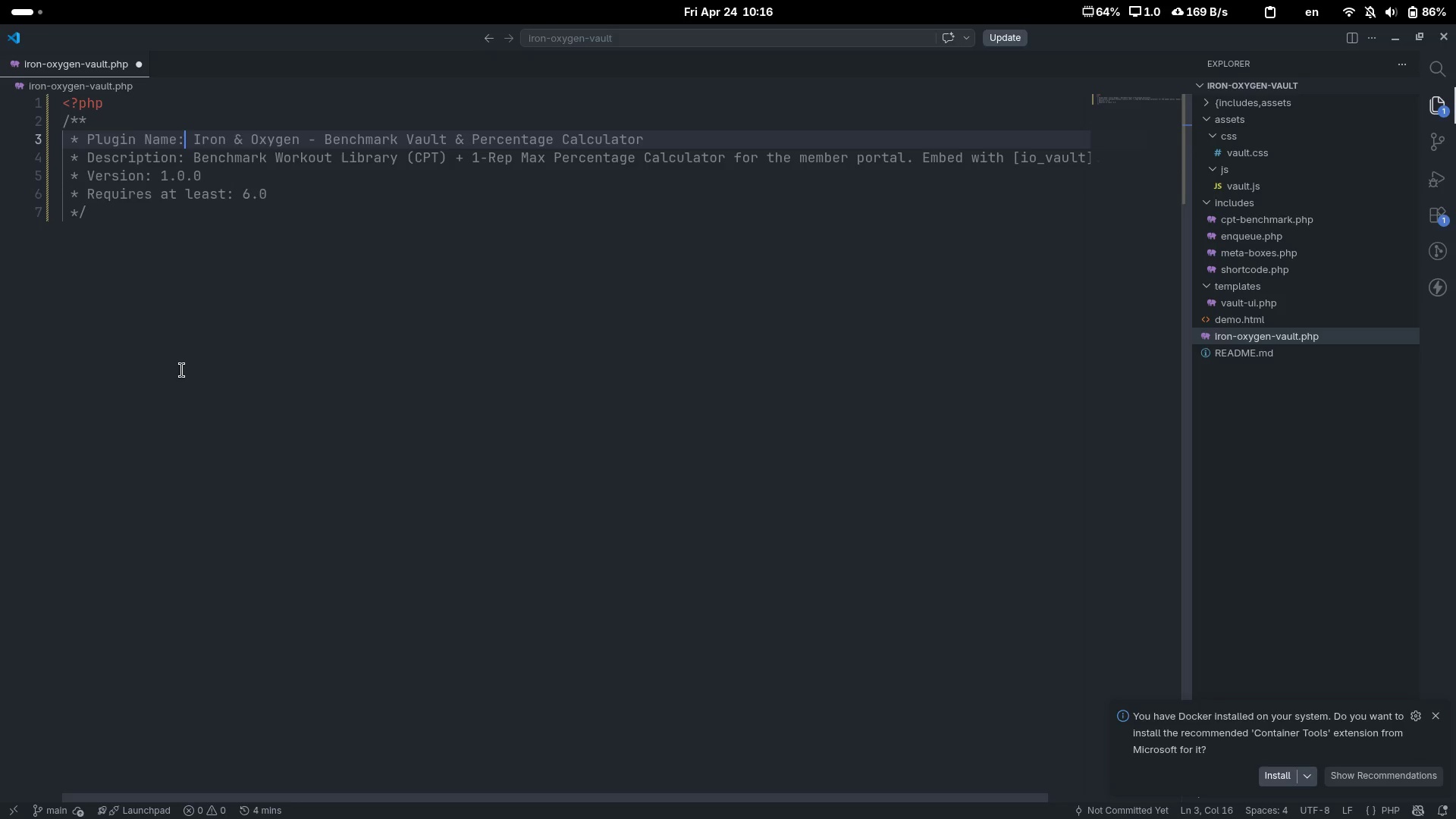 
key(ArrowRight)
 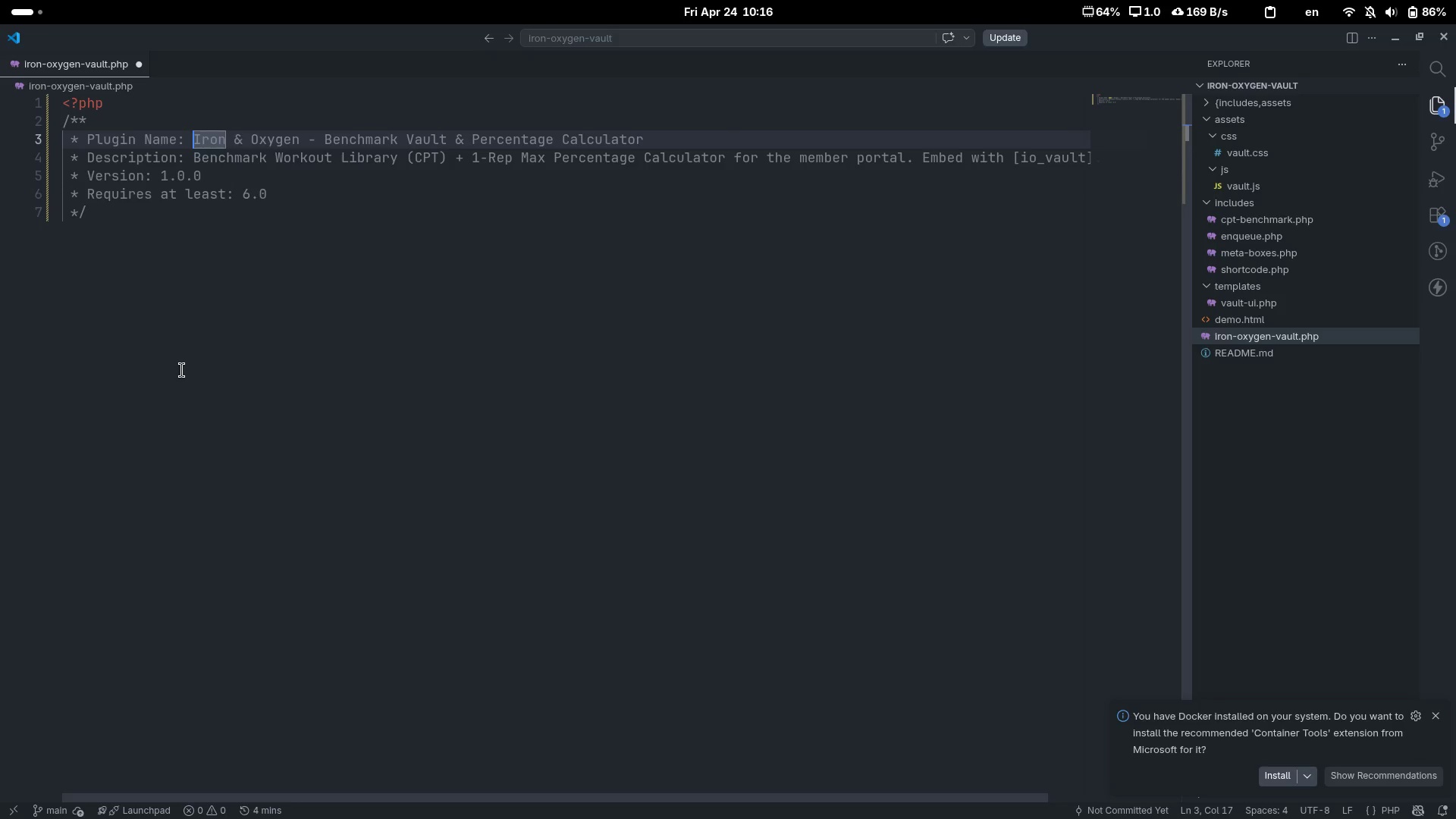 
key(ArrowRight)
 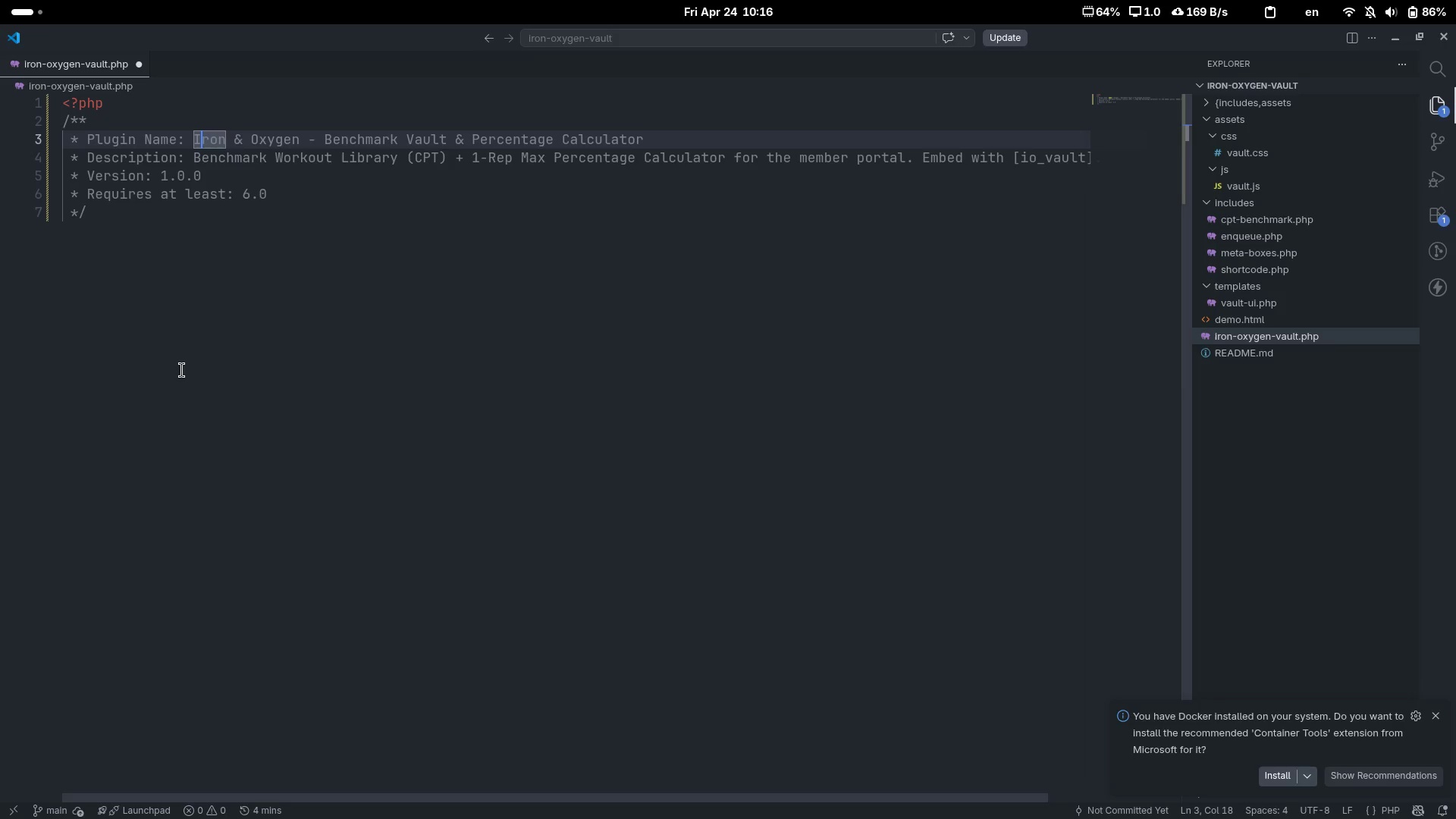 
key(ArrowLeft)
 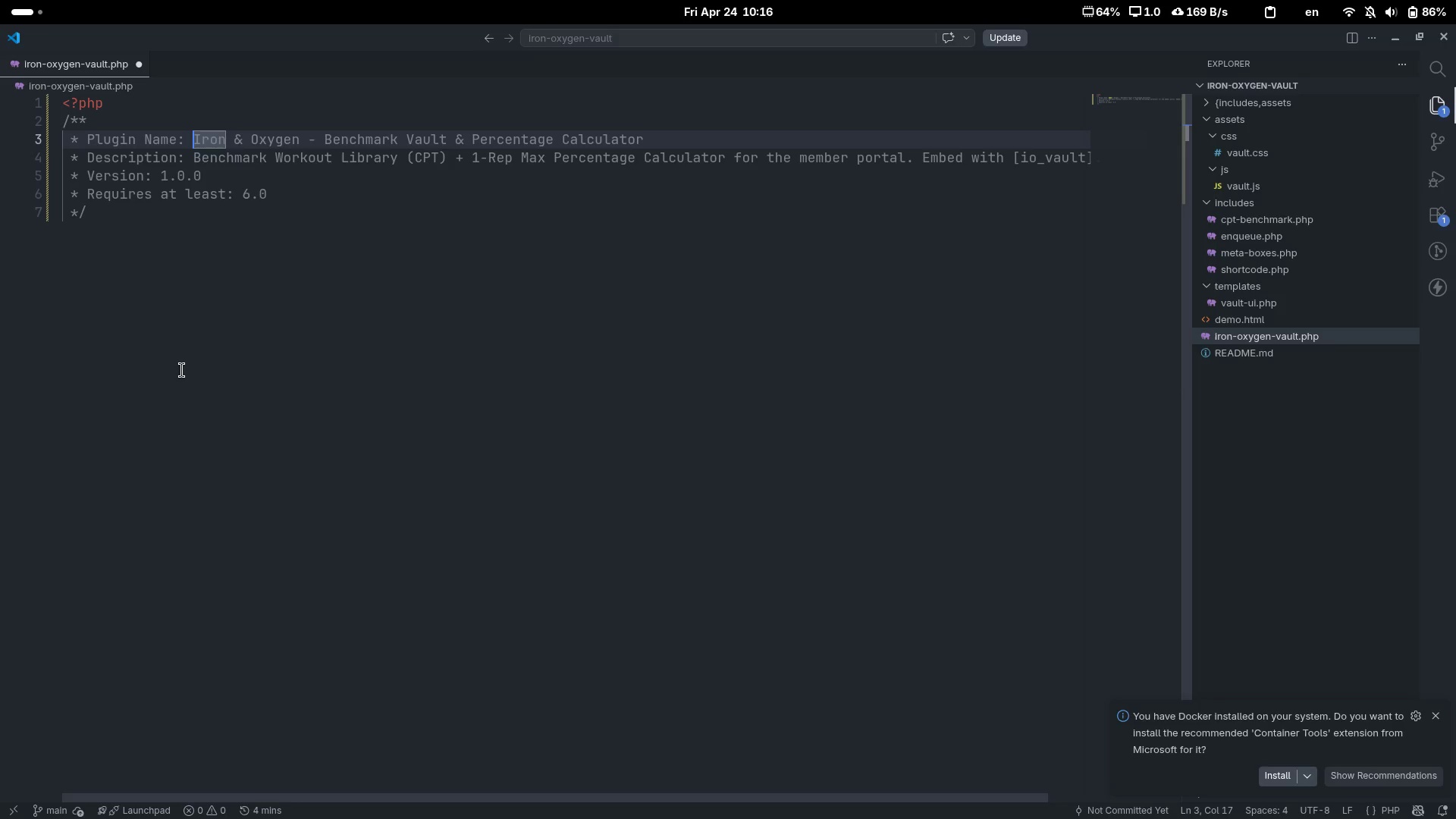 
key(Control+ControlLeft)
 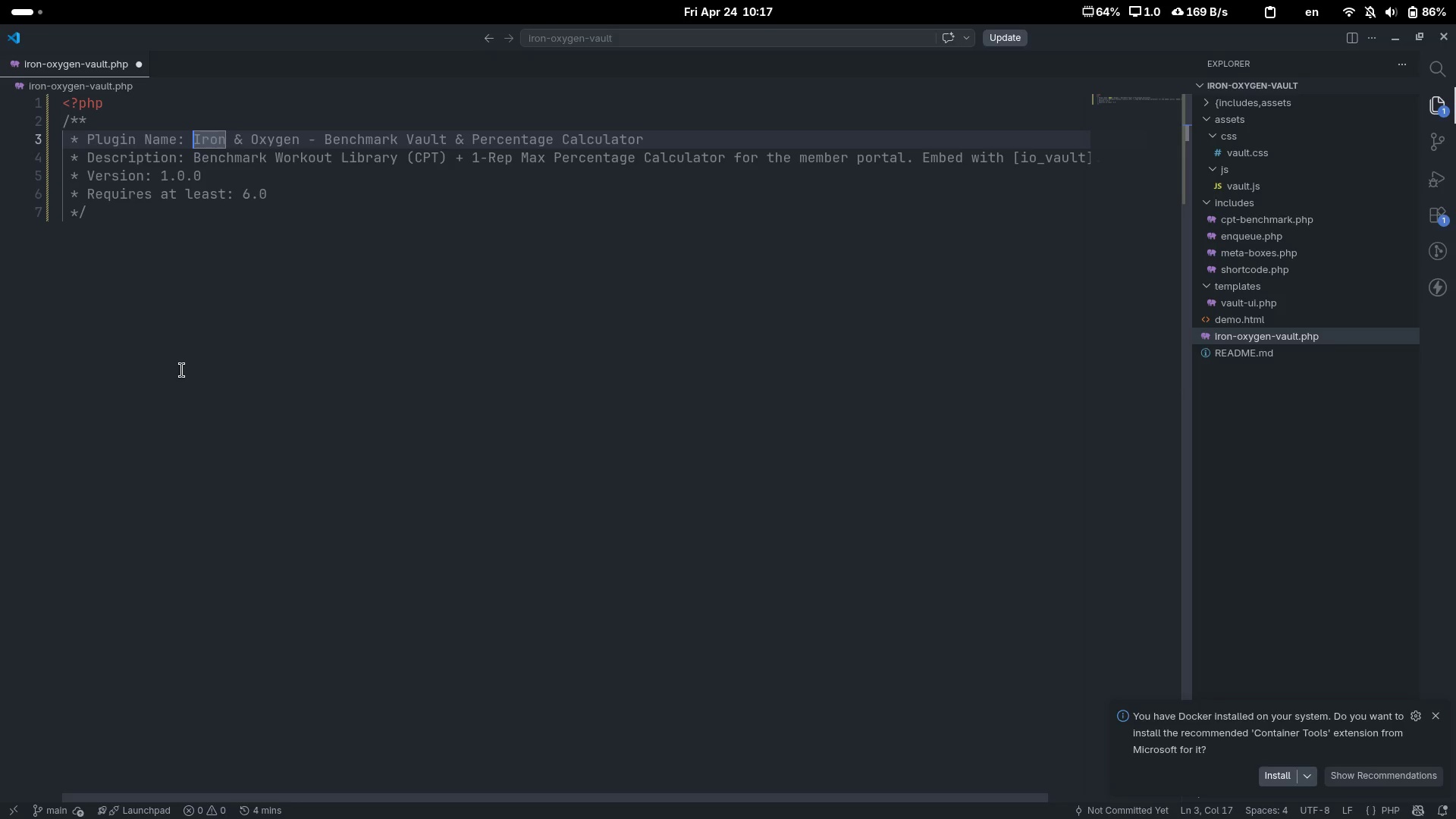 
key(Tab)
 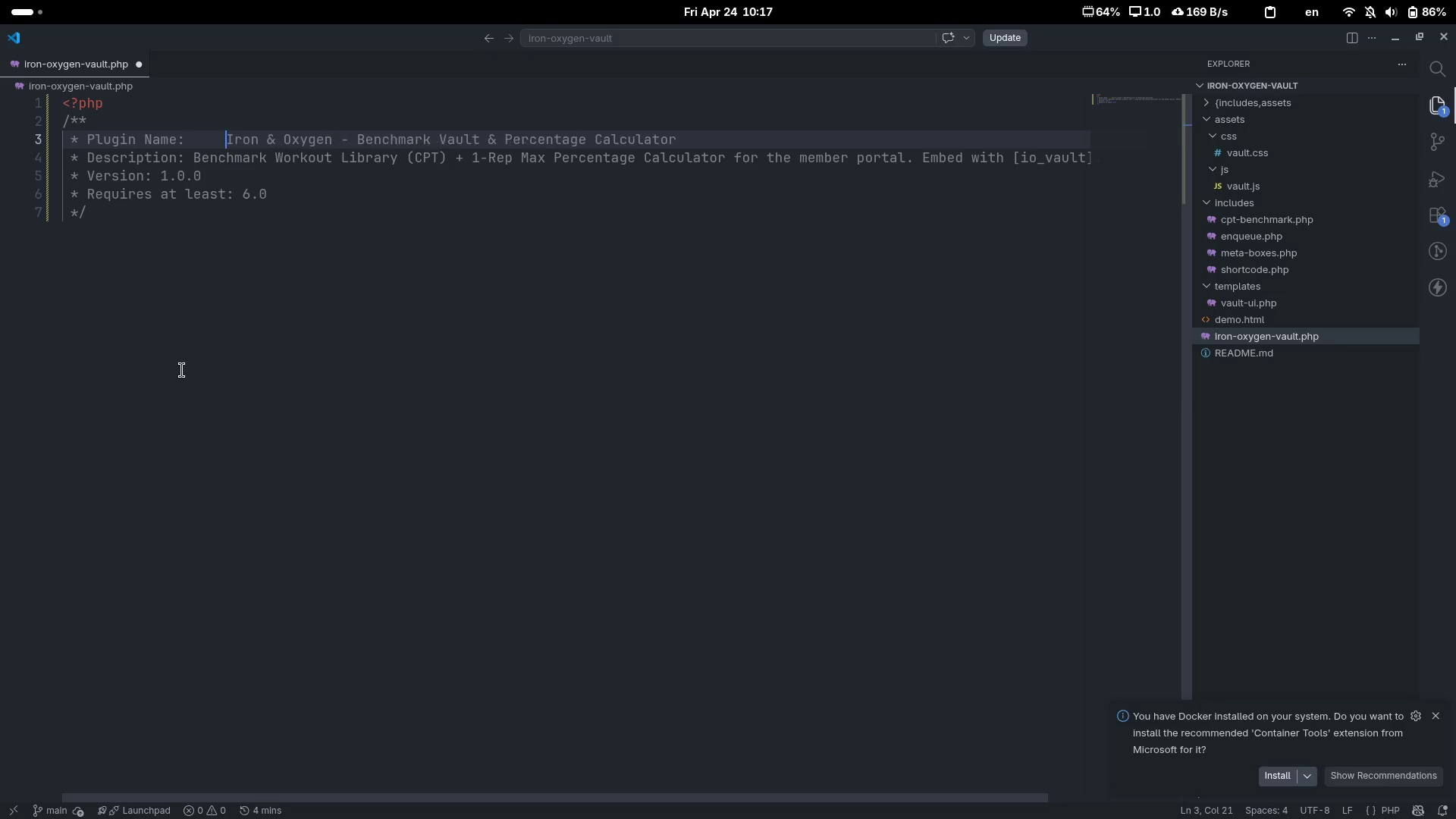 
key(ArrowDown)
 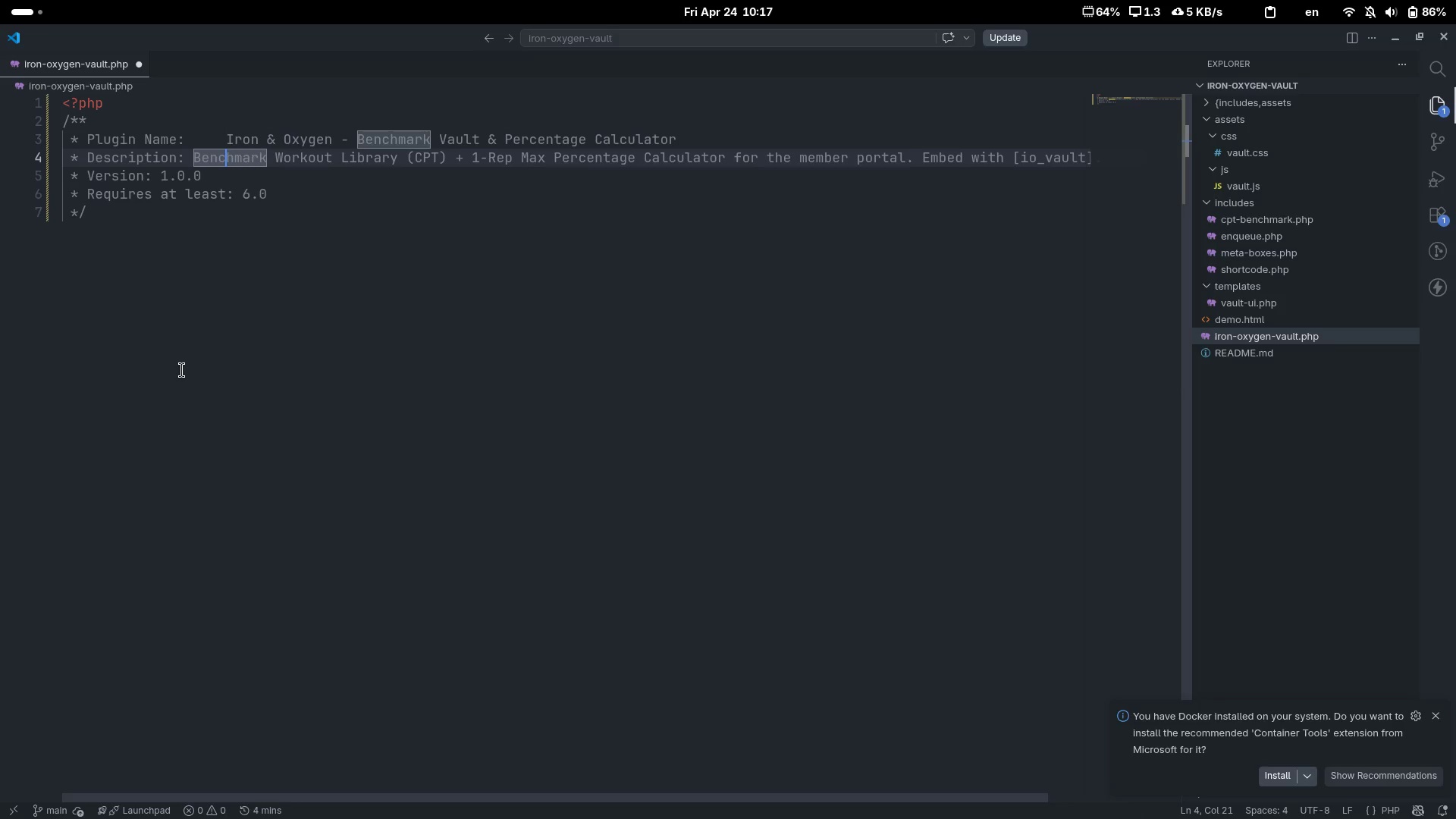 
key(Control+ArrowLeft)
 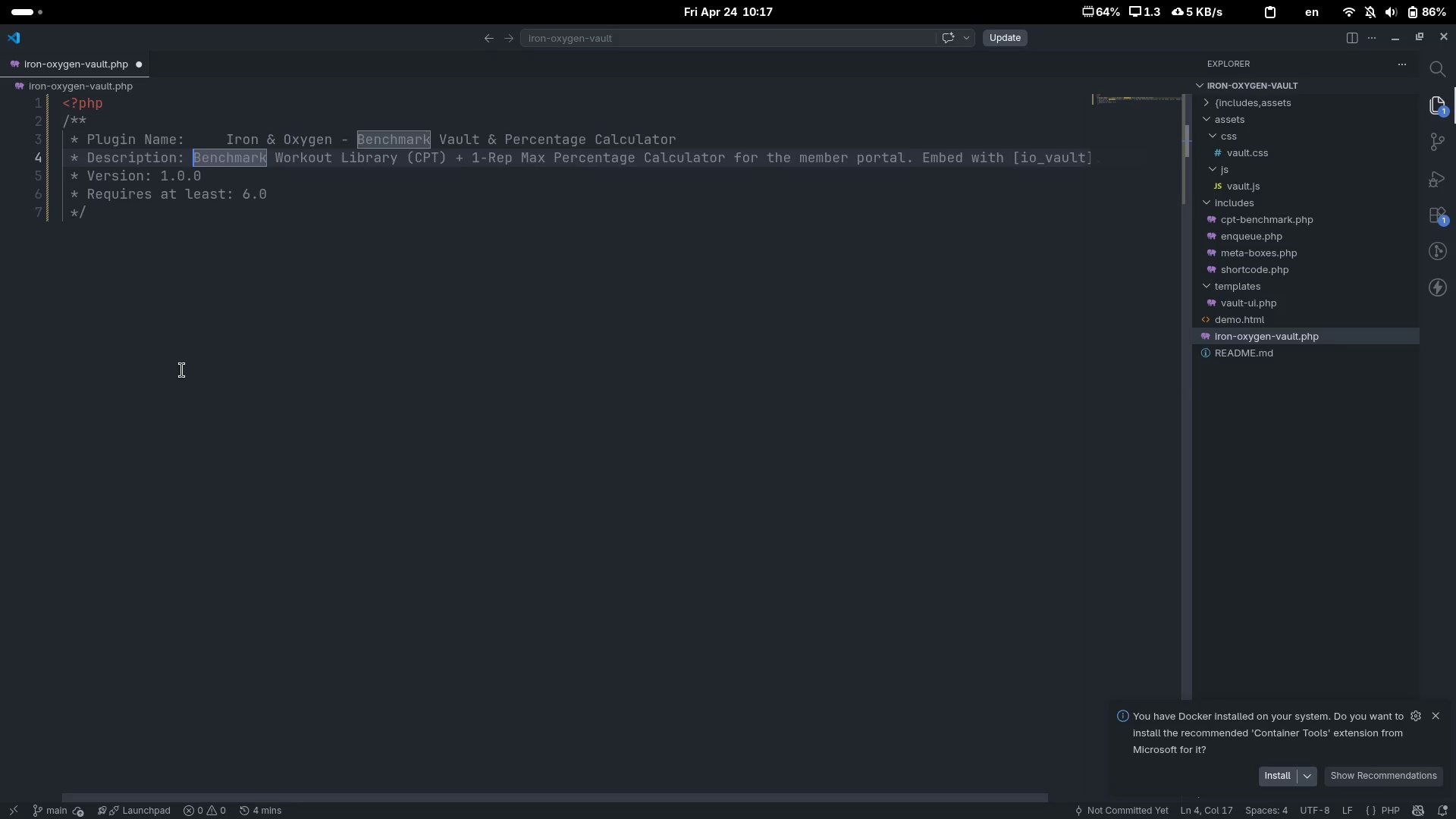 
key(Tab)
 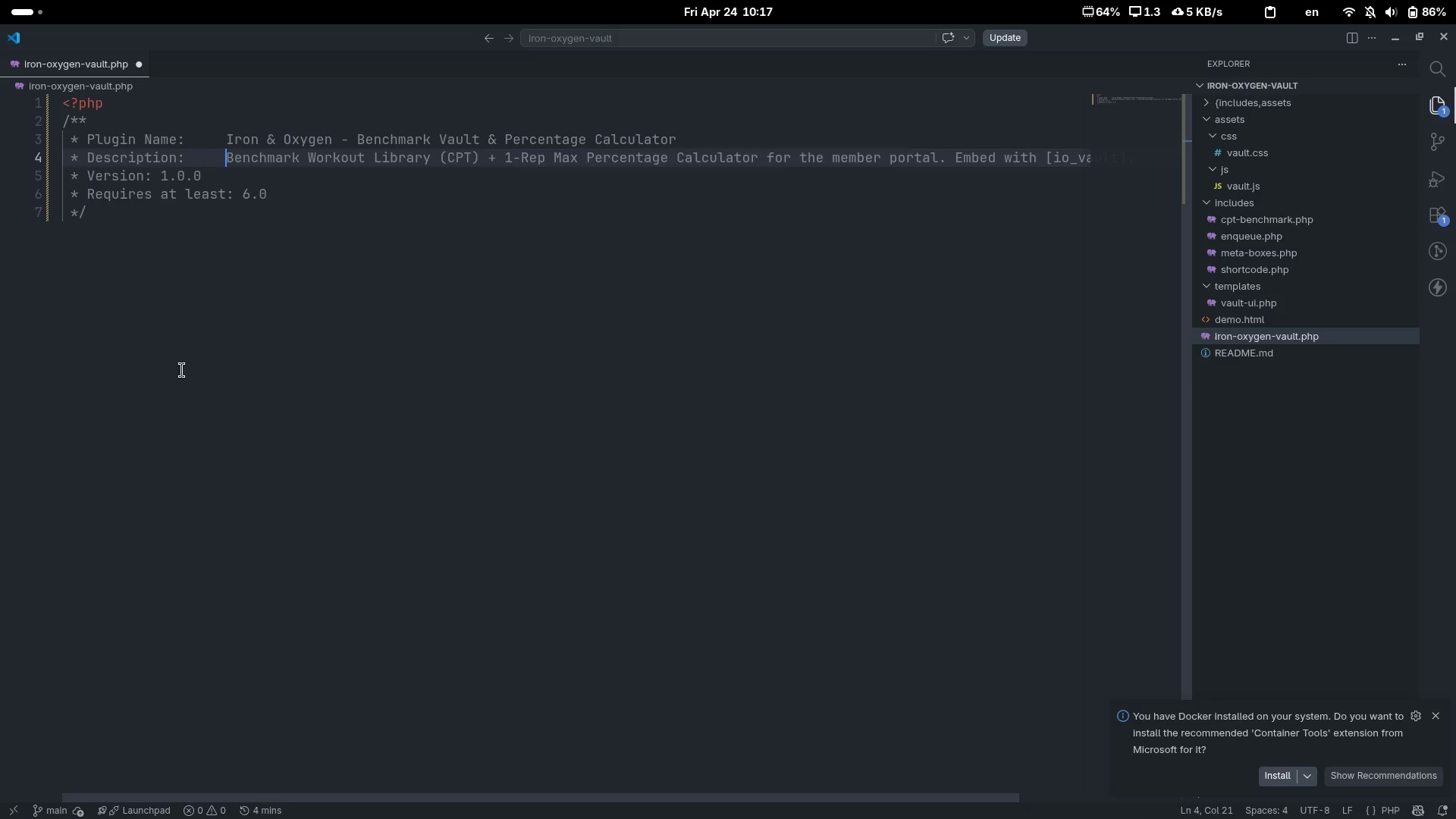 
key(ArrowDown)
 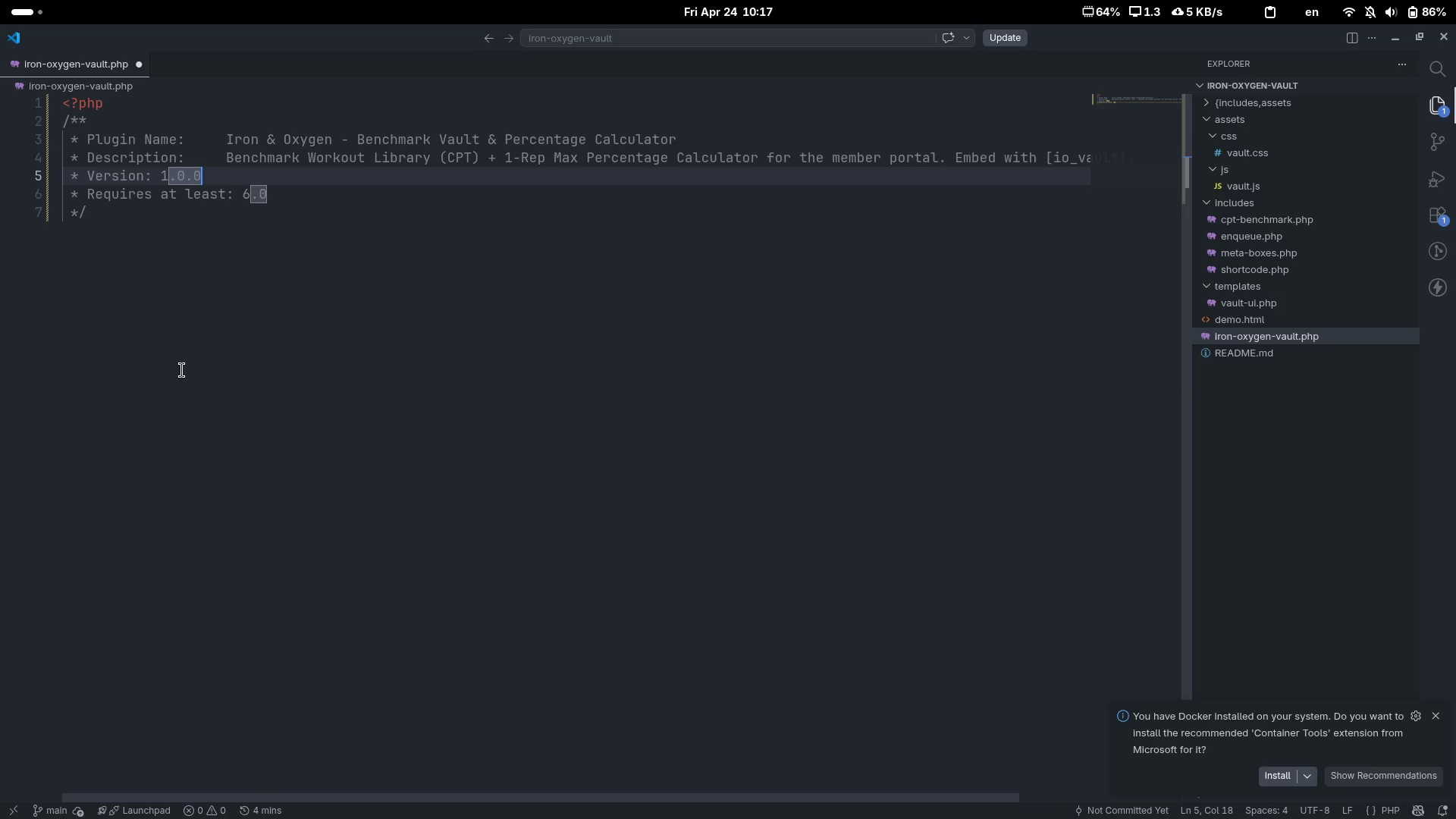 
key(Control+ArrowLeft)
 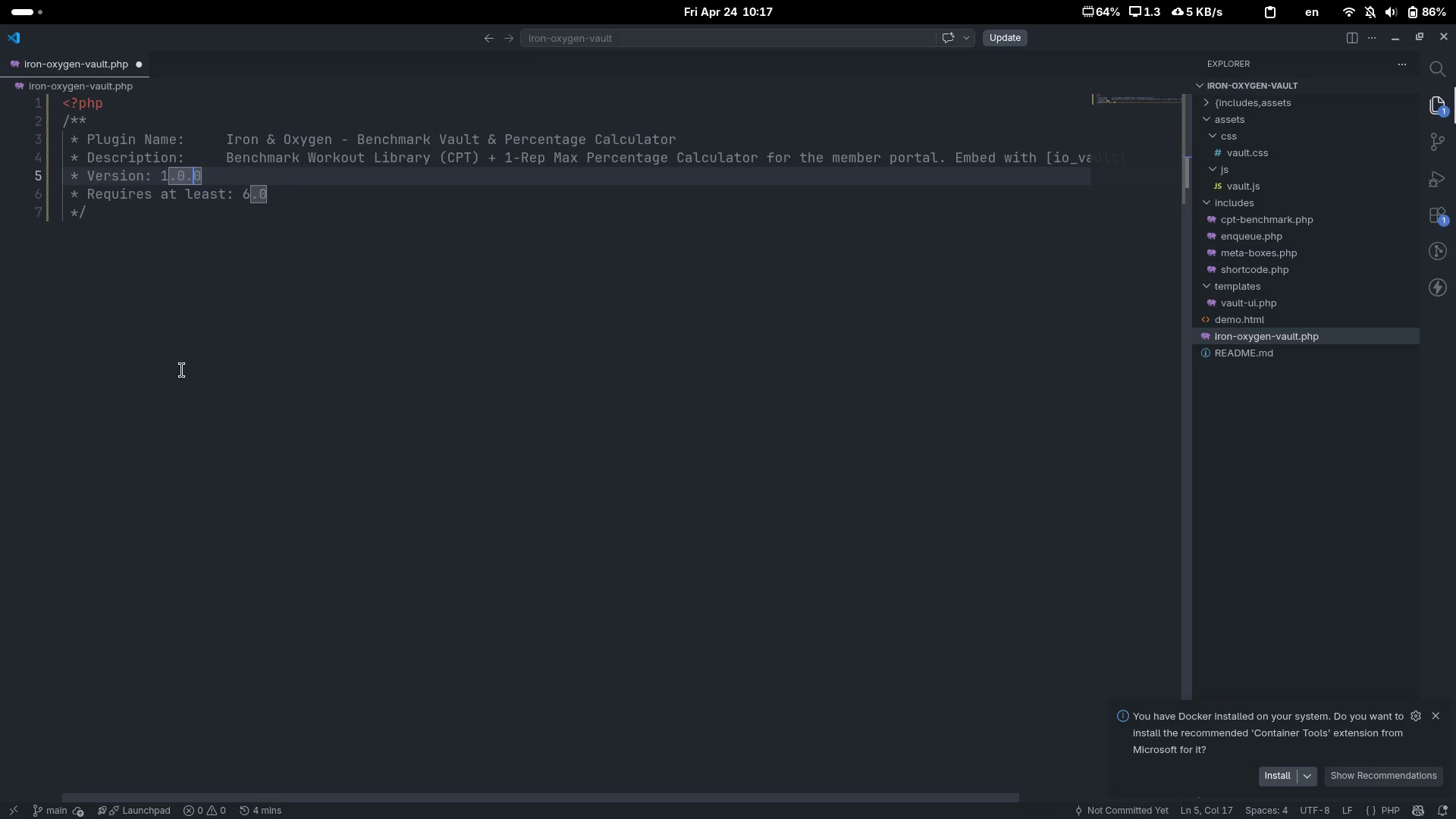 
key(Control+ArrowLeft)
 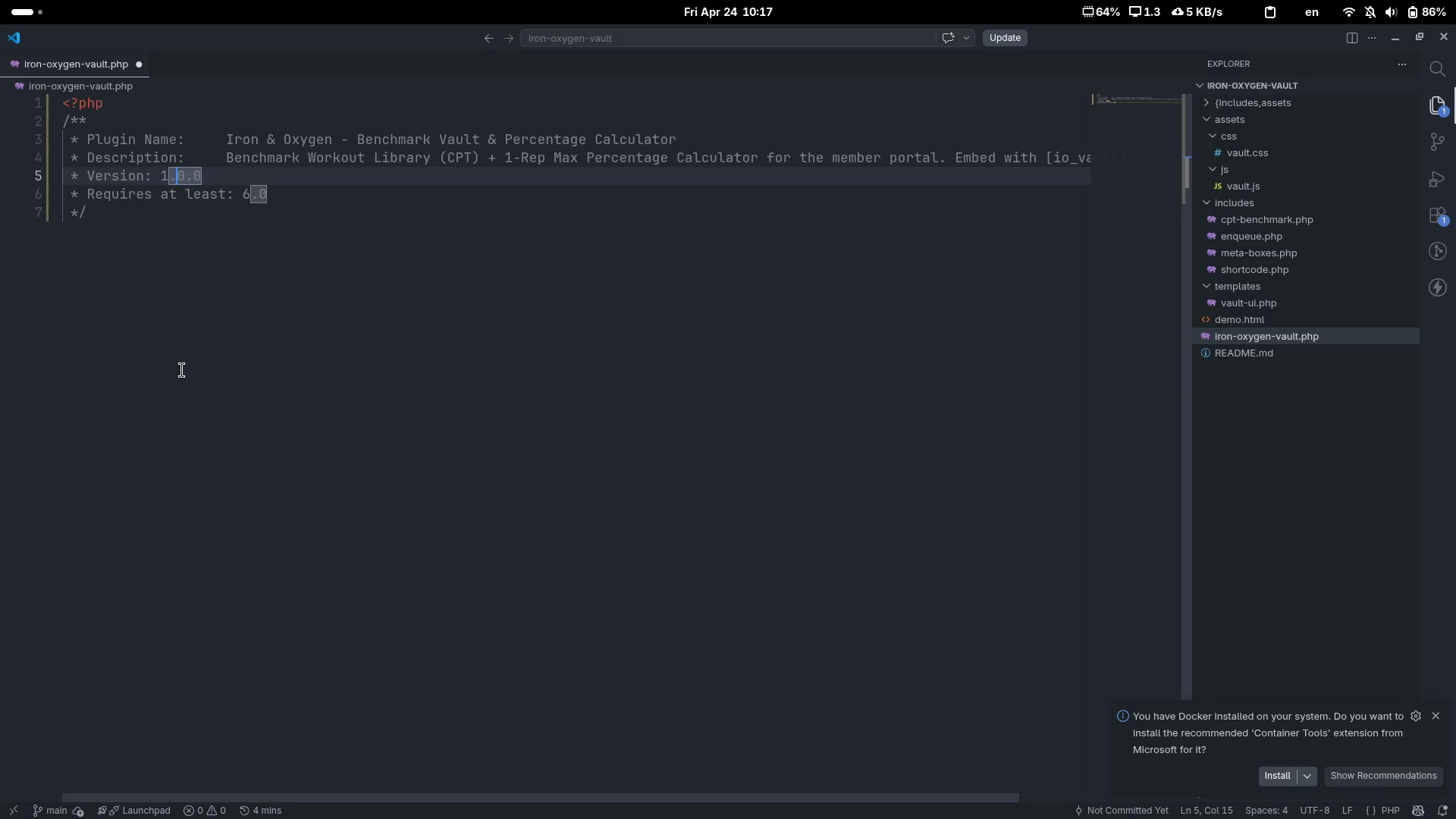 
key(Control+ArrowLeft)
 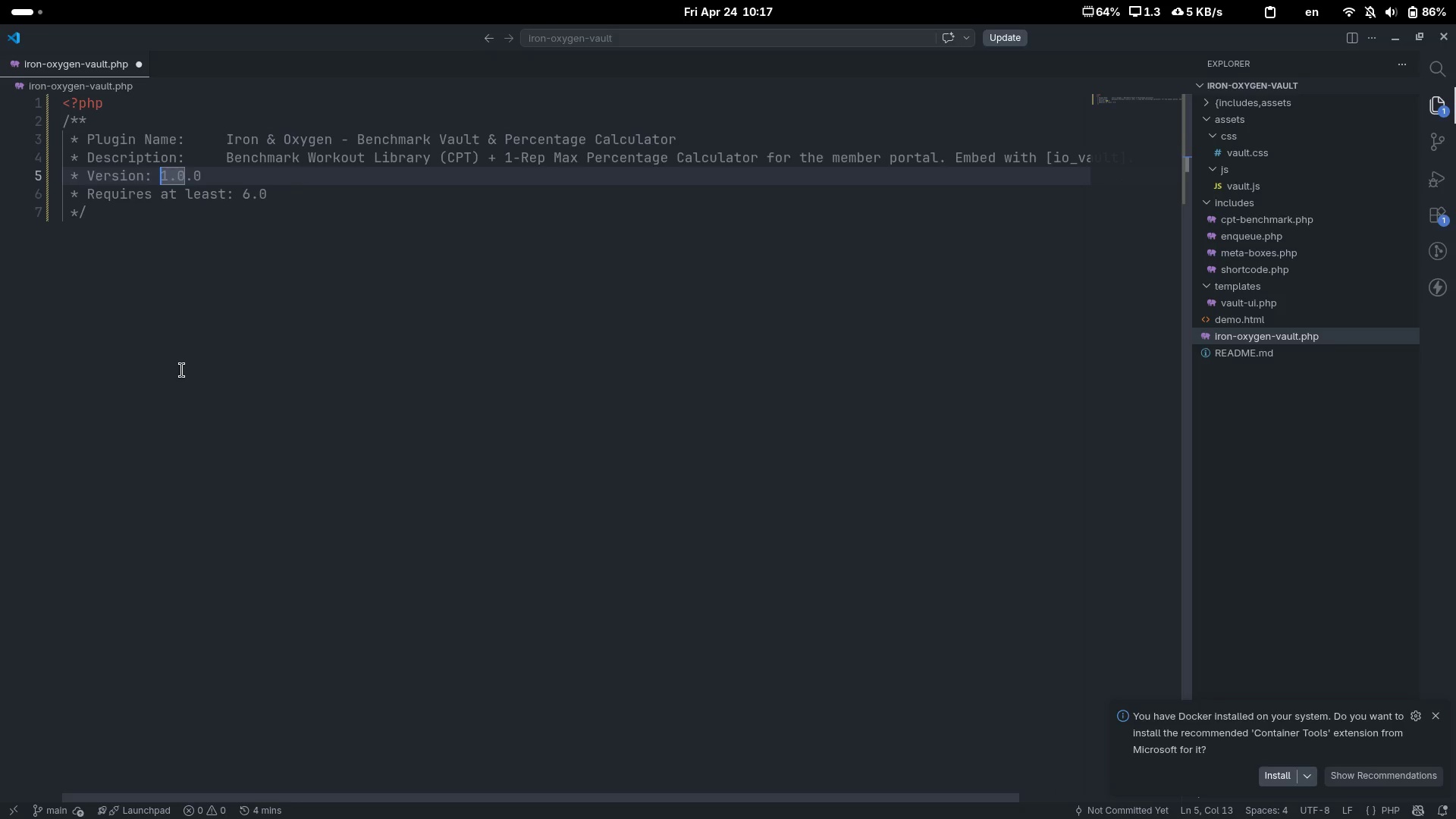 
key(Tab)
 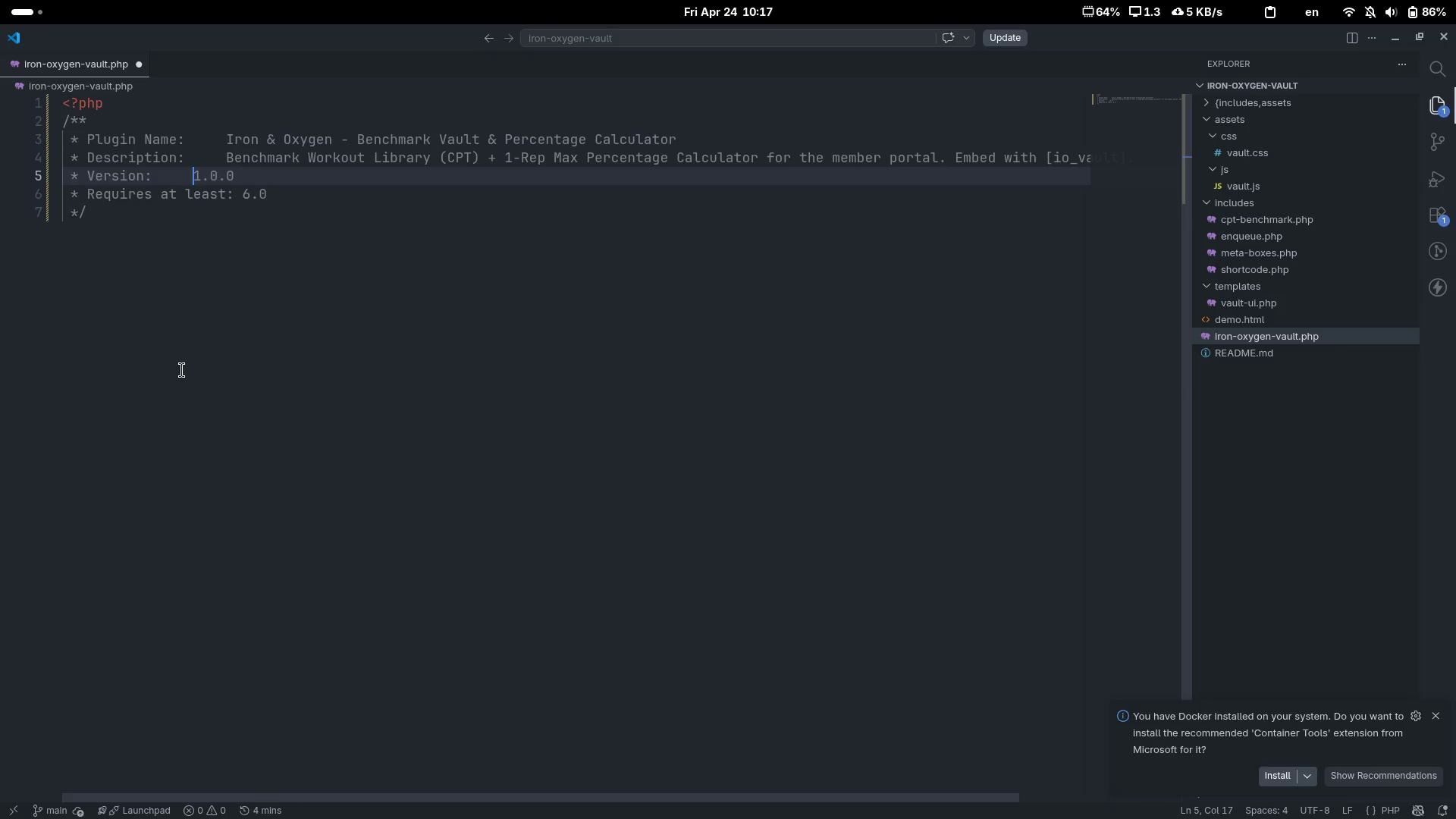 
key(Tab)
 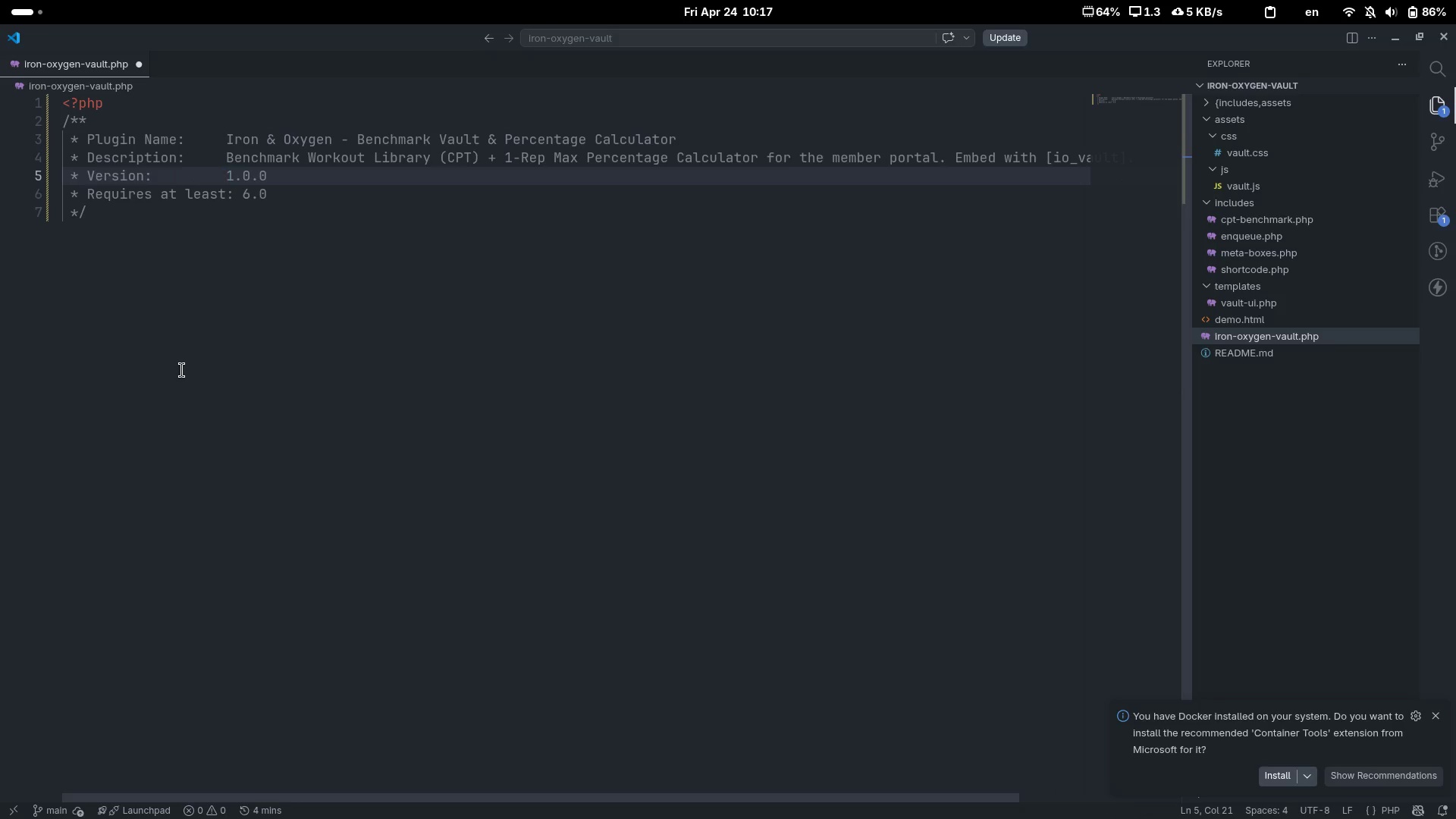 
key(Tab)
 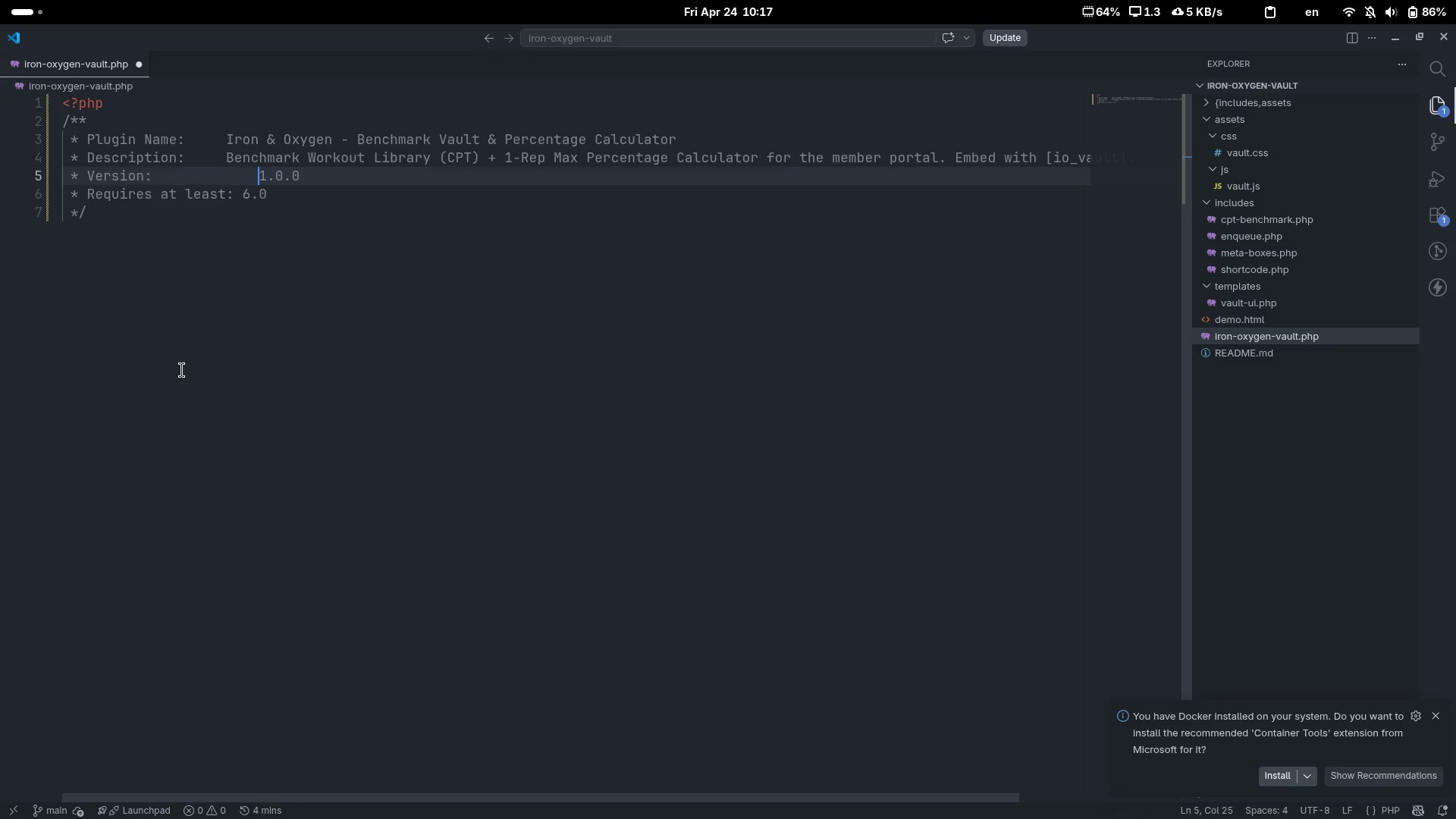 
key(ArrowDown)
 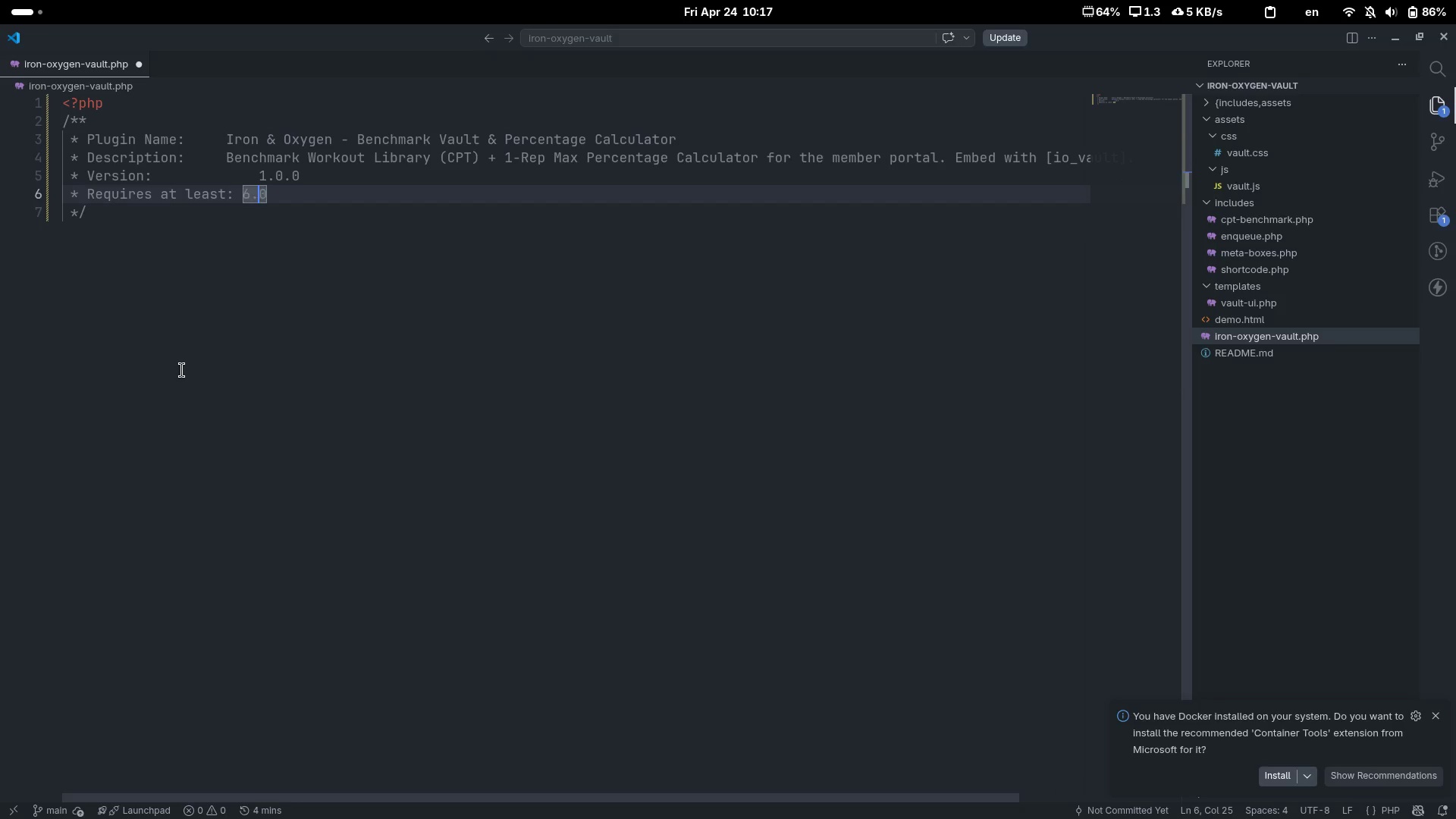 
key(Control+ArrowLeft)
 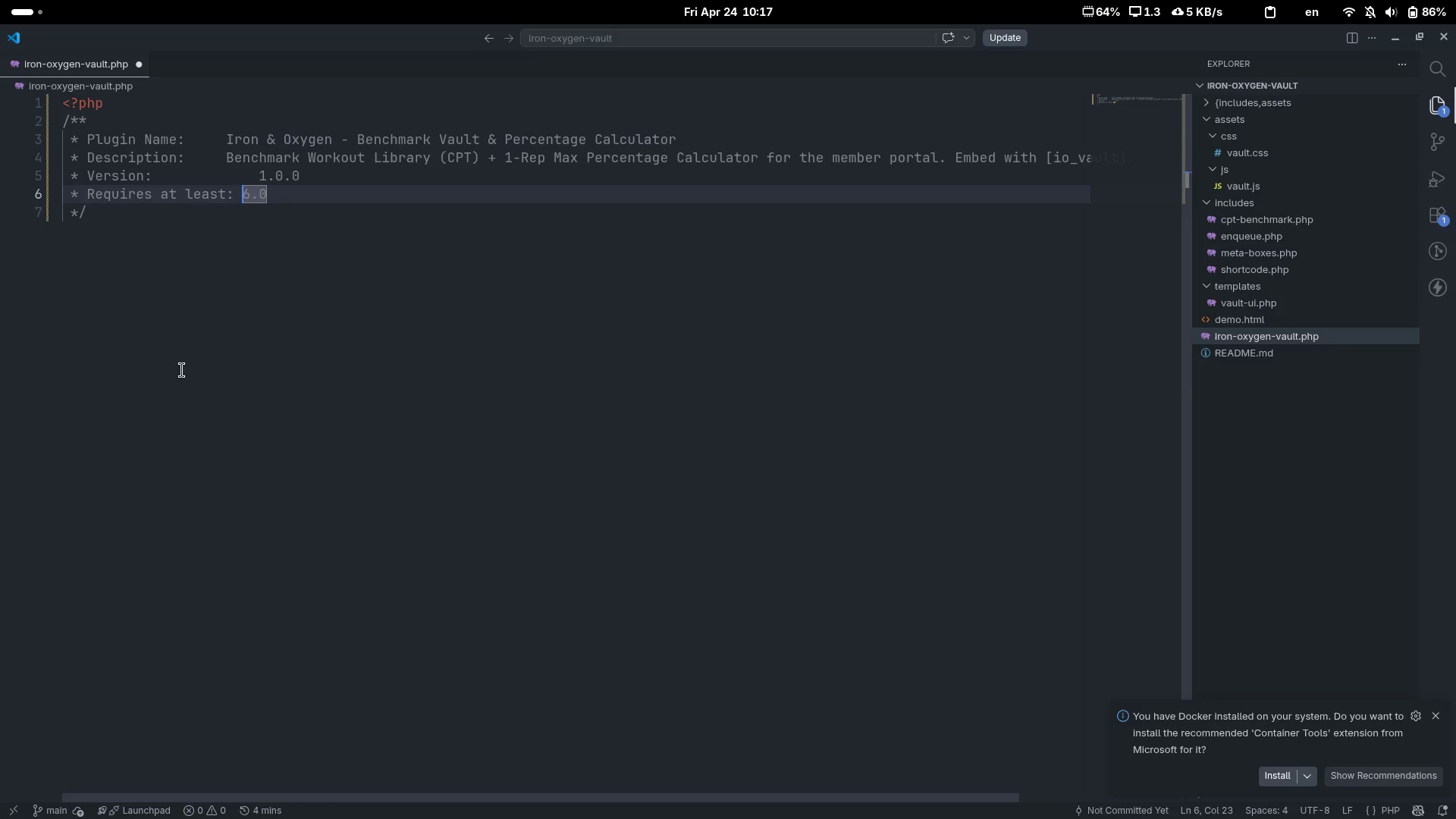 
key(Tab)
 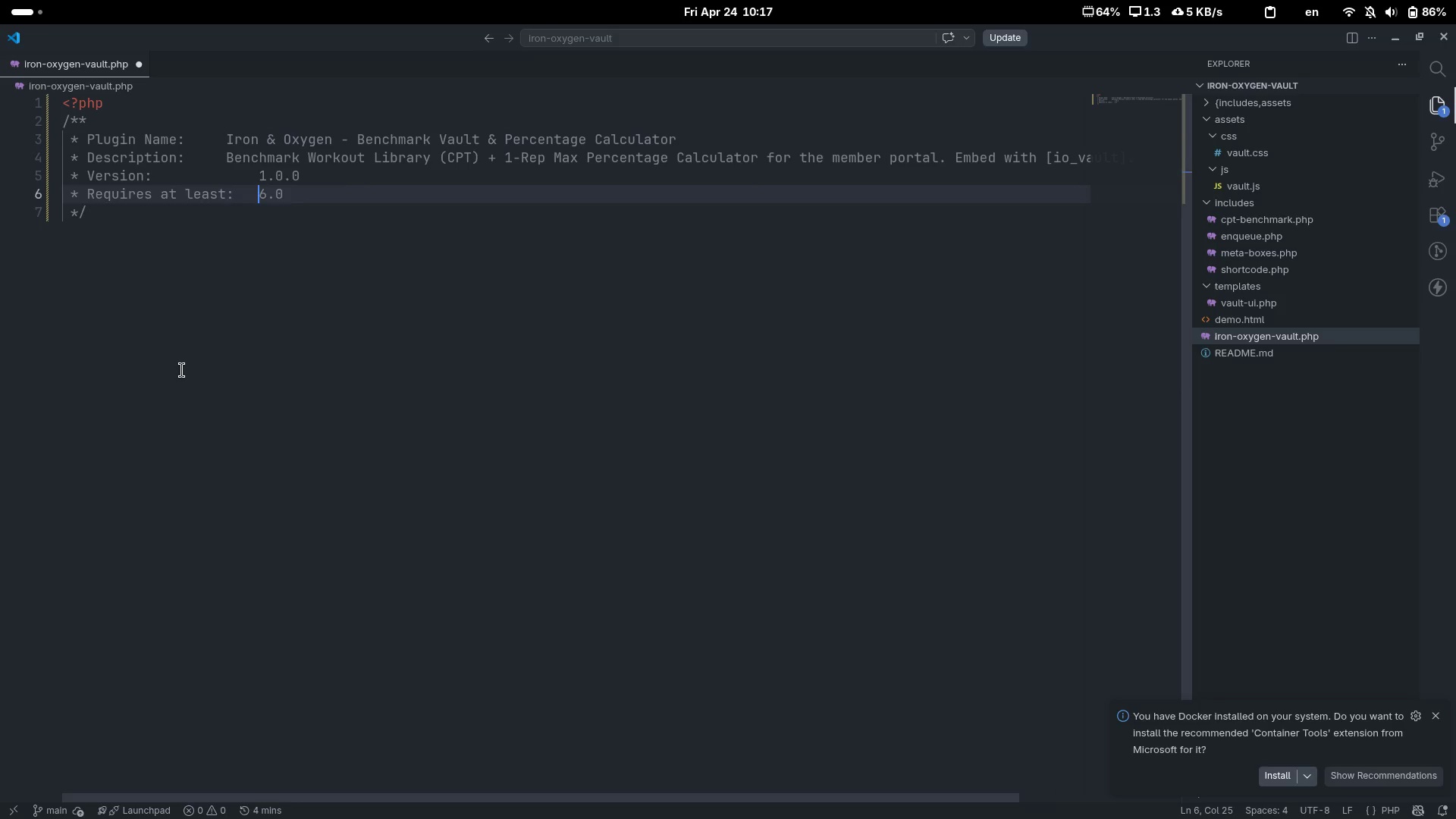 
key(ArrowUp)
 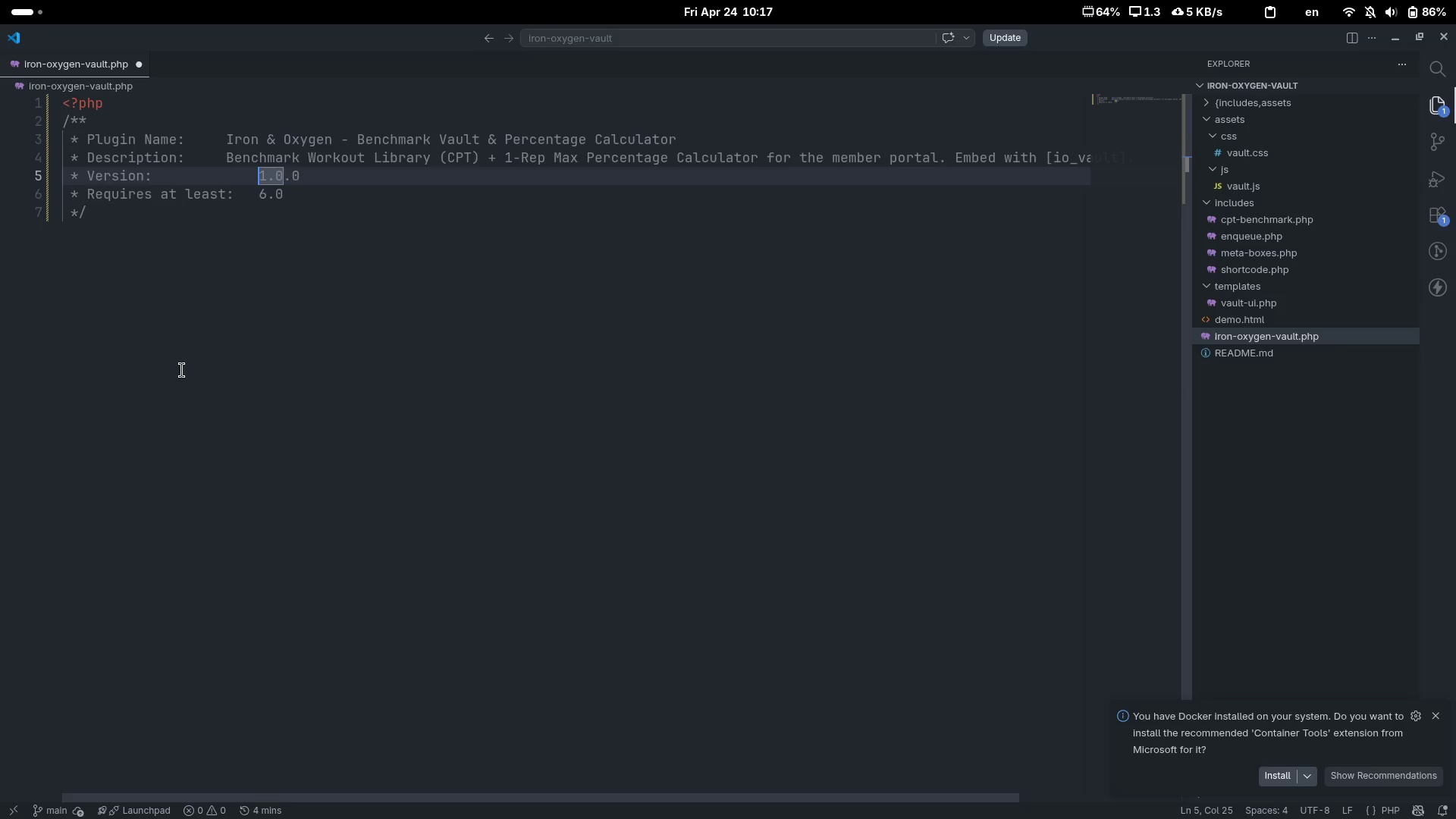 
key(Control+ArrowLeft)
 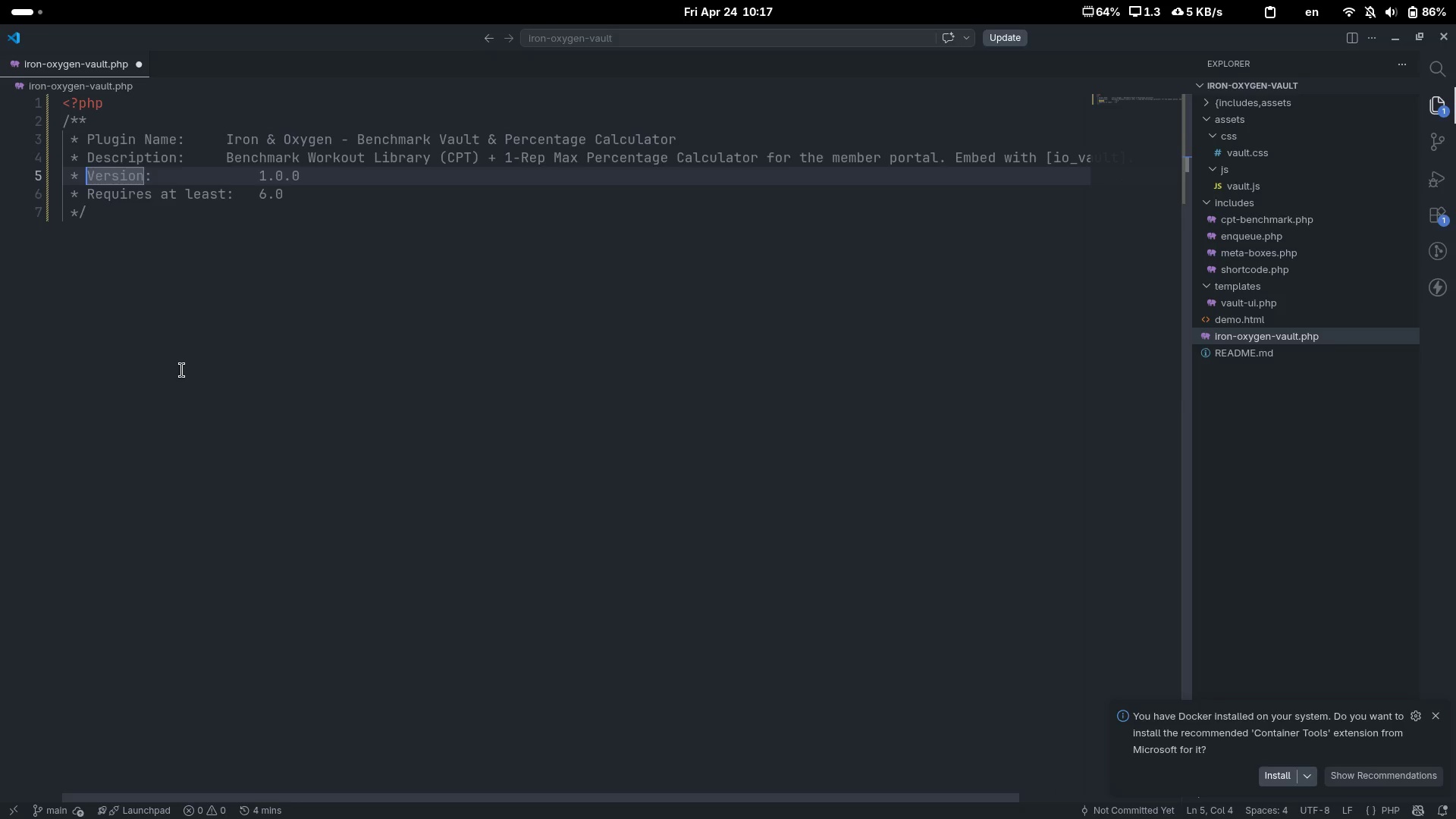 
key(Control+ArrowLeft)
 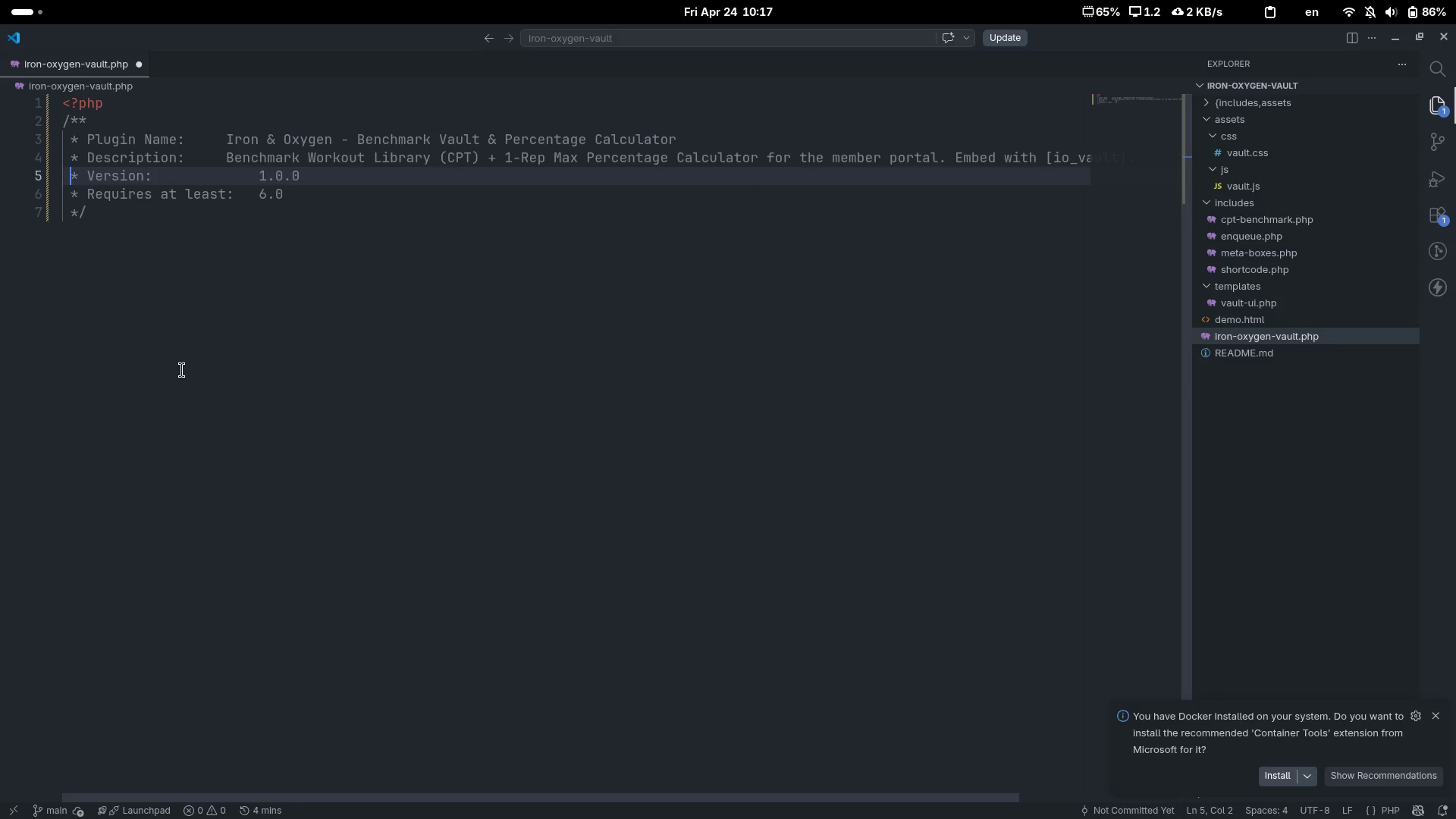 
key(ArrowUp)
 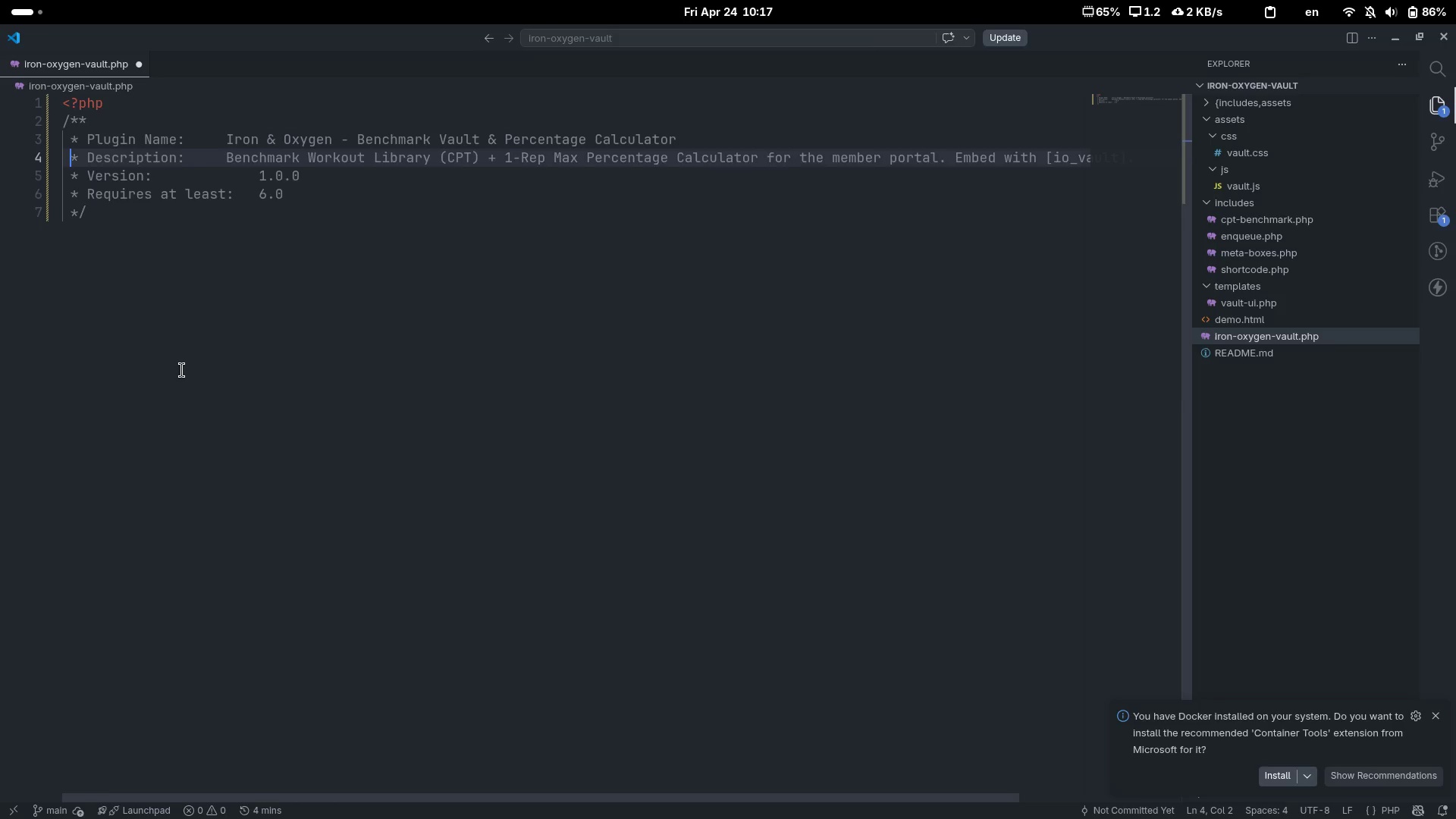 
key(End)
 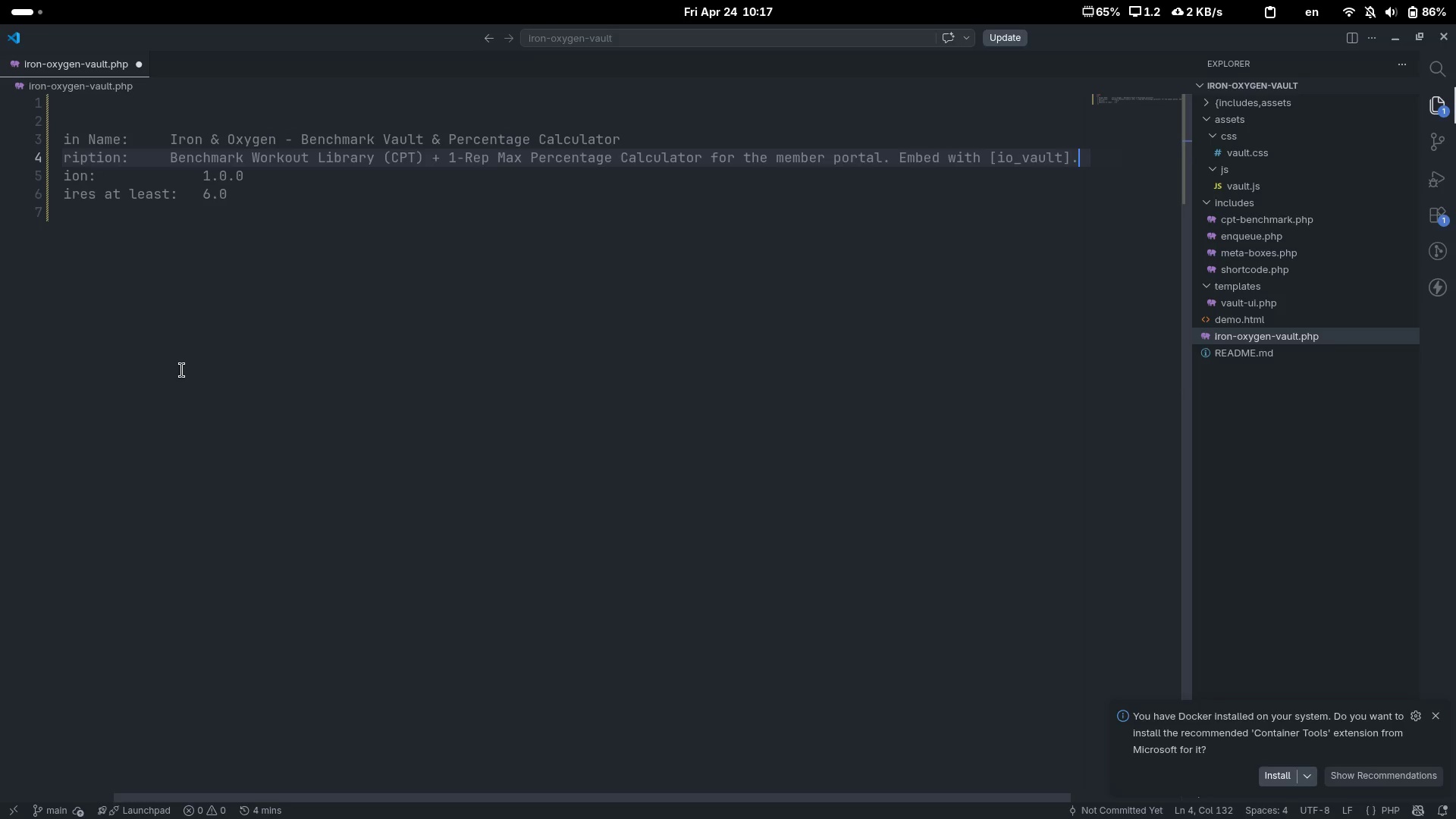 
key(Control+ArrowLeft)
 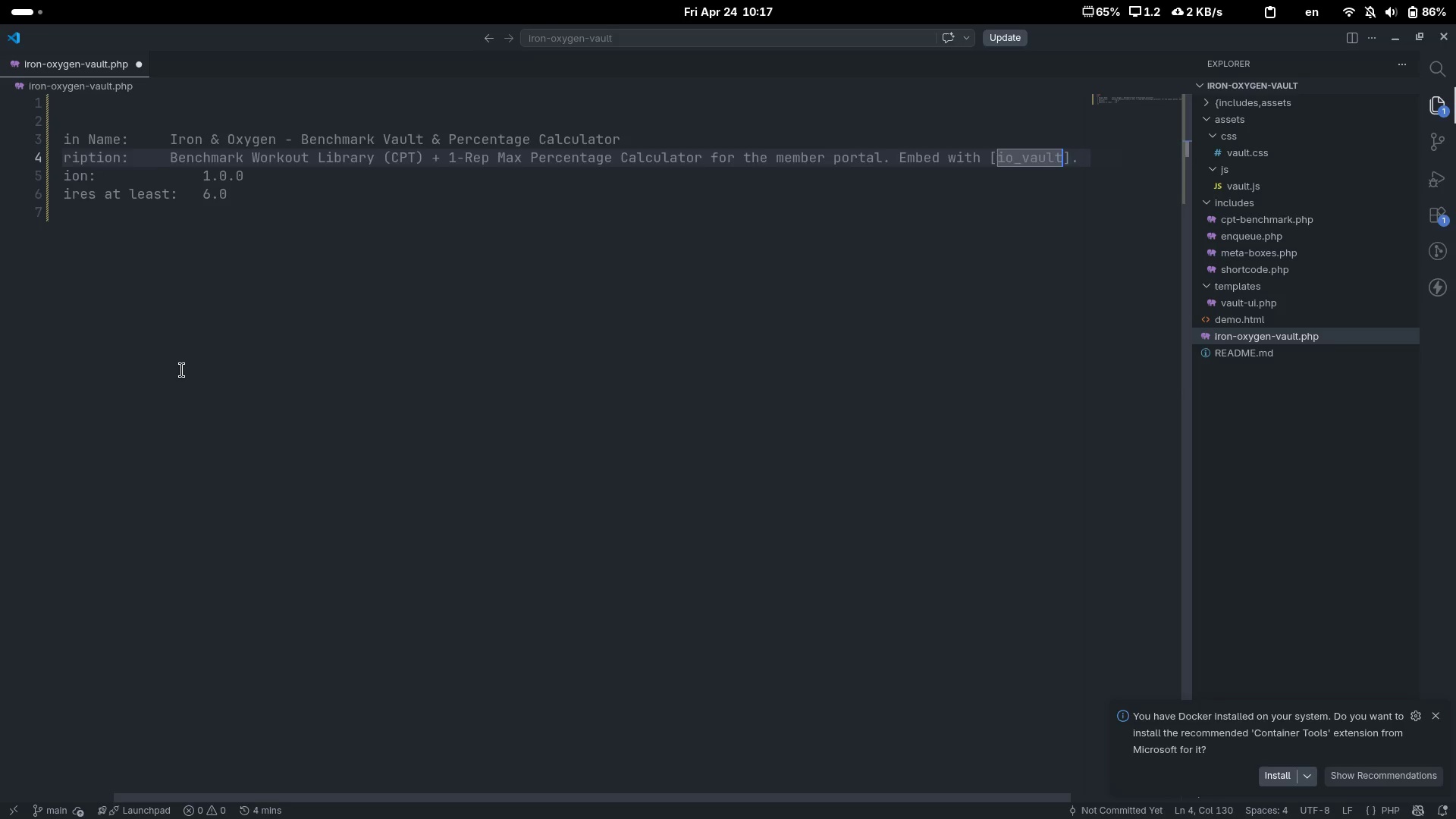 
key(Home)
 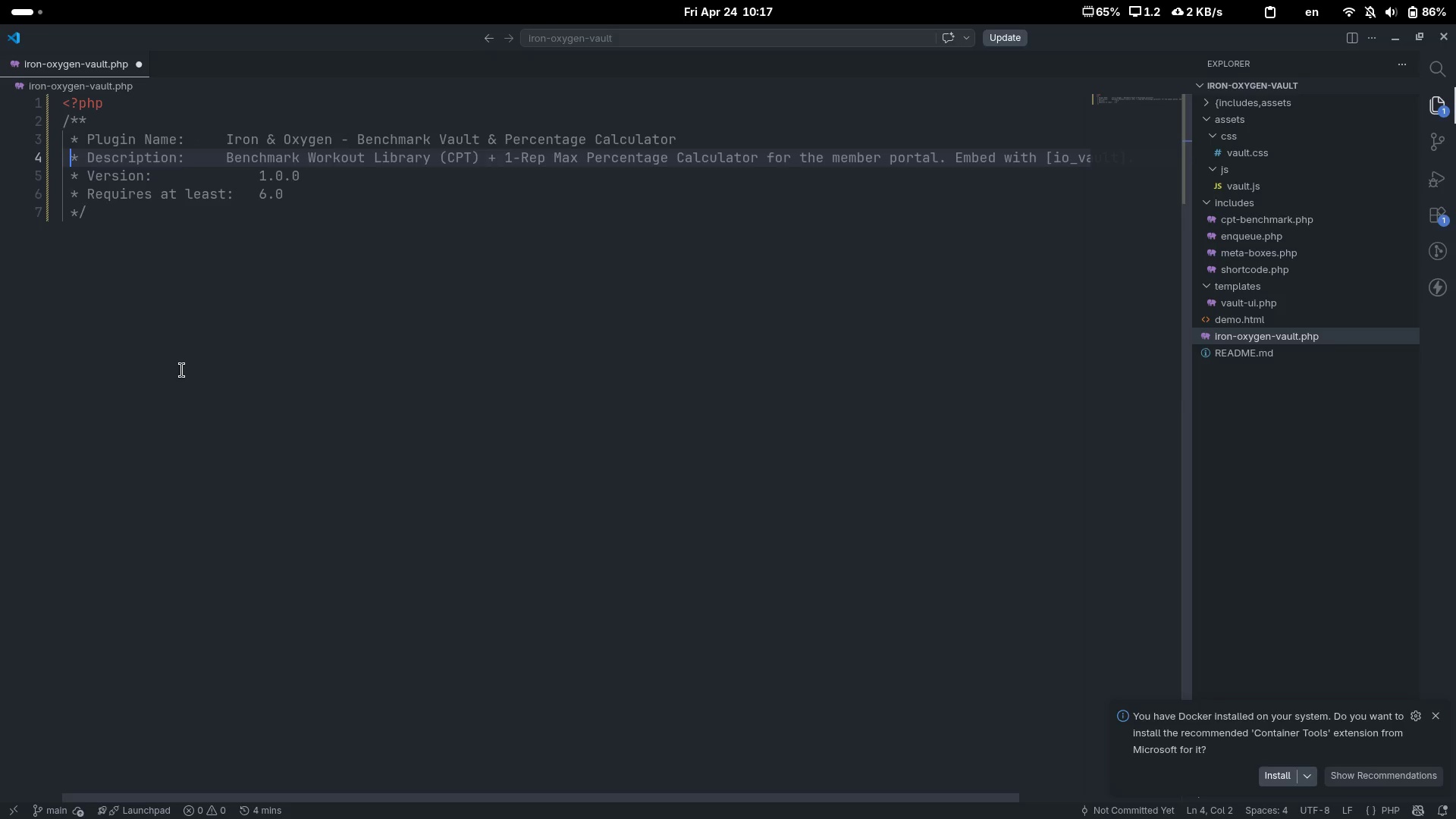 
key(Control+ArrowRight)
 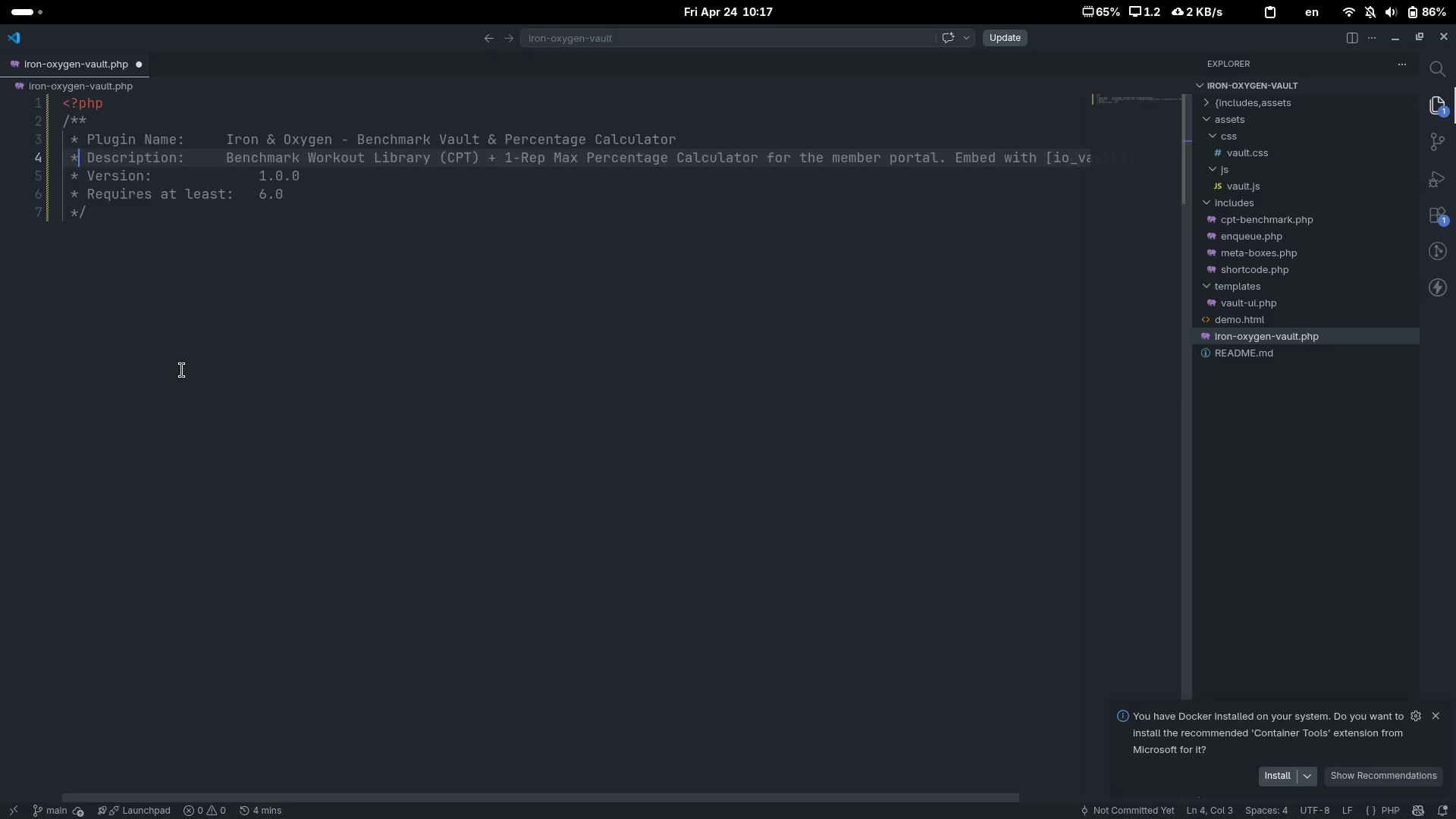 
key(Control+ArrowRight)
 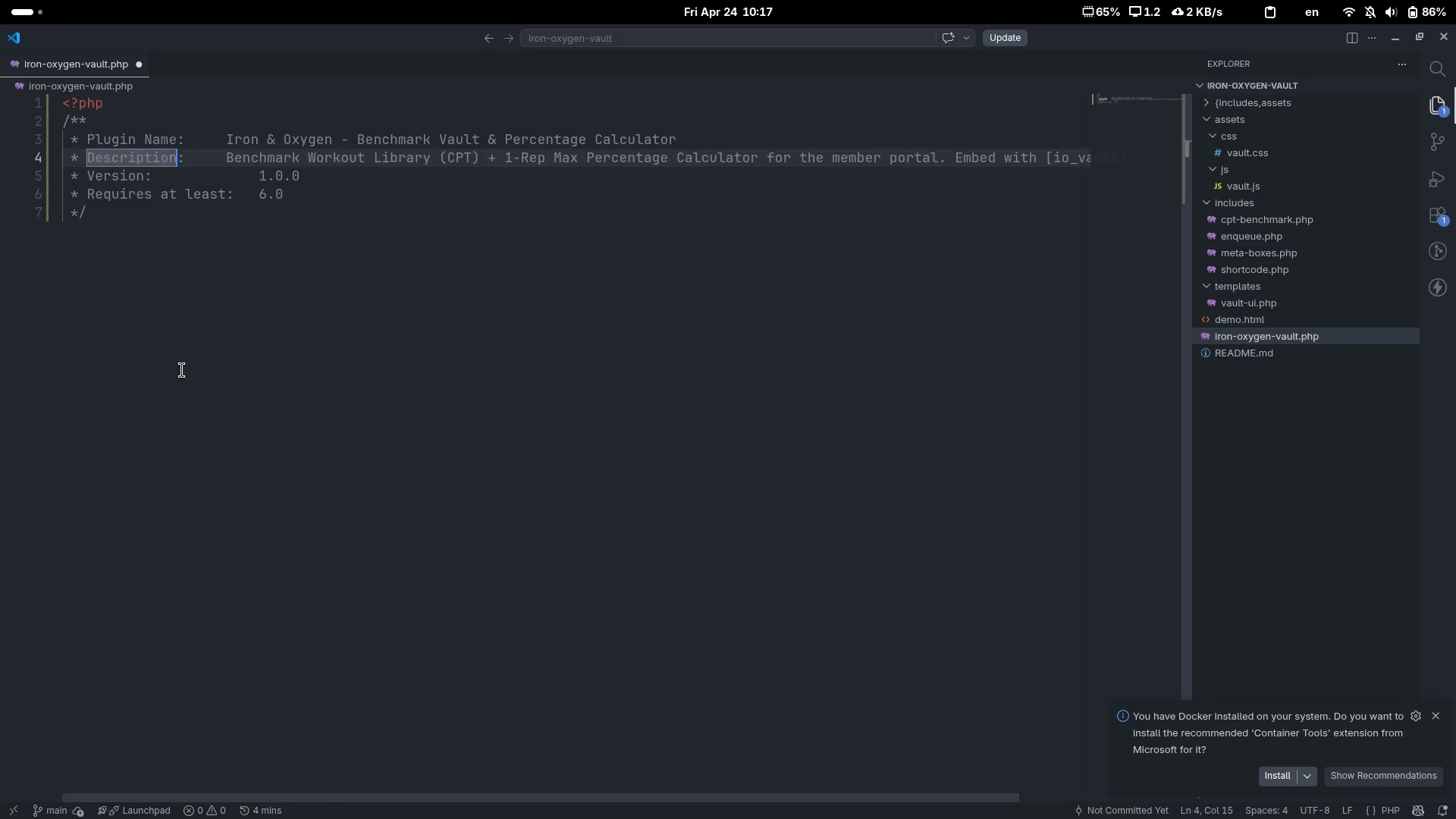 
key(Control+ArrowRight)
 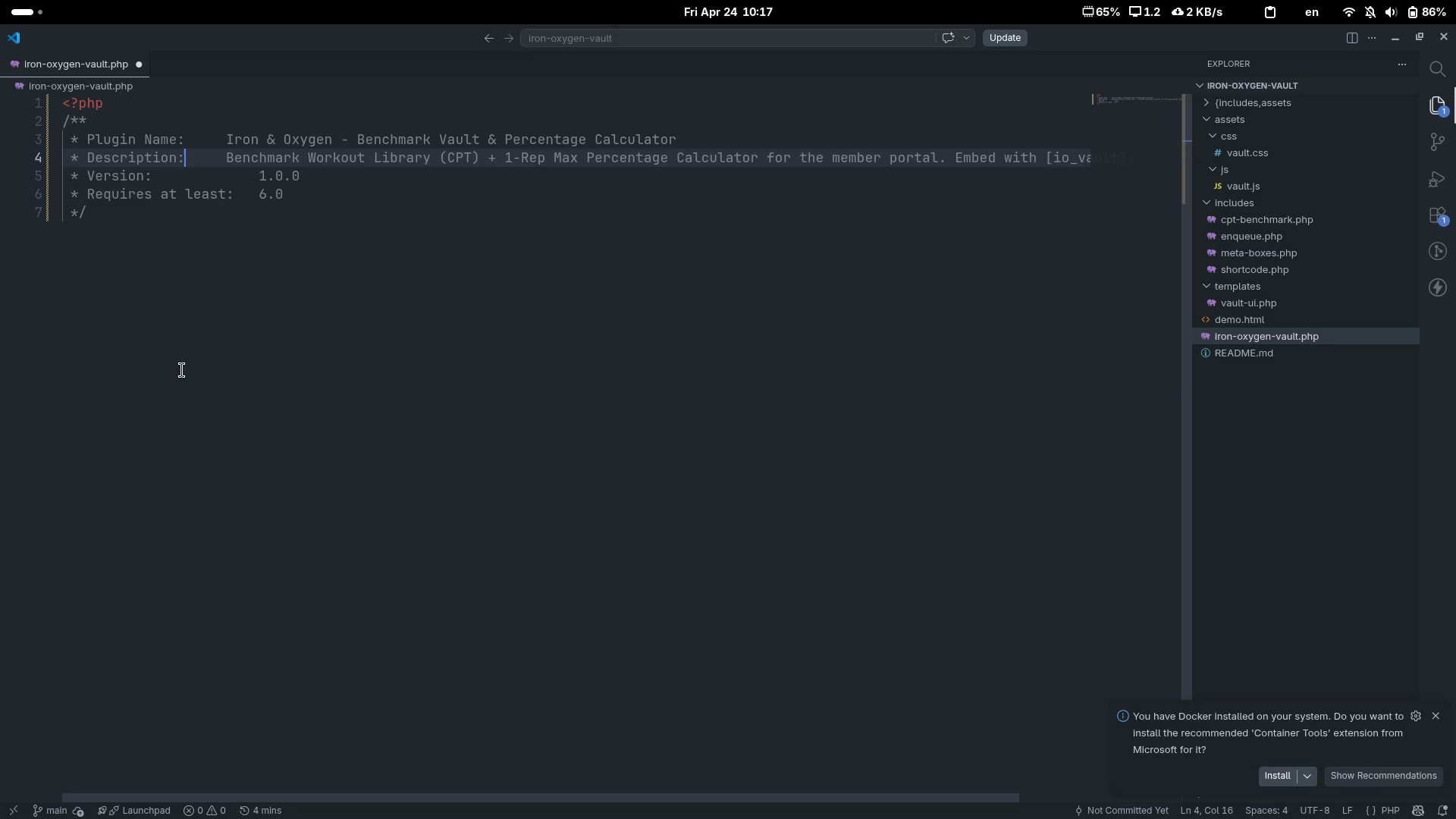 
key(Control+ArrowRight)
 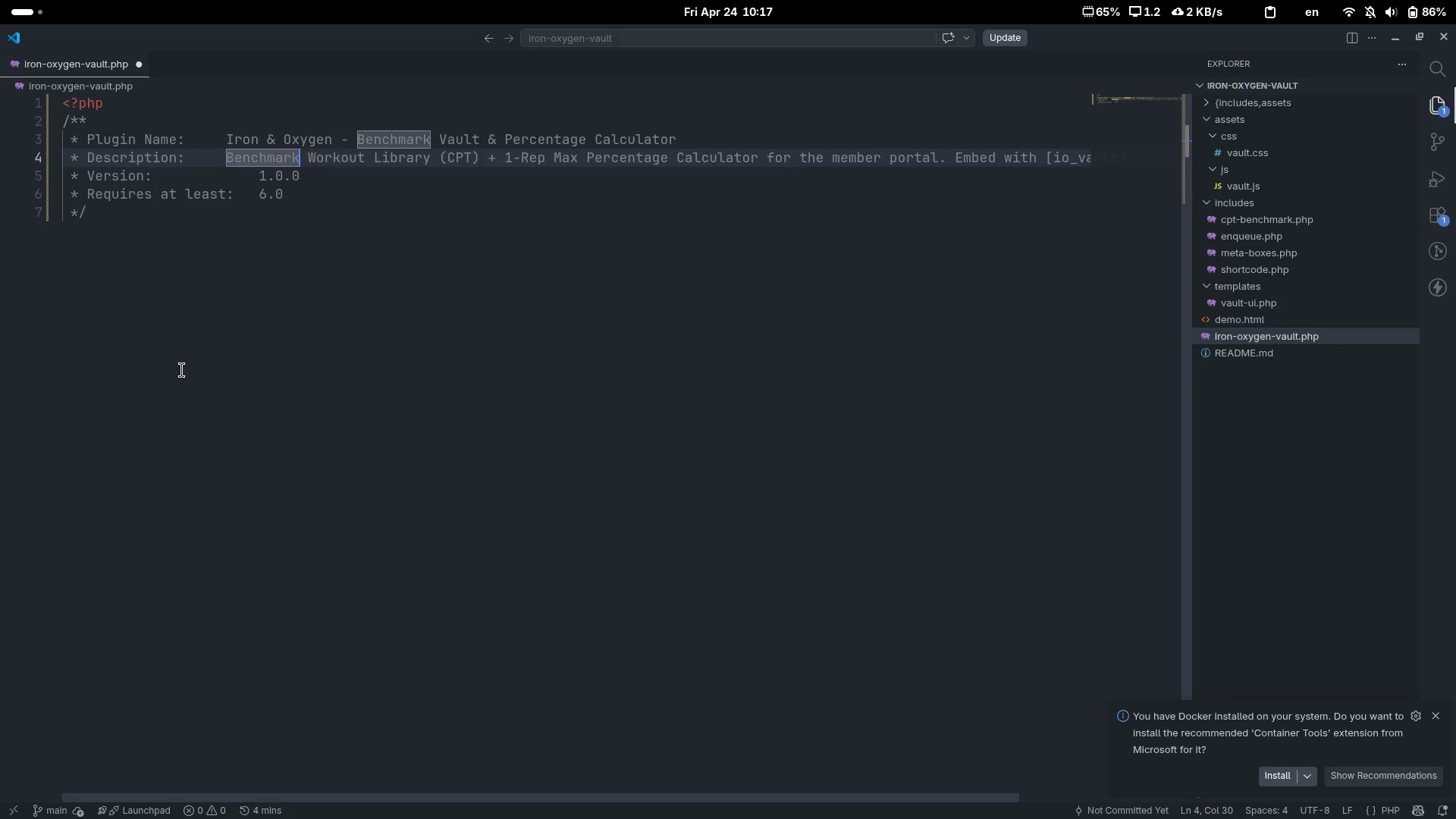 
key(Control+ArrowLeft)
 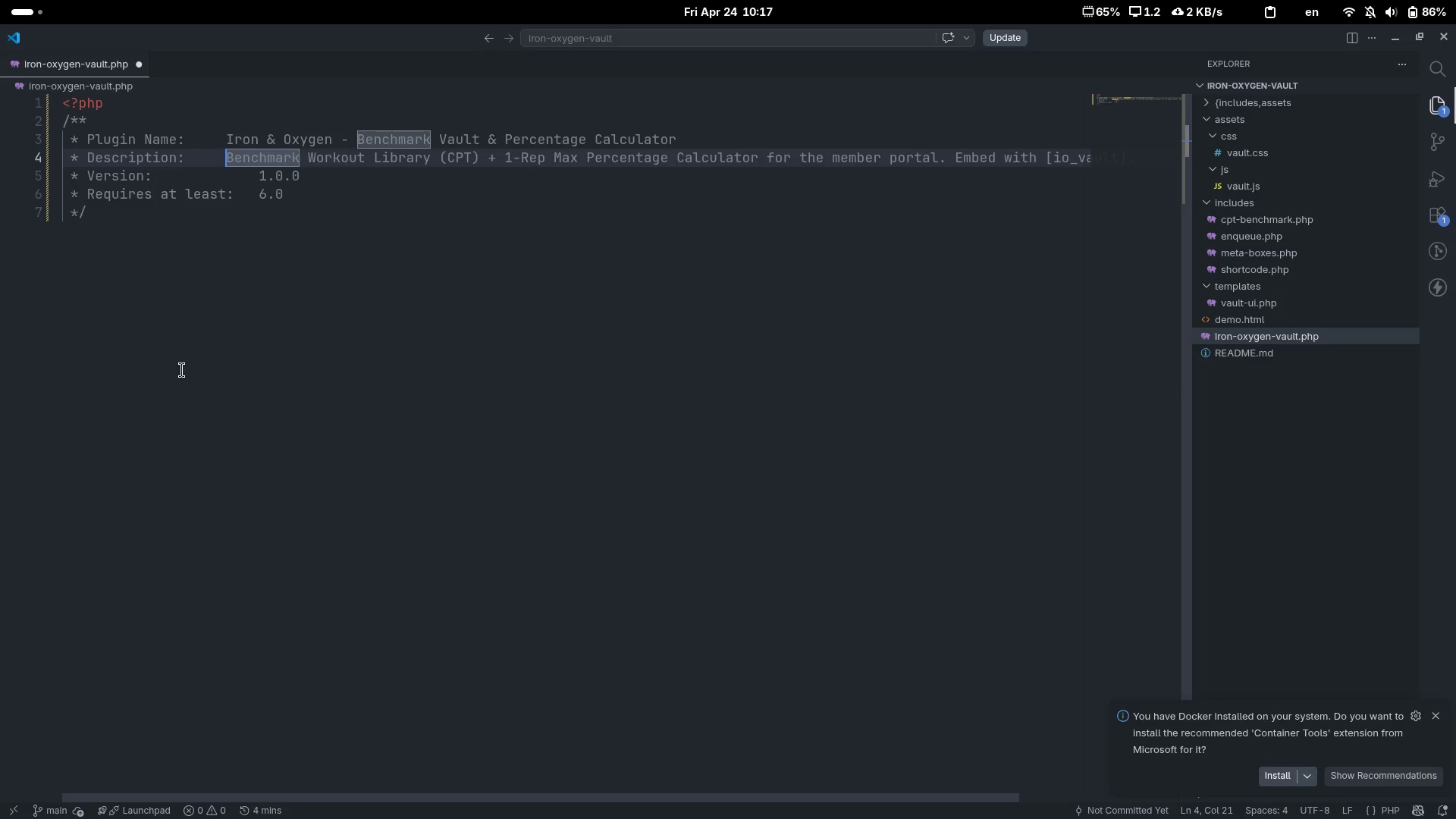 
key(Tab)
 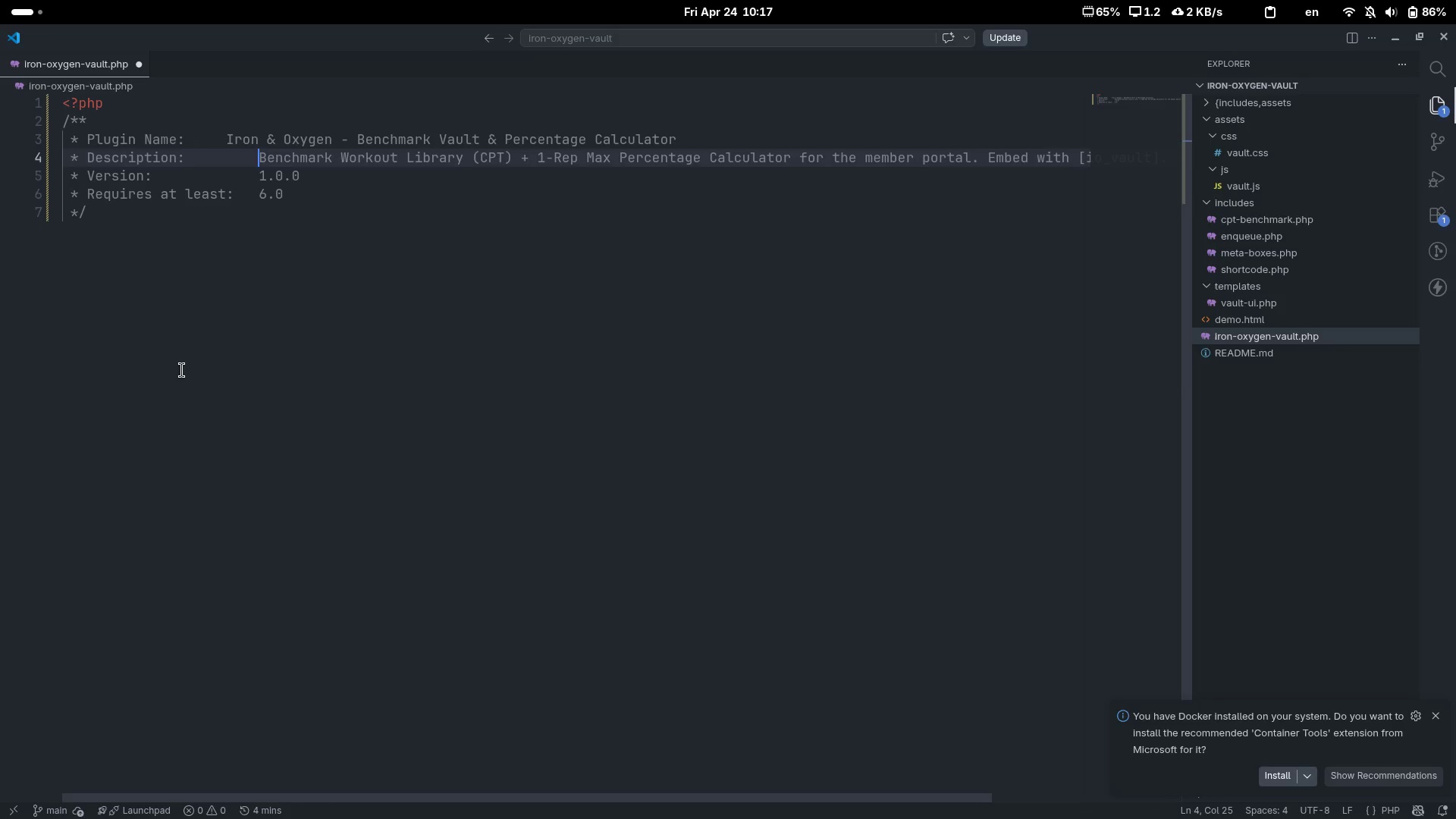 
key(ArrowUp)
 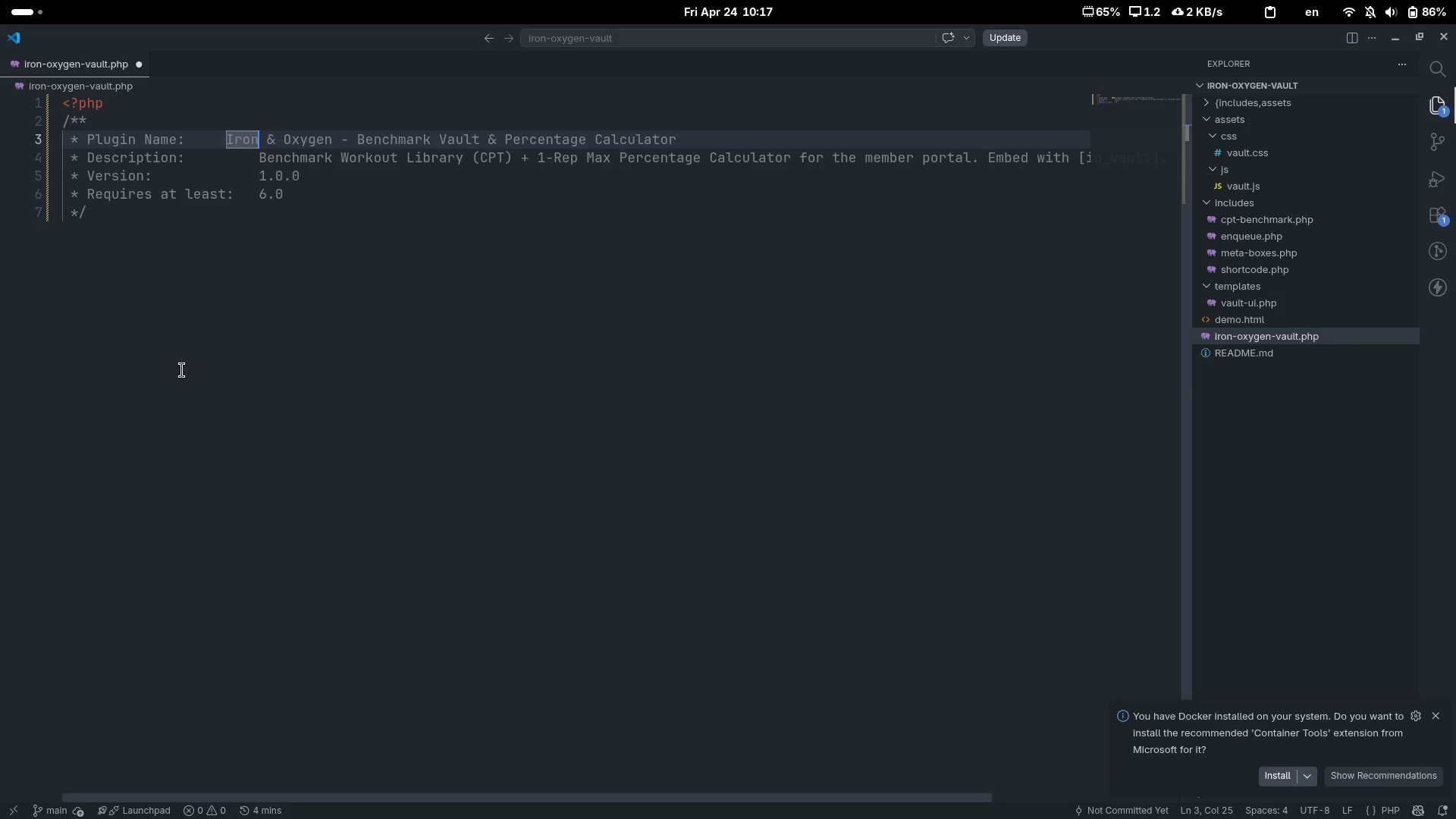 
key(Control+ArrowLeft)
 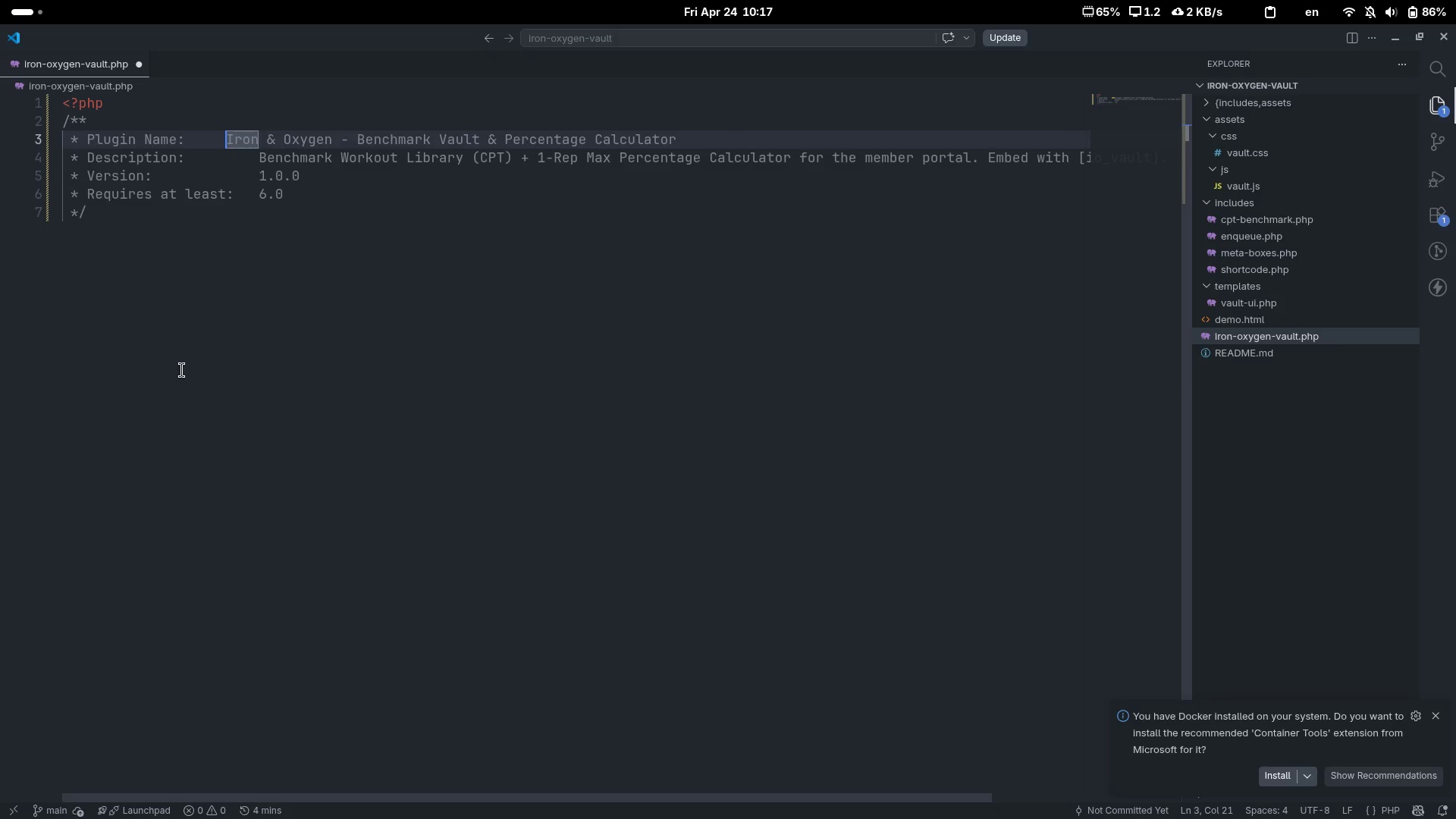 
key(Tab)
 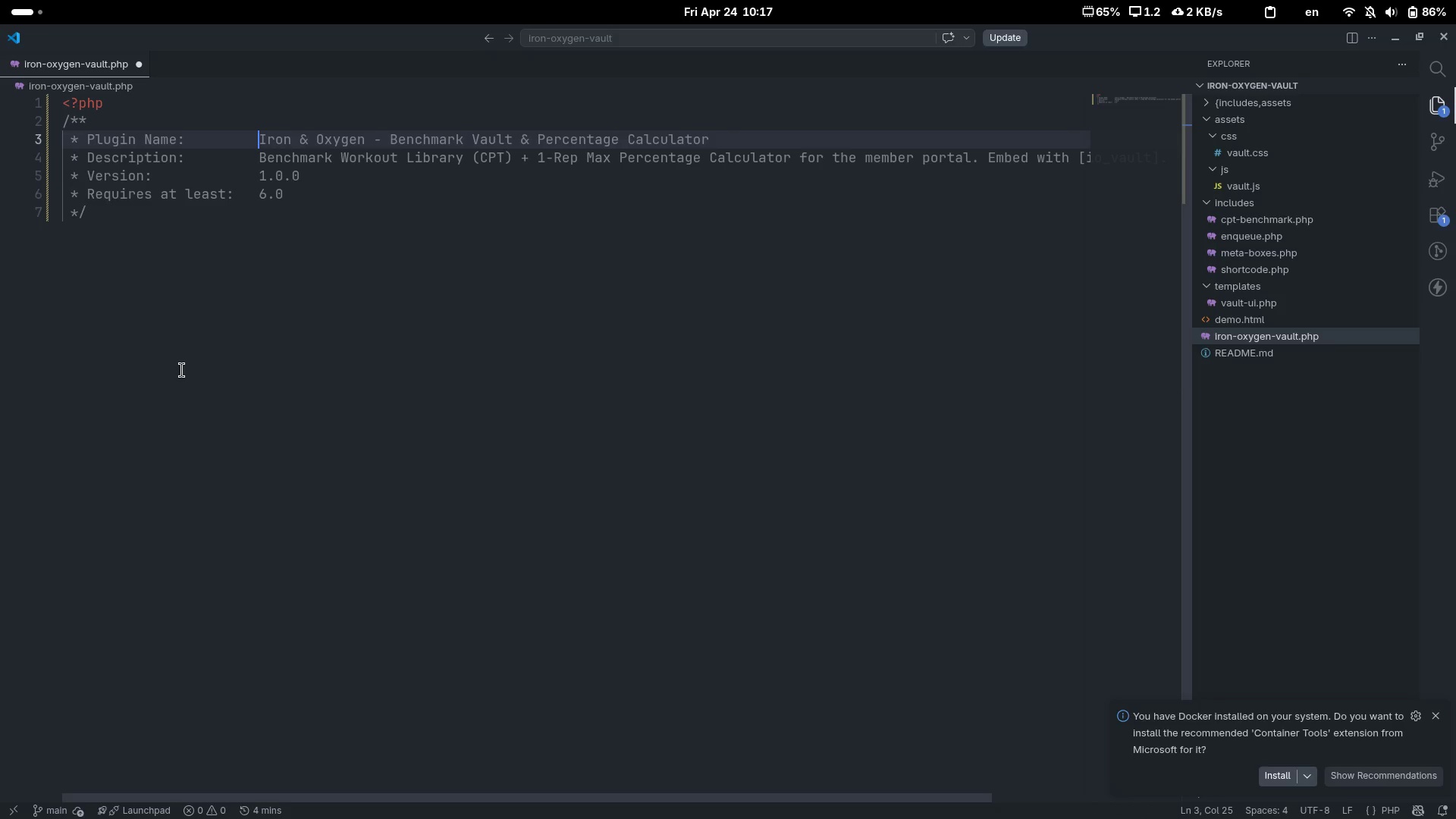 
key(ArrowDown)
 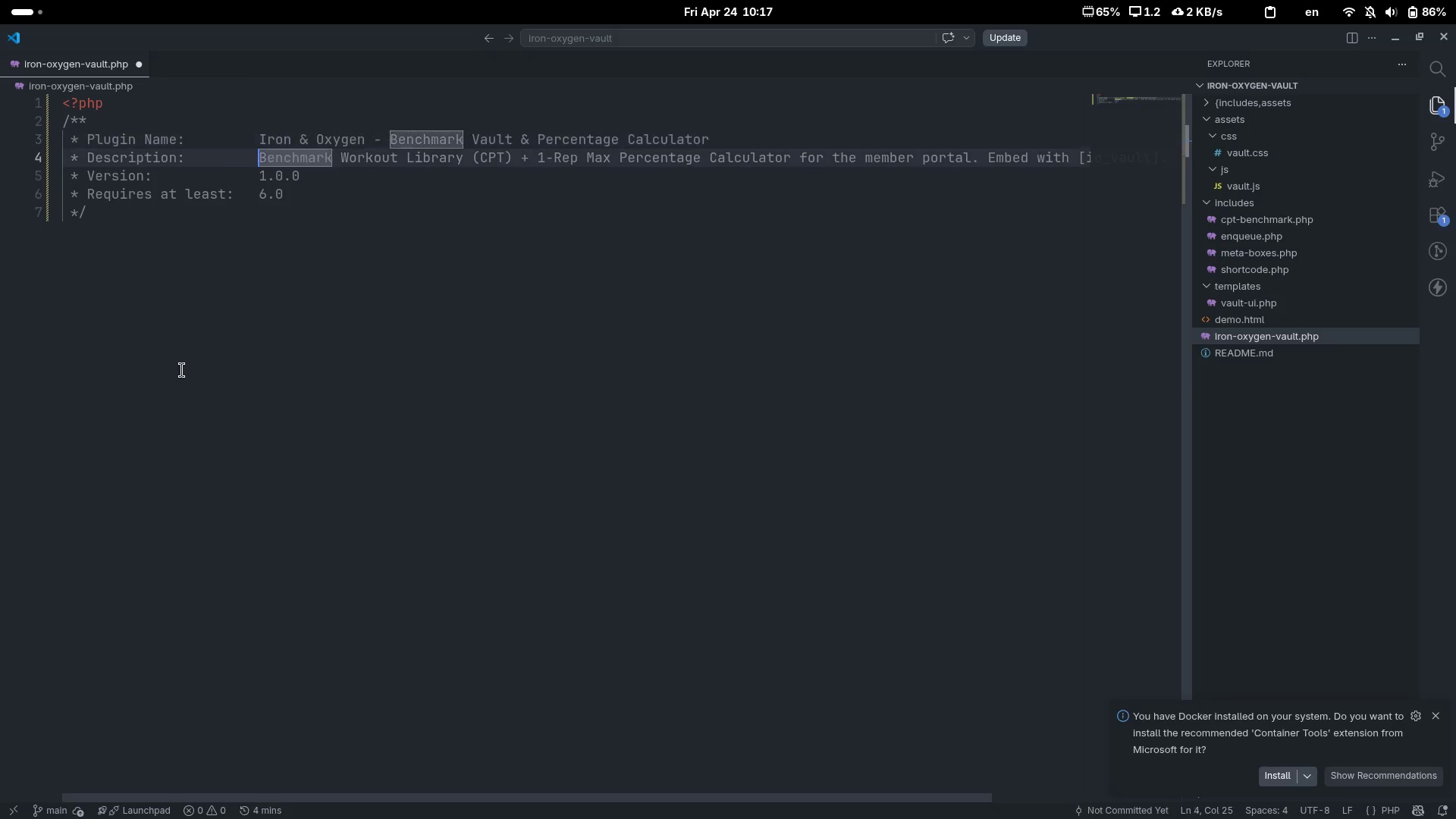 
key(ArrowDown)
 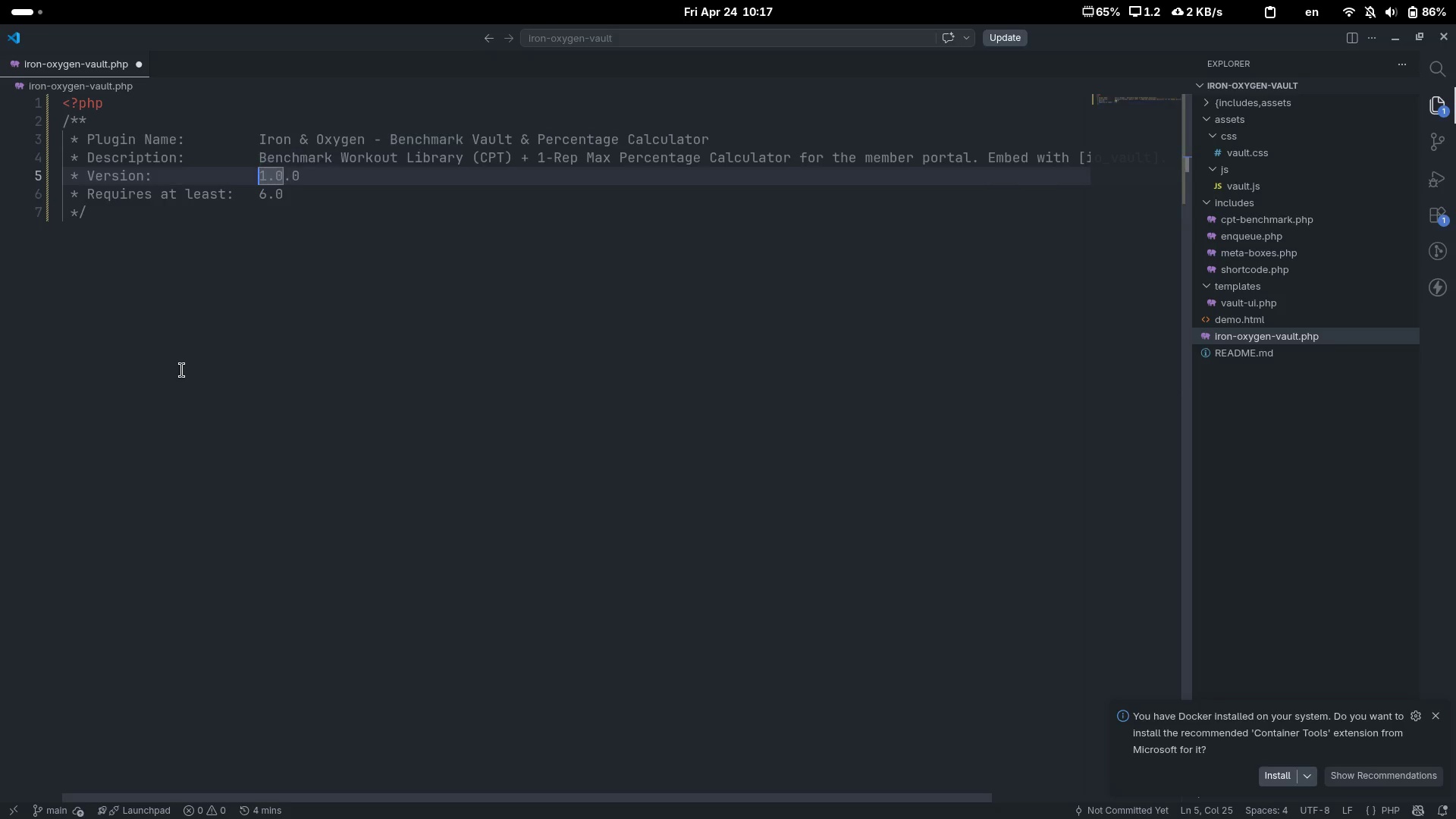 
key(ArrowDown)
 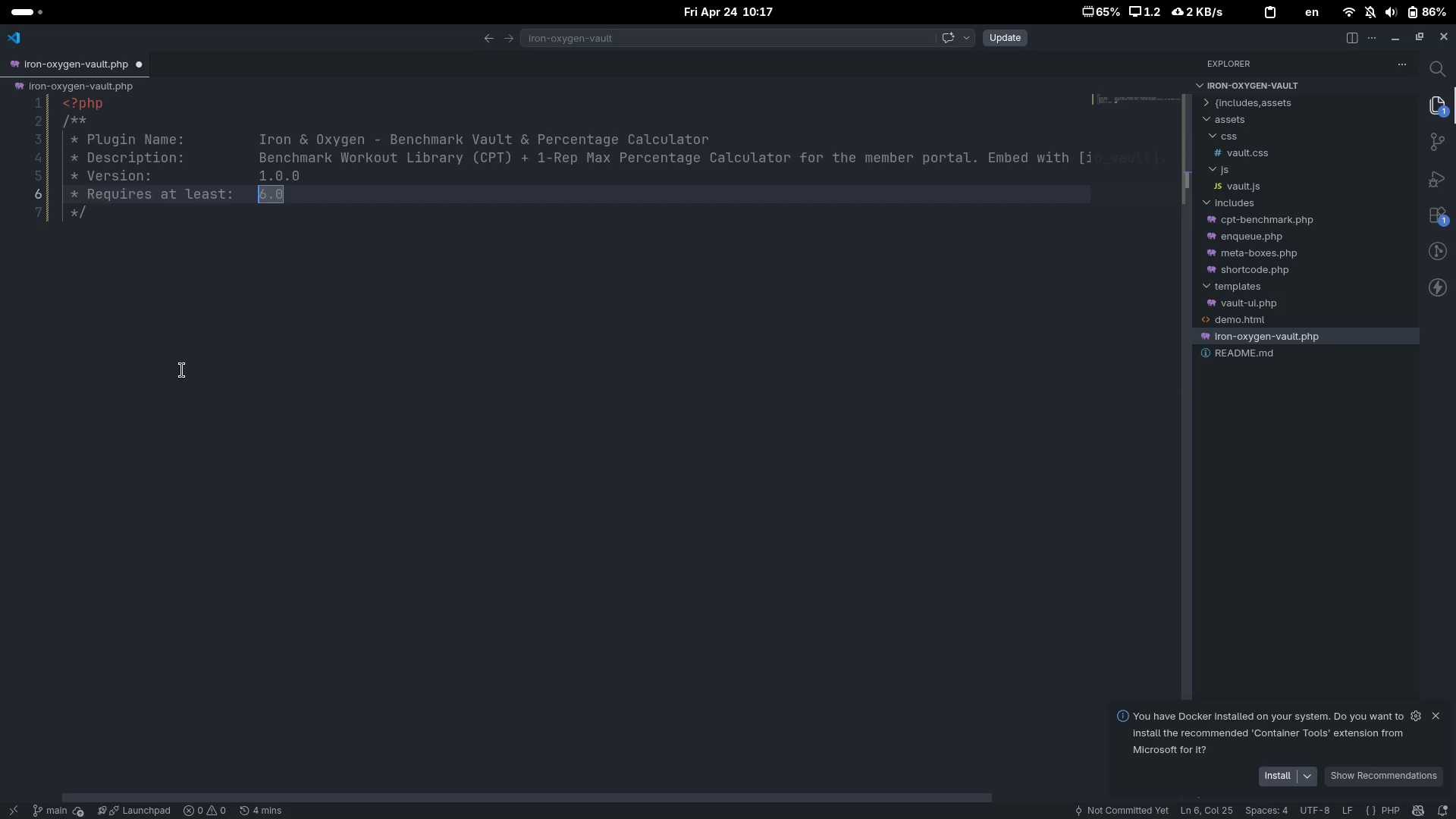 
key(End)
 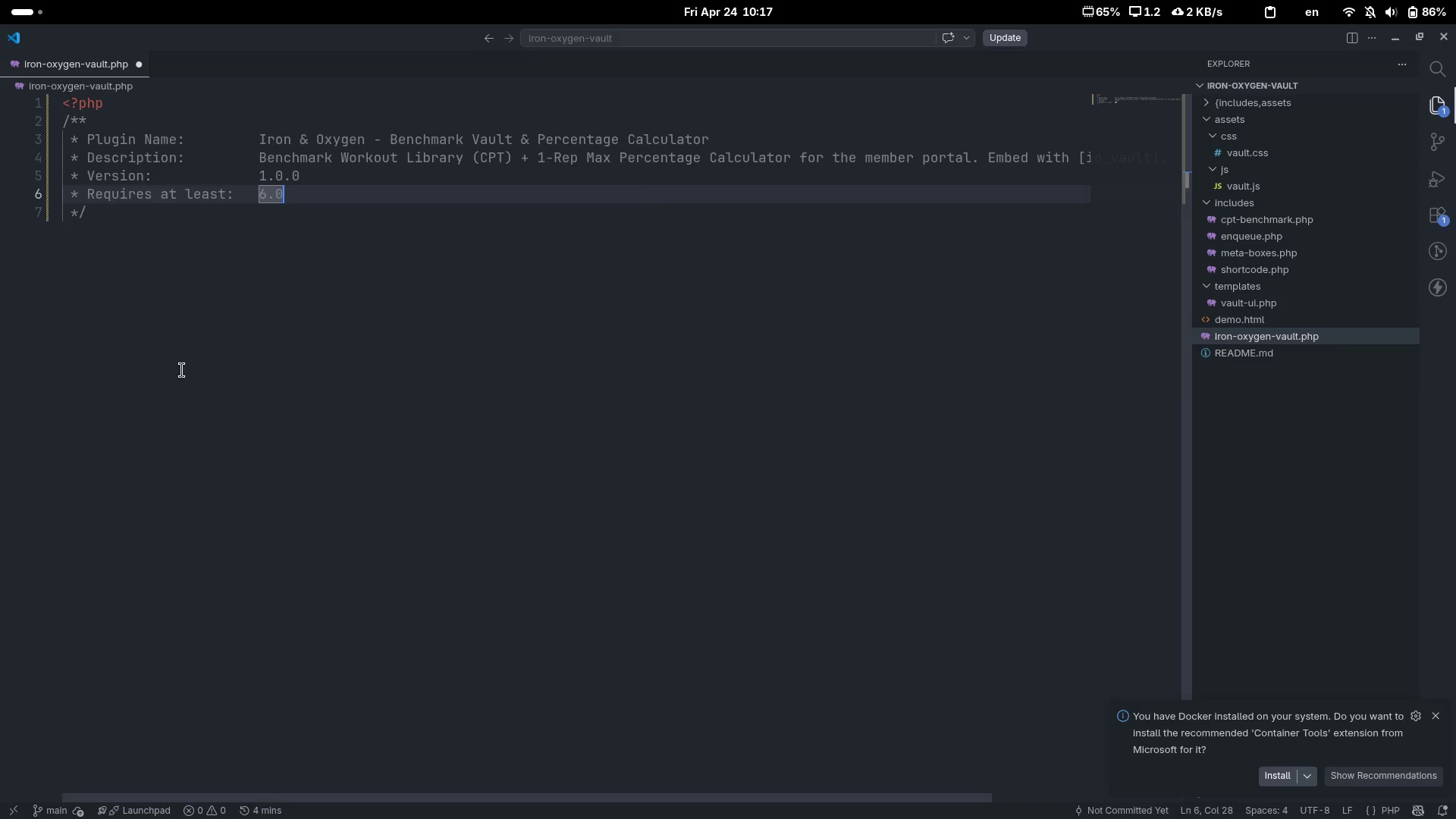 
key(Enter)
 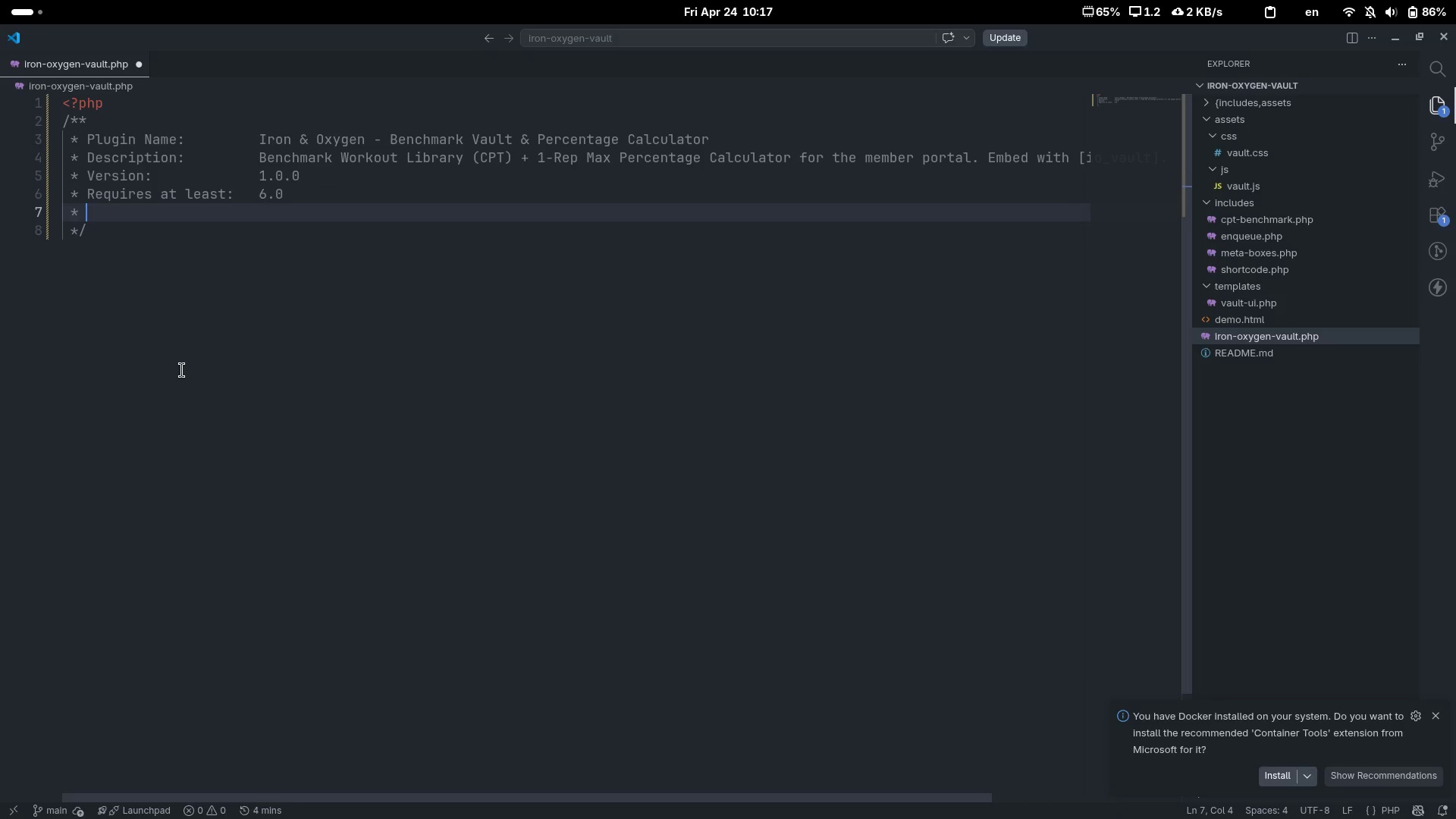 
type(Requires PP)
key(Backspace)
type(HP: )
key(Tab)
key(Tab)
type(8.0)
 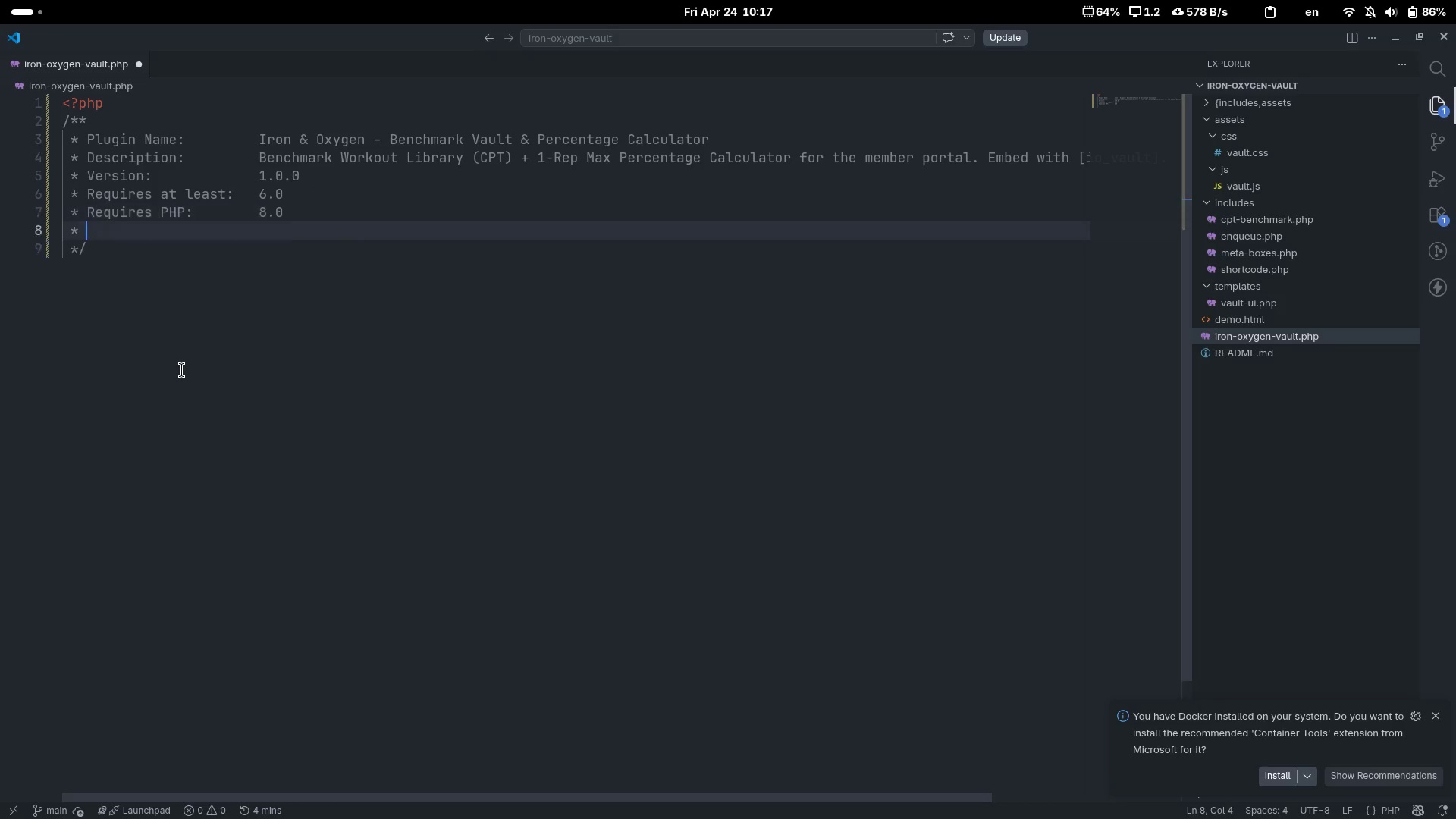 
 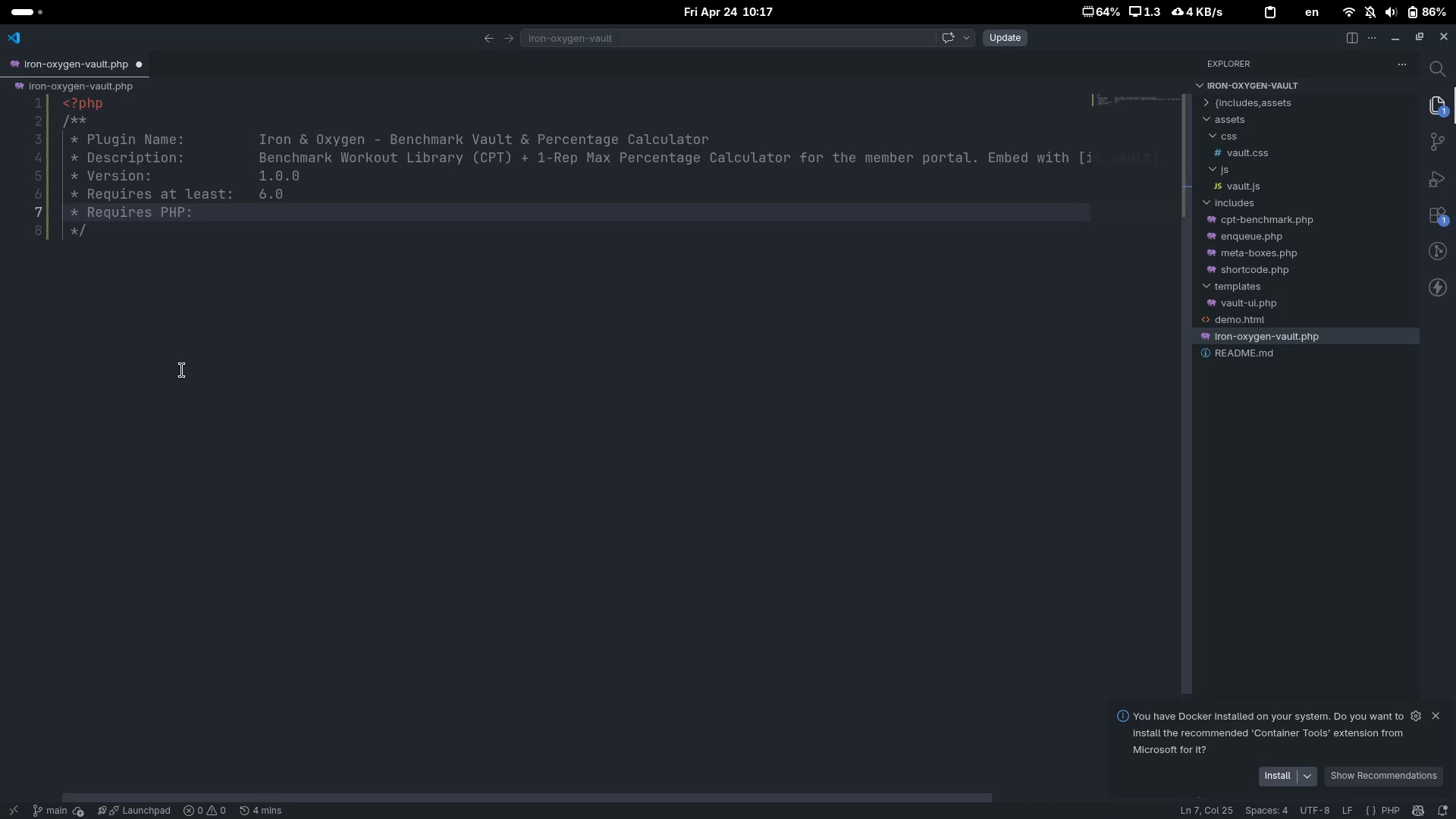 
key(Enter)
 